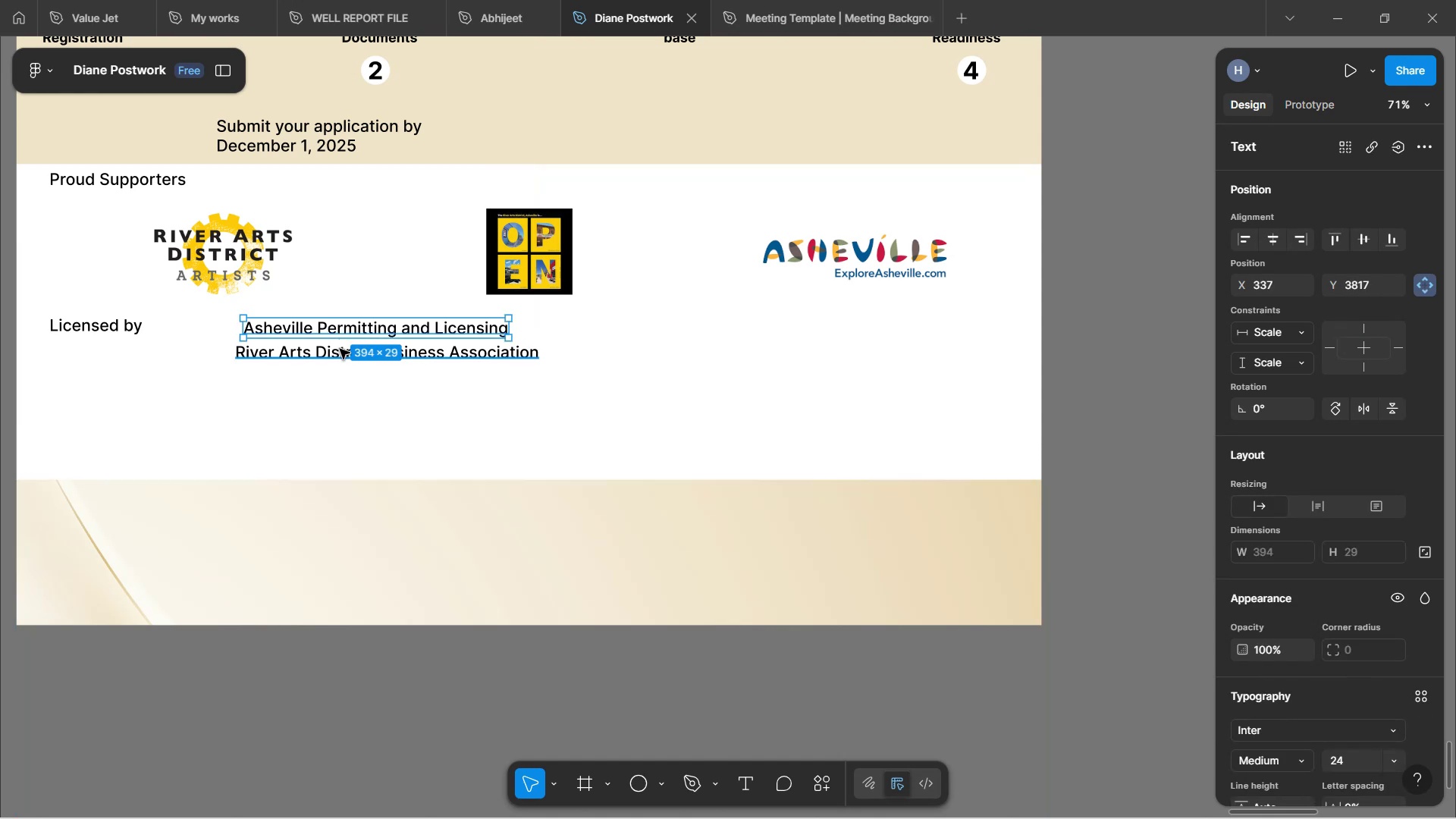 
left_click([330, 358])
 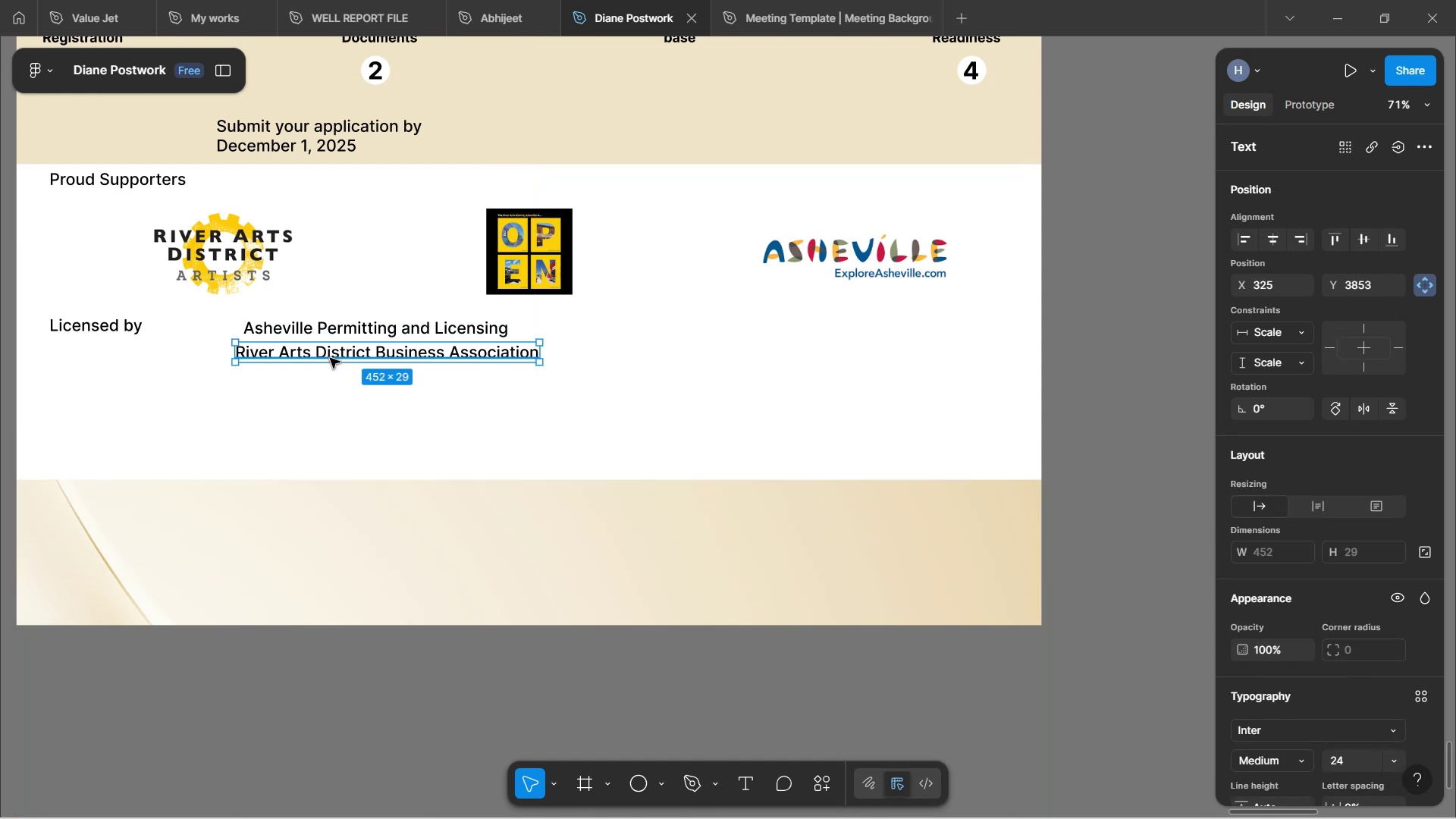 
left_click_drag(start_coordinate=[330, 358], to_coordinate=[275, 412])
 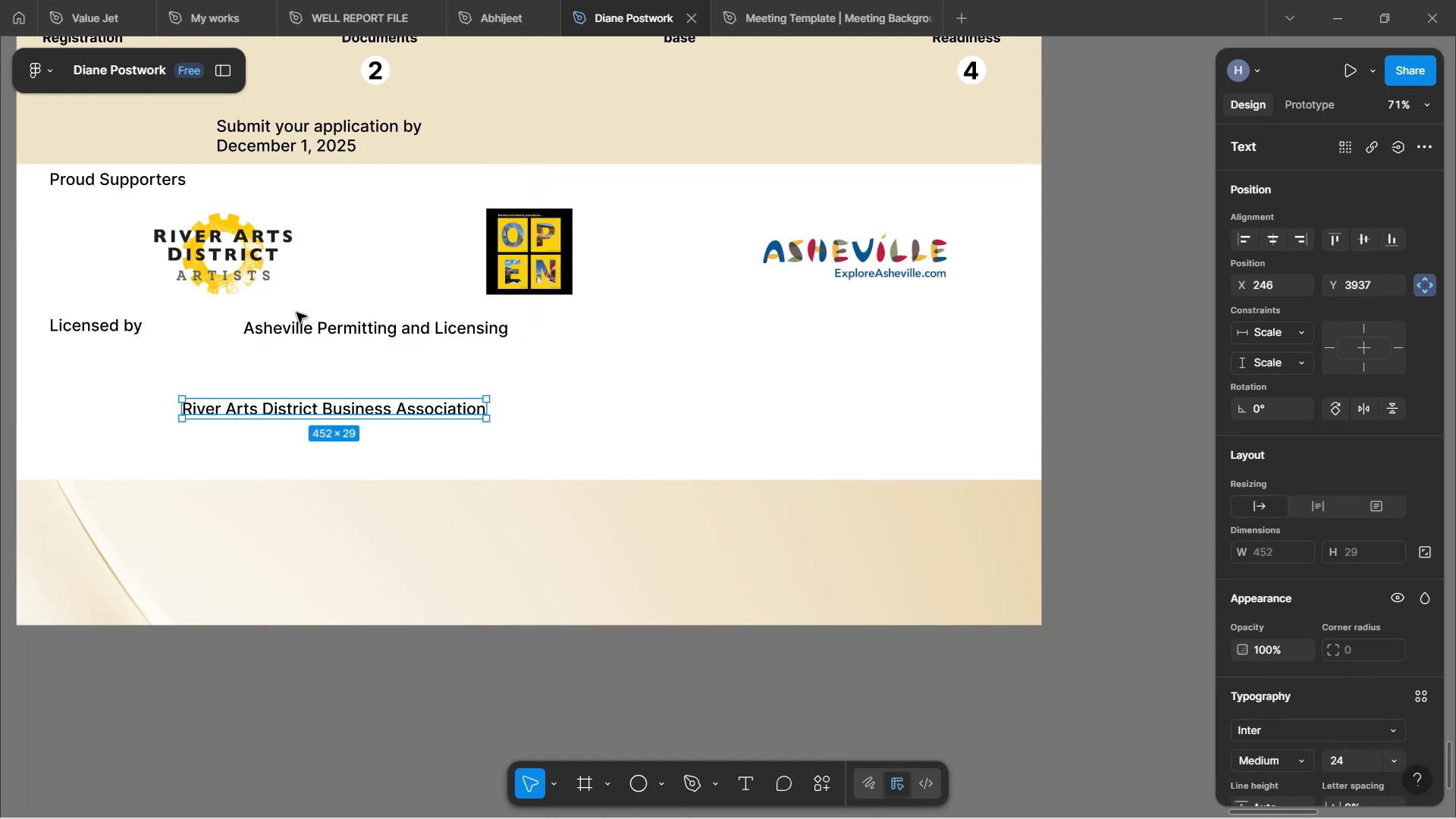 
left_click_drag(start_coordinate=[312, 335], to_coordinate=[251, 376])
 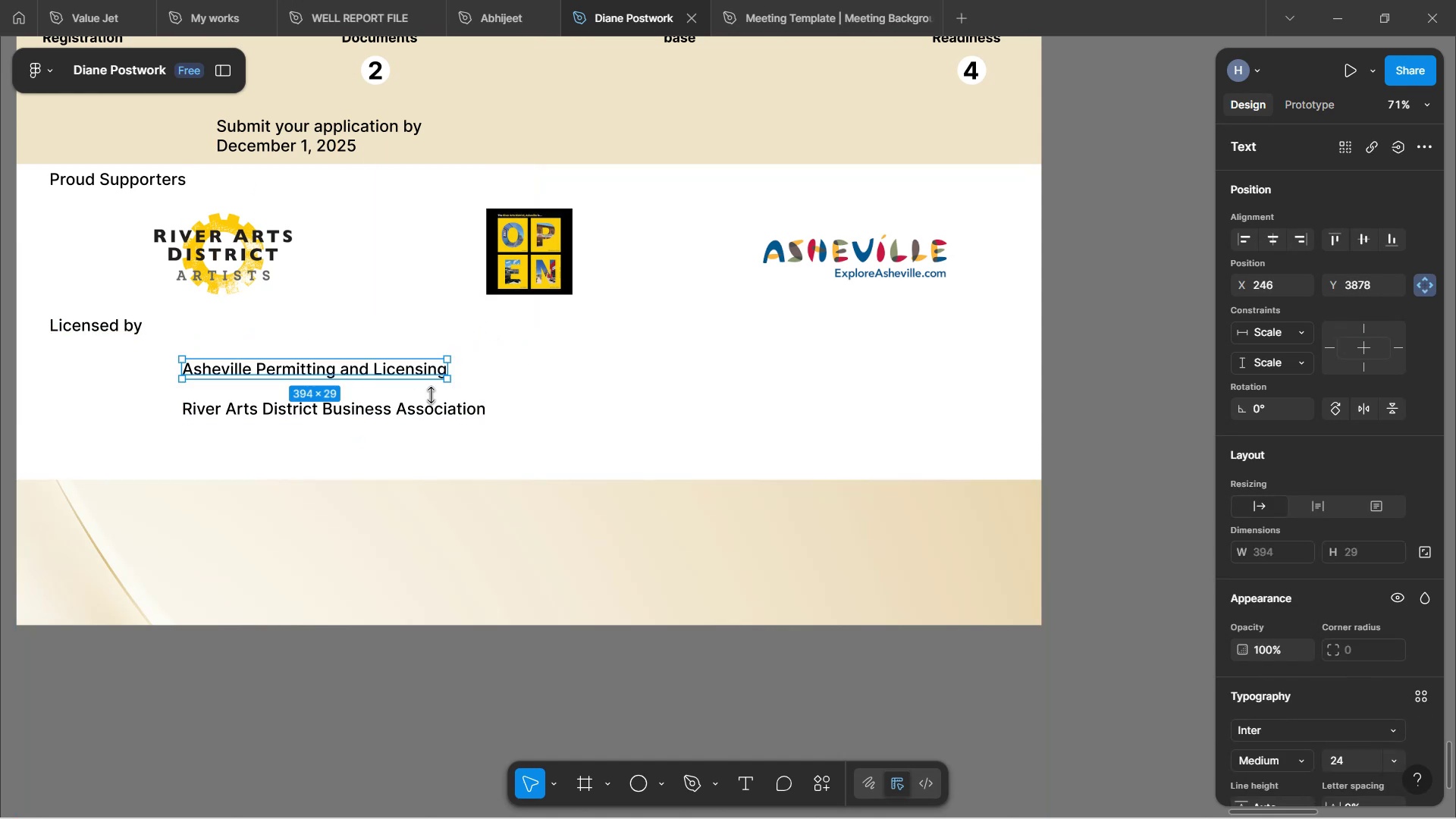 
left_click([573, 426])
 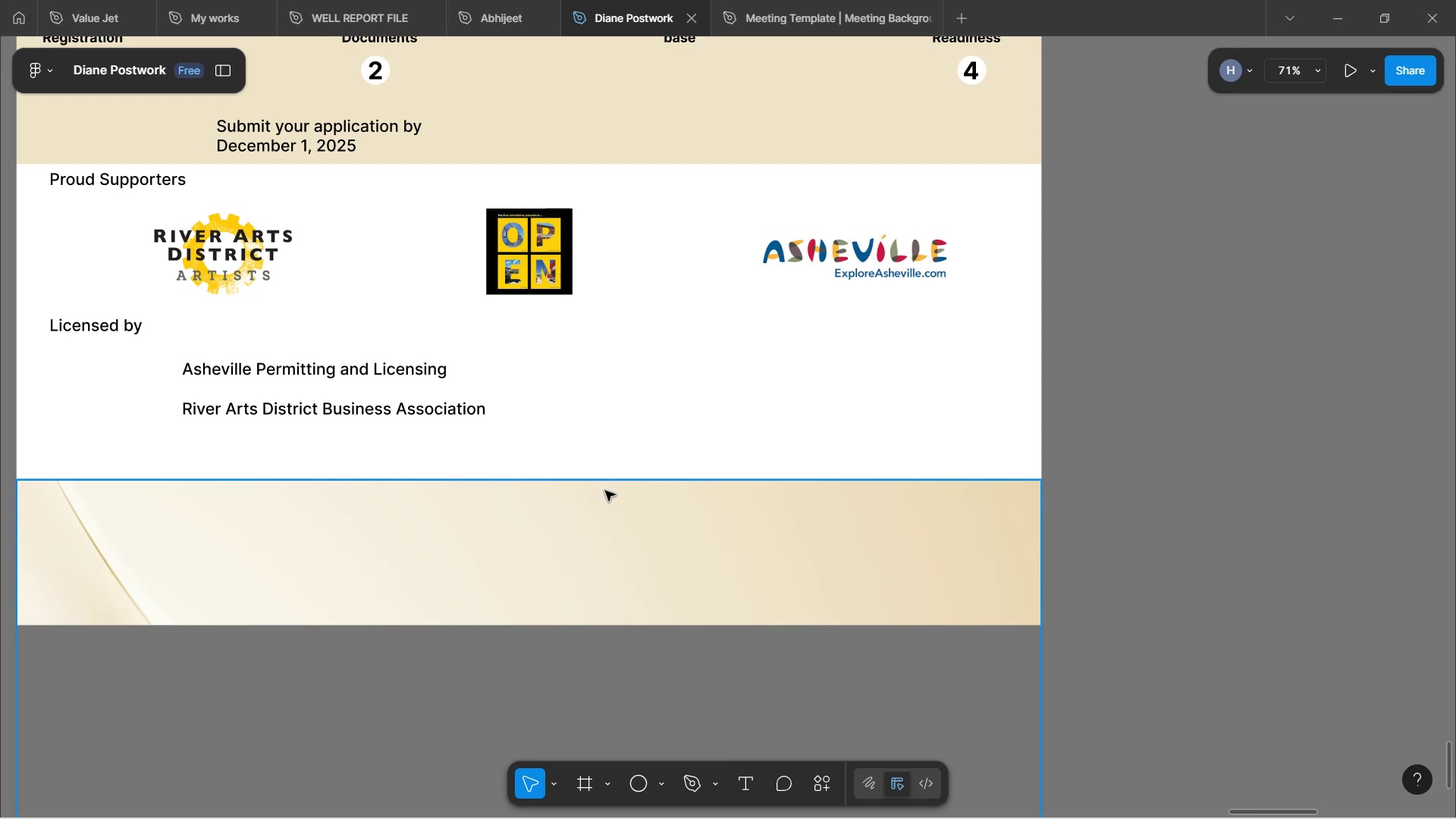 
wait(11.52)
 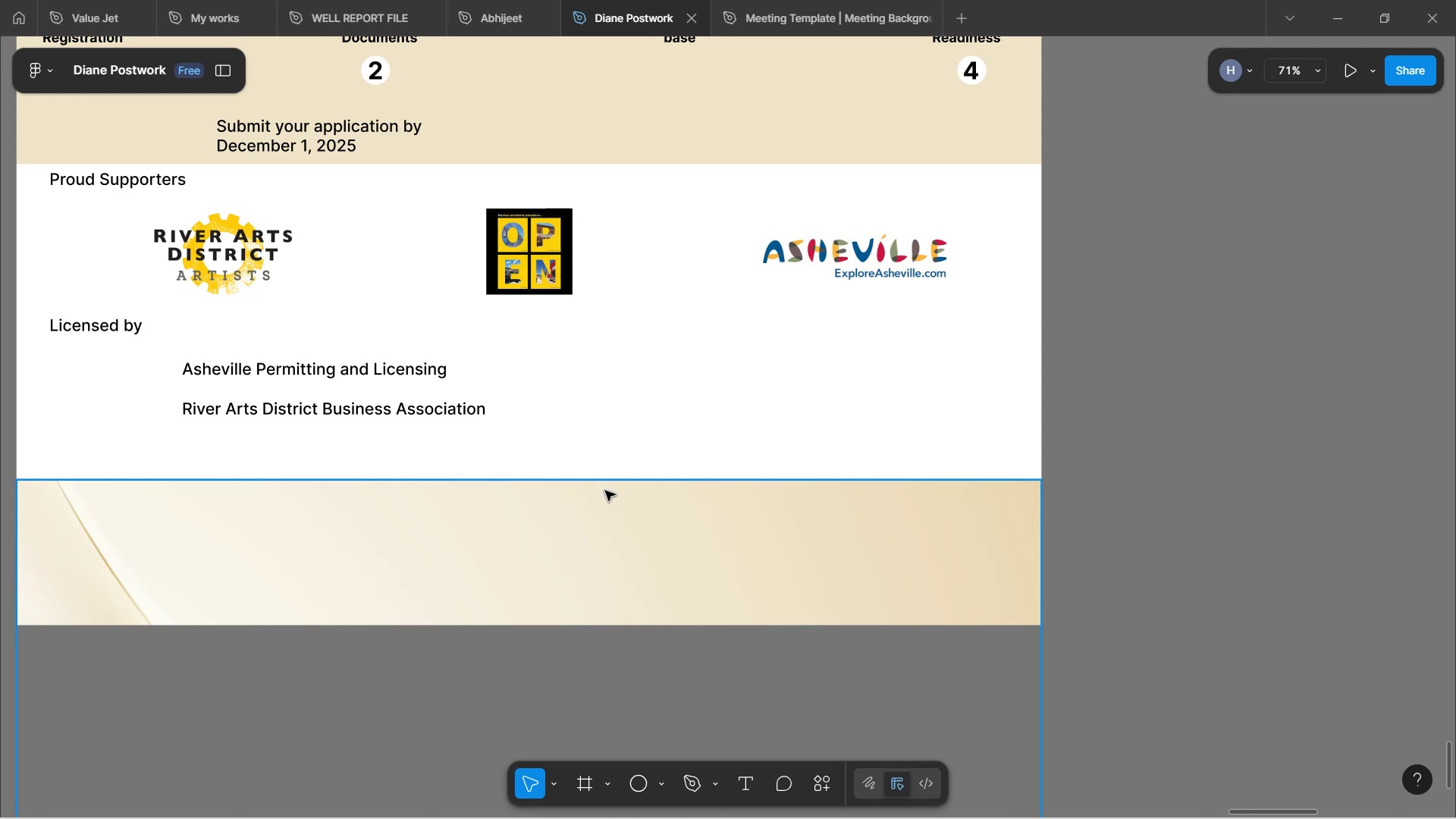 
left_click([994, 711])
 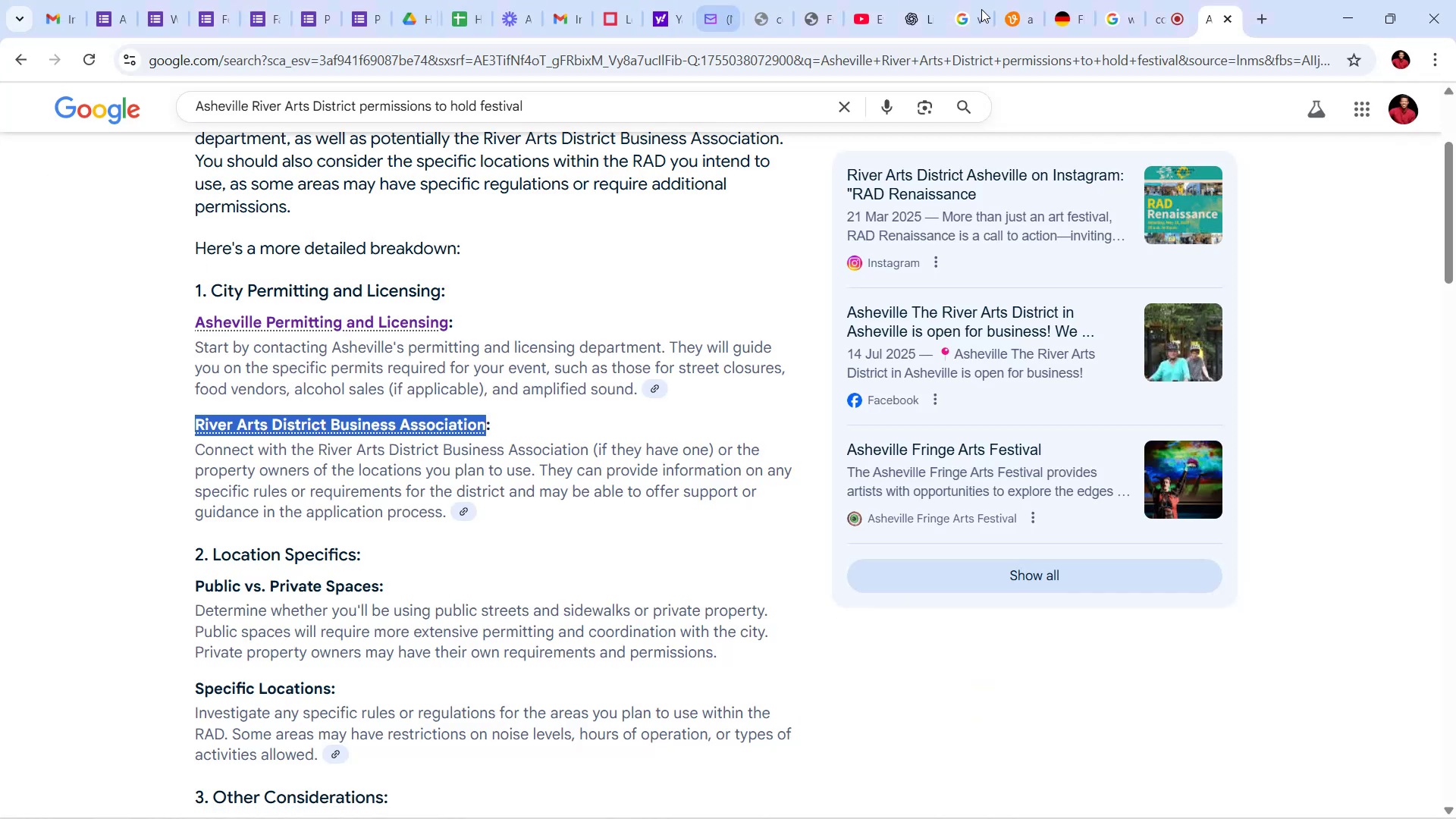 
left_click([1012, 1])
 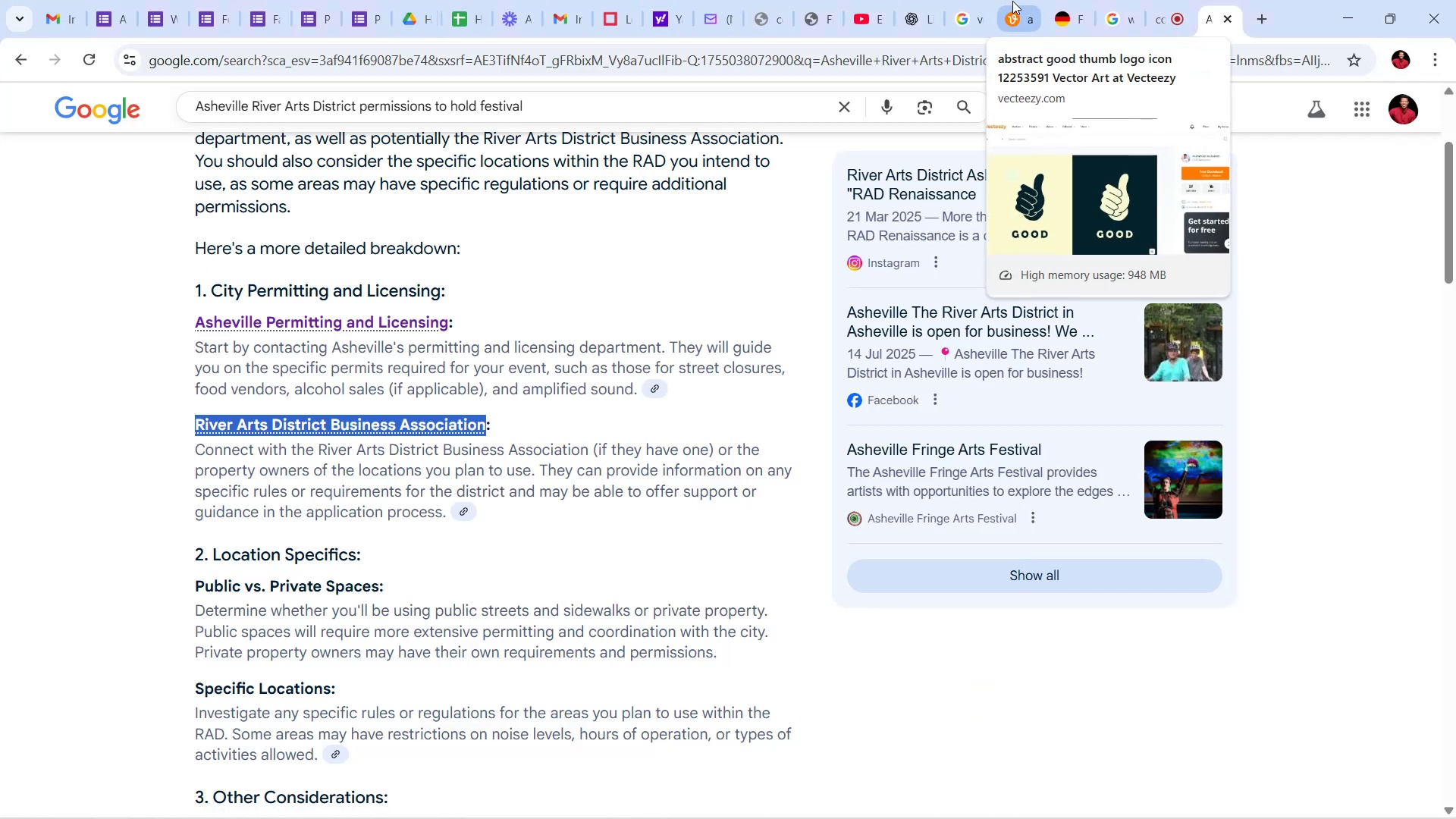 
mouse_move([999, 3])
 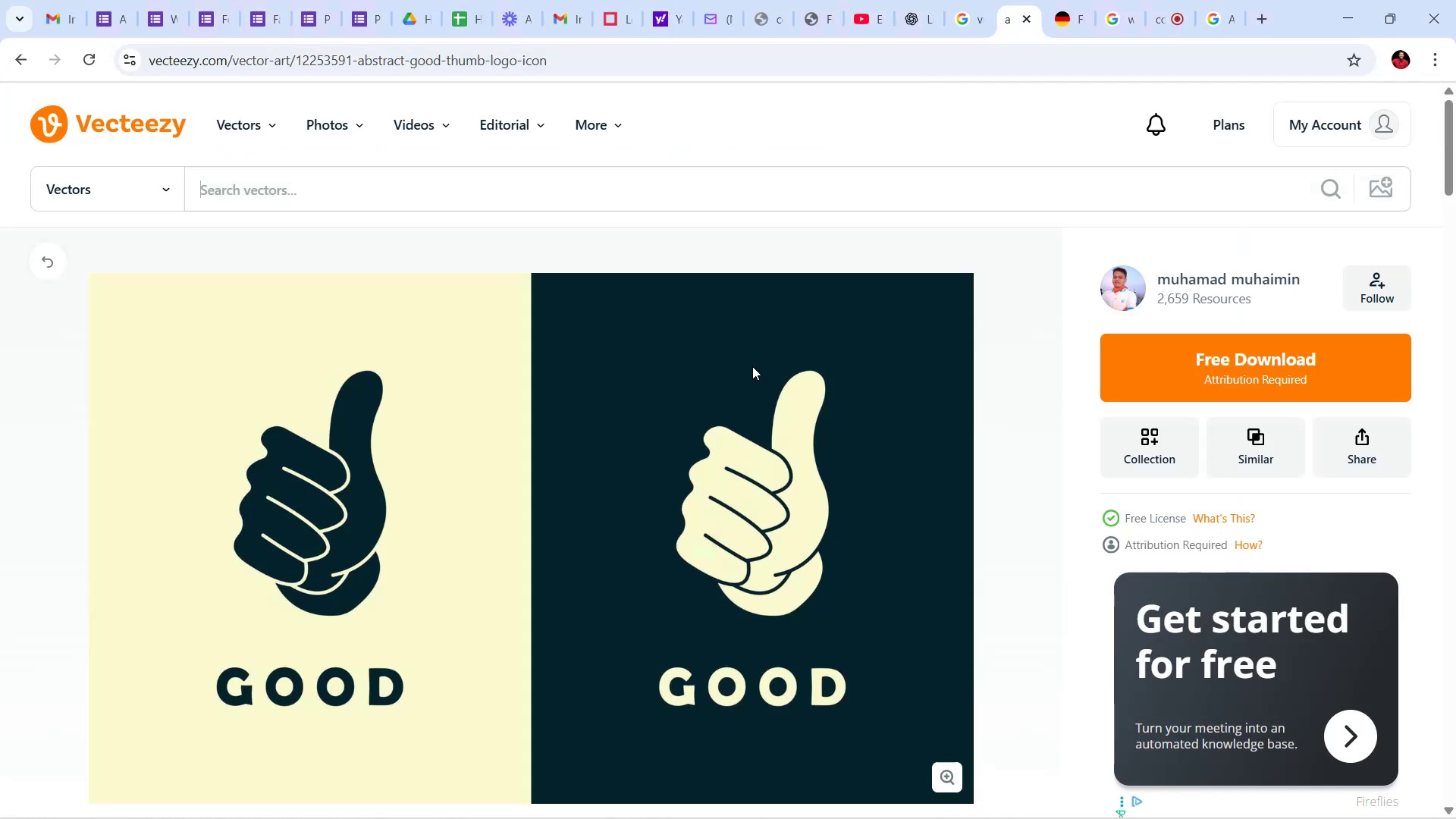 
scroll: coordinate [826, 496], scroll_direction: down, amount: 25.0
 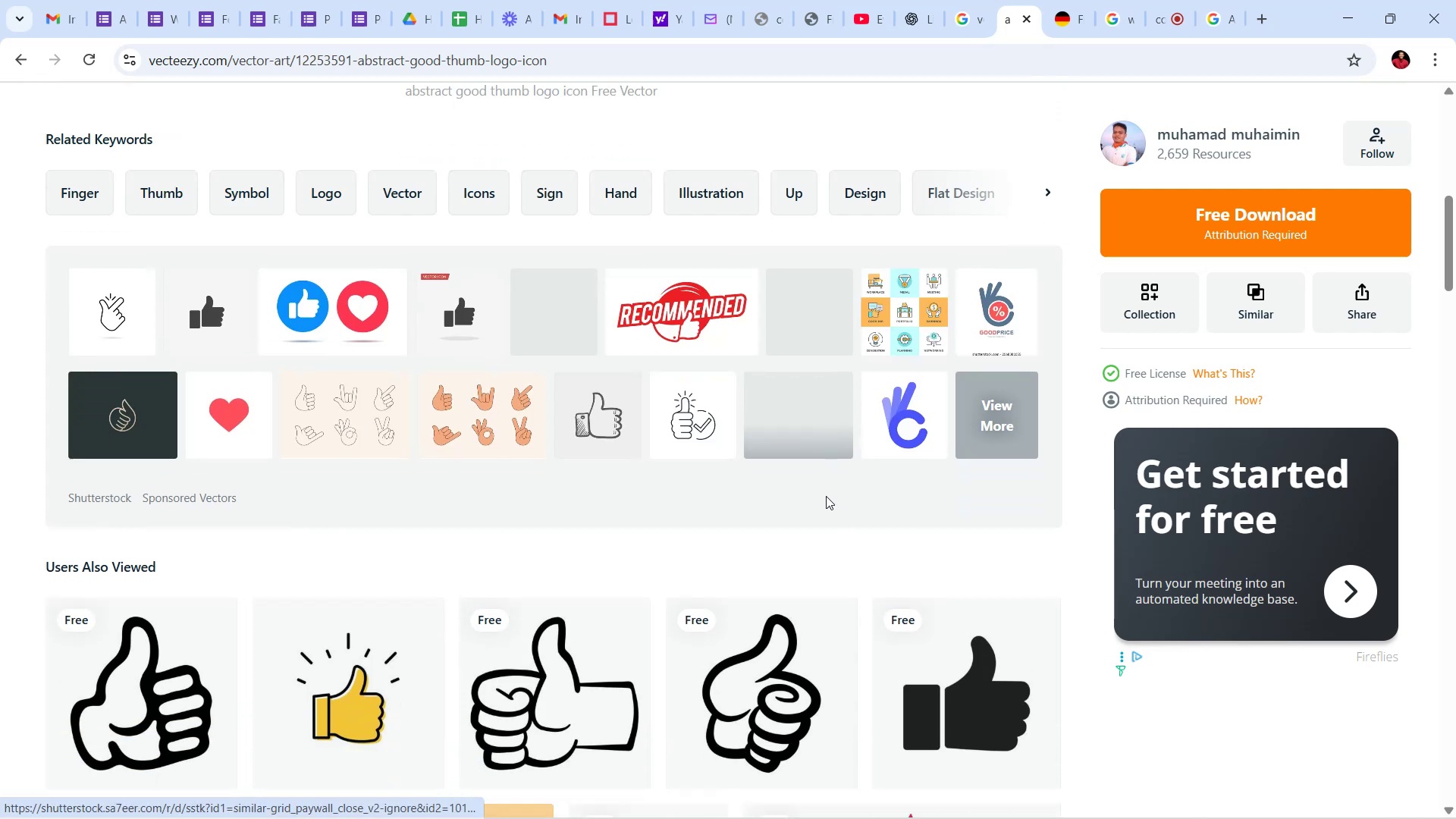 
scroll: coordinate [817, 498], scroll_direction: up, amount: 32.0
 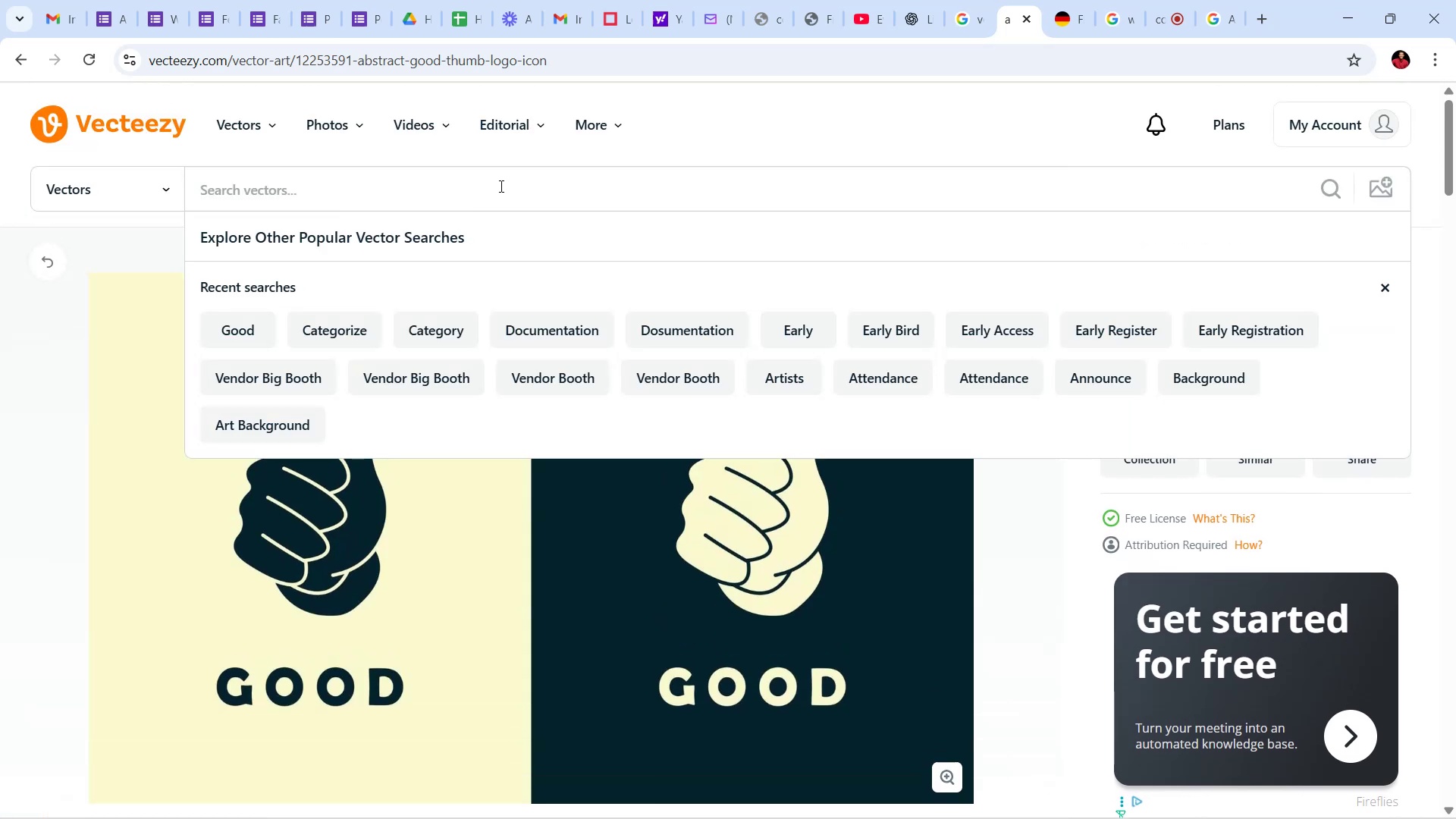 
type(licensec )
key(Backspace)
key(Backspace)
 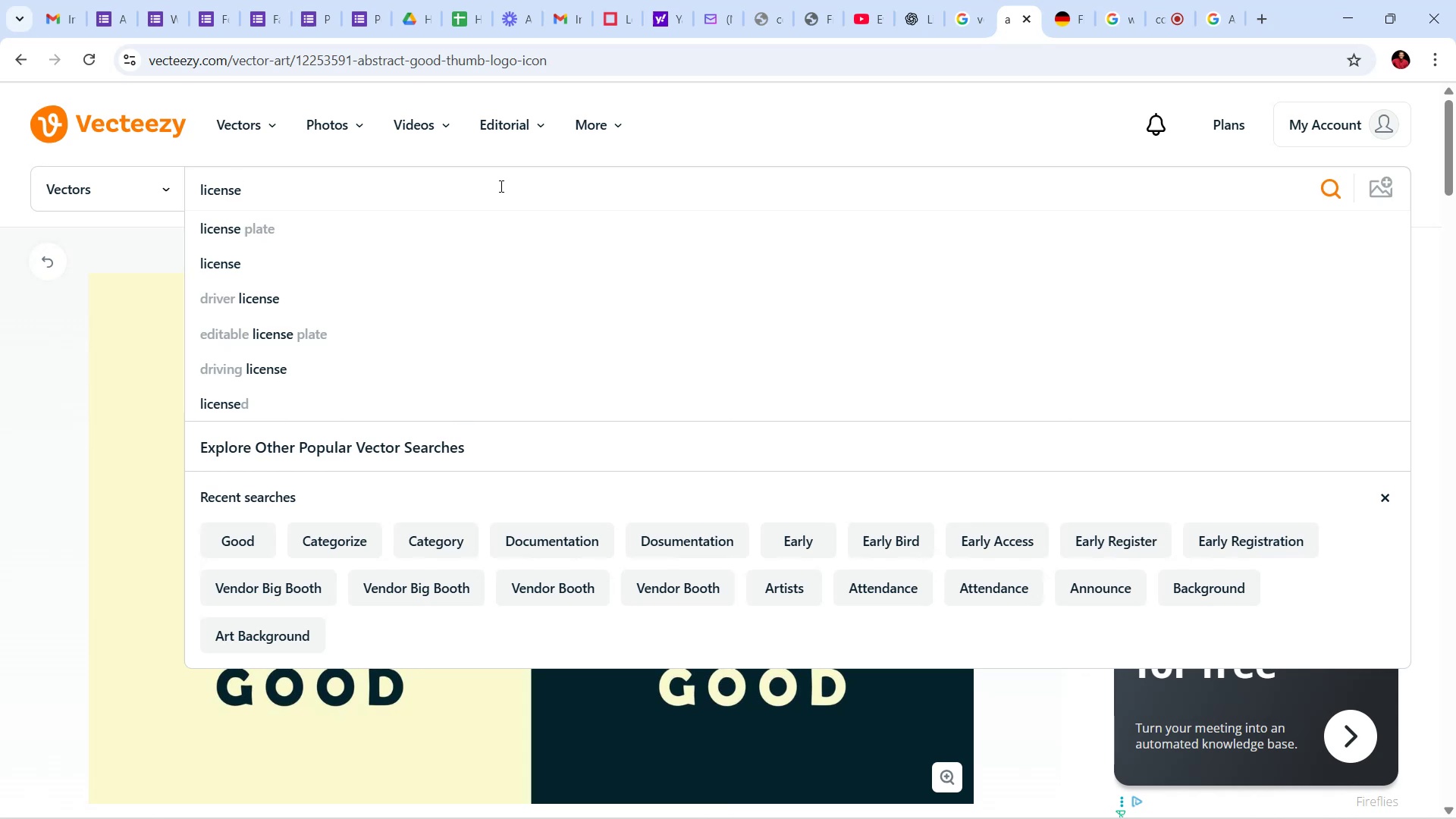 
wait(8.7)
 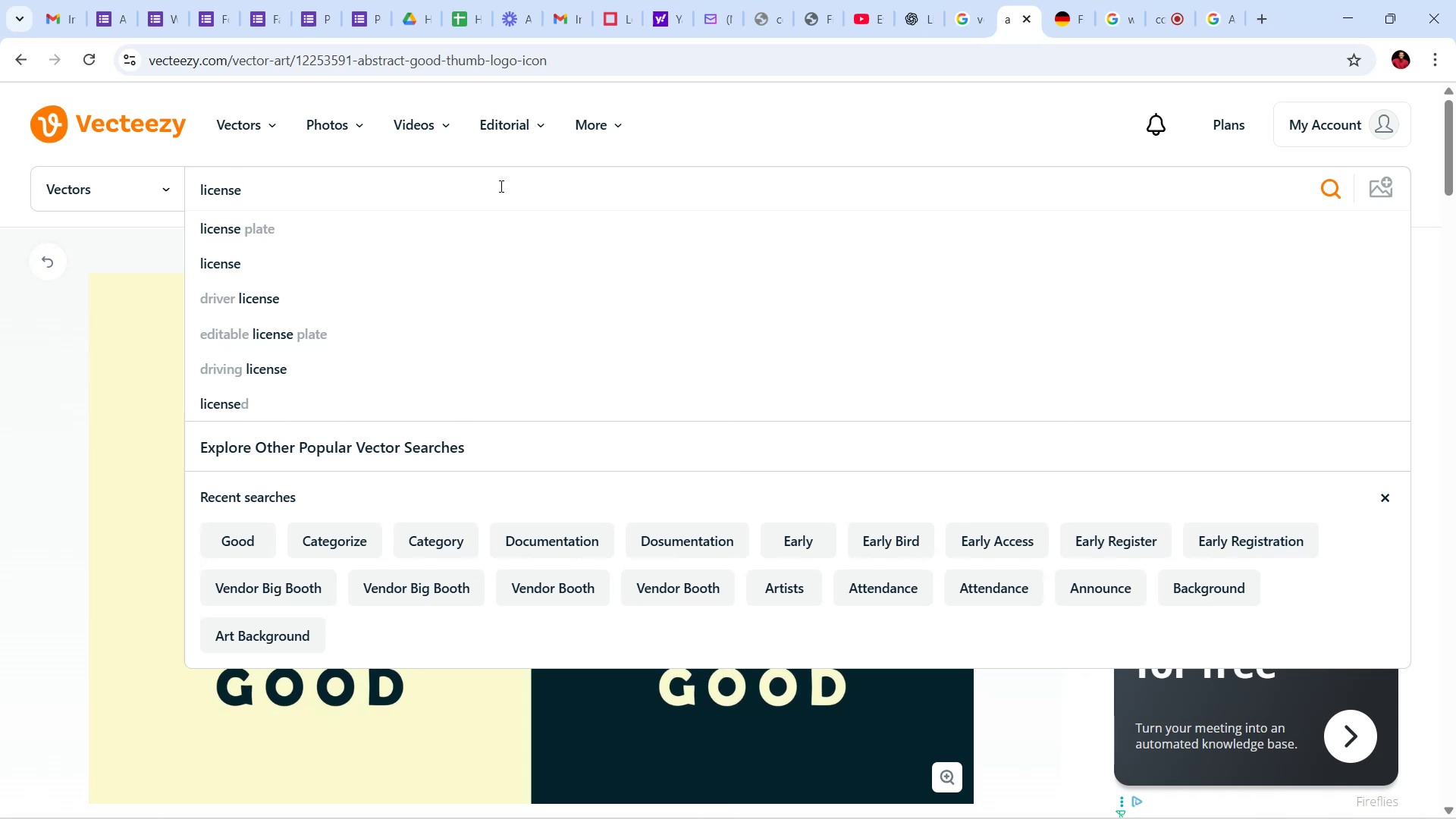 
type(d green)
 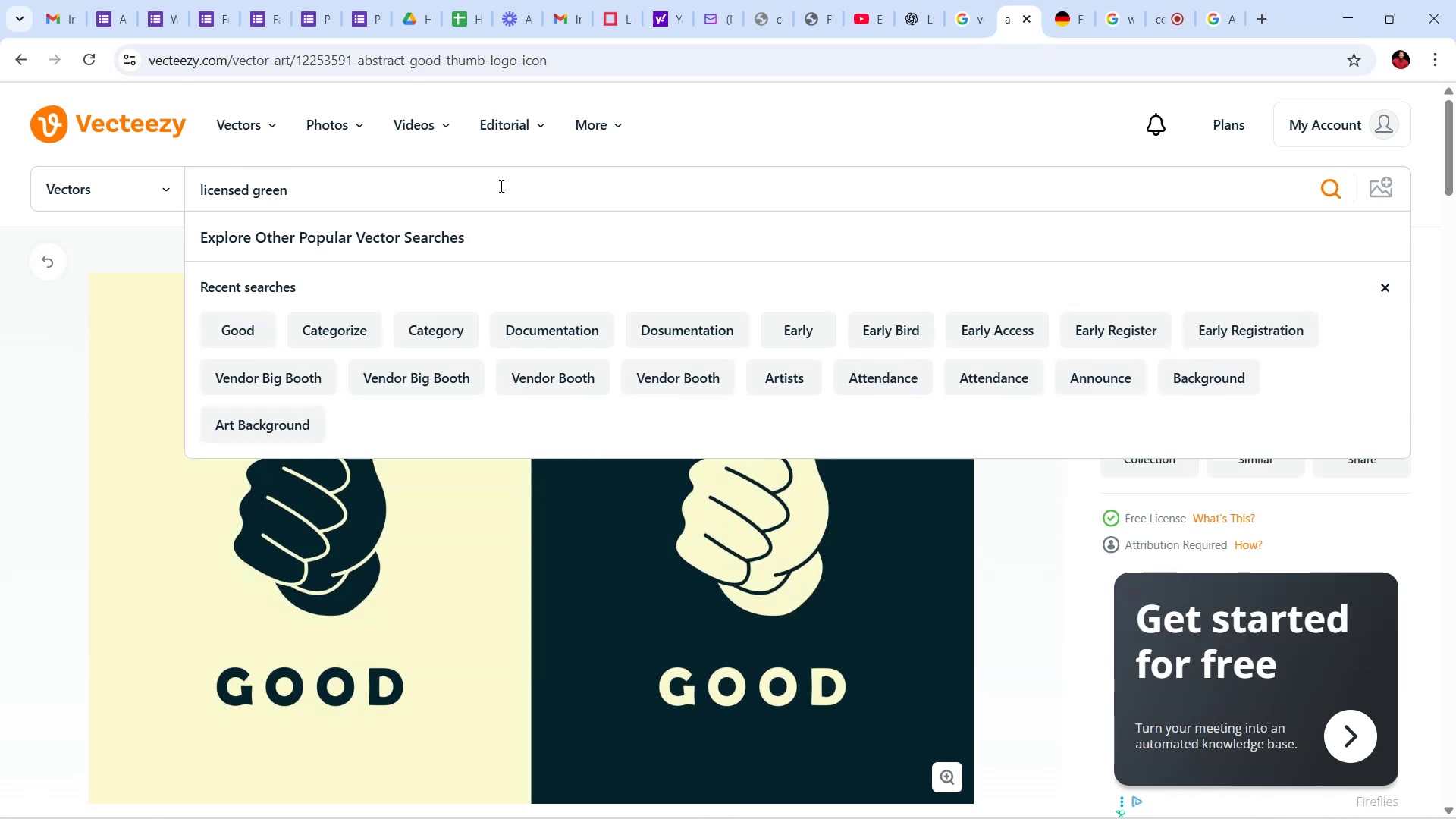 
key(Enter)
 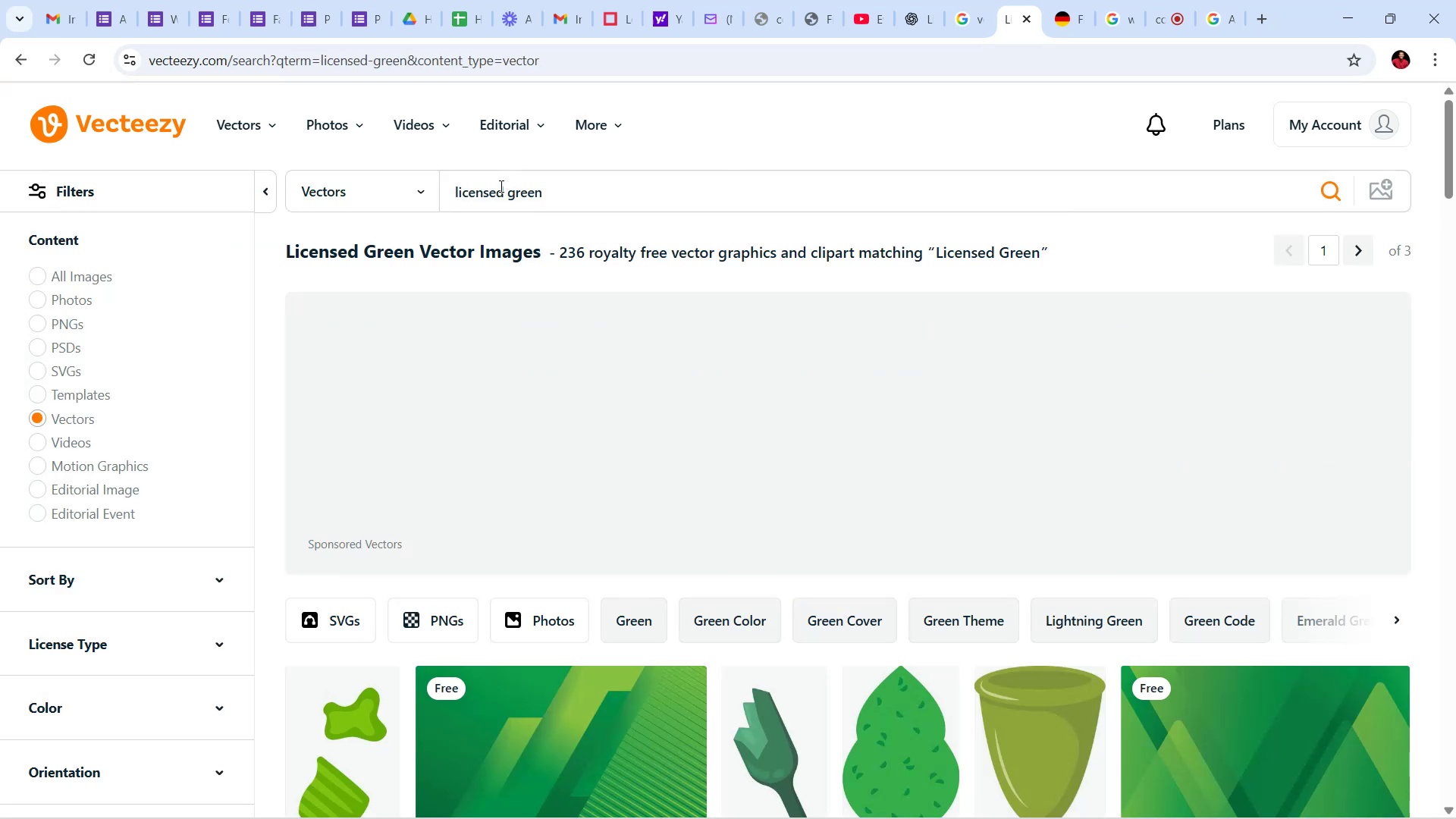 
wait(9.4)
 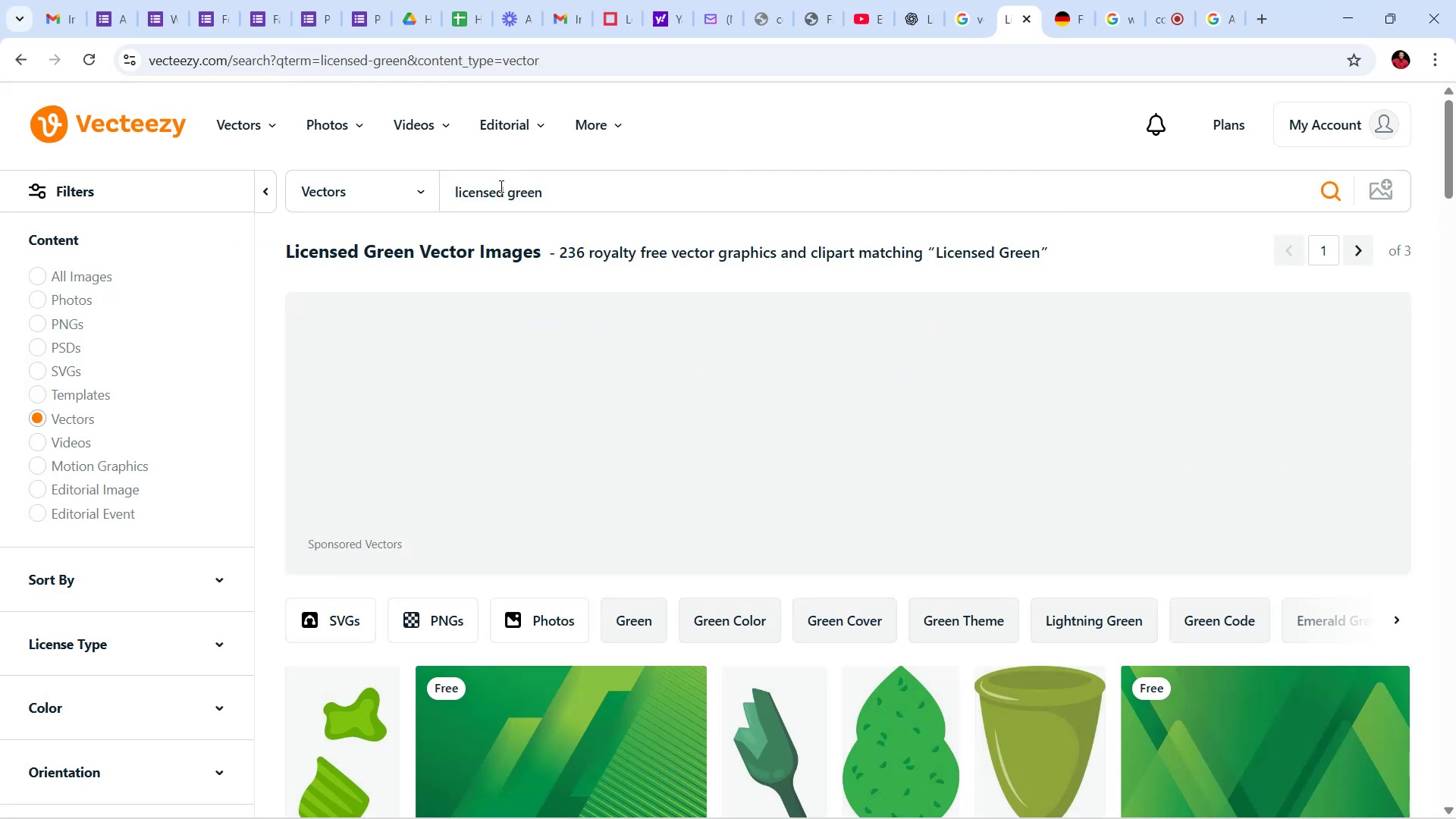 
scroll: coordinate [585, 354], scroll_direction: down, amount: 45.0
 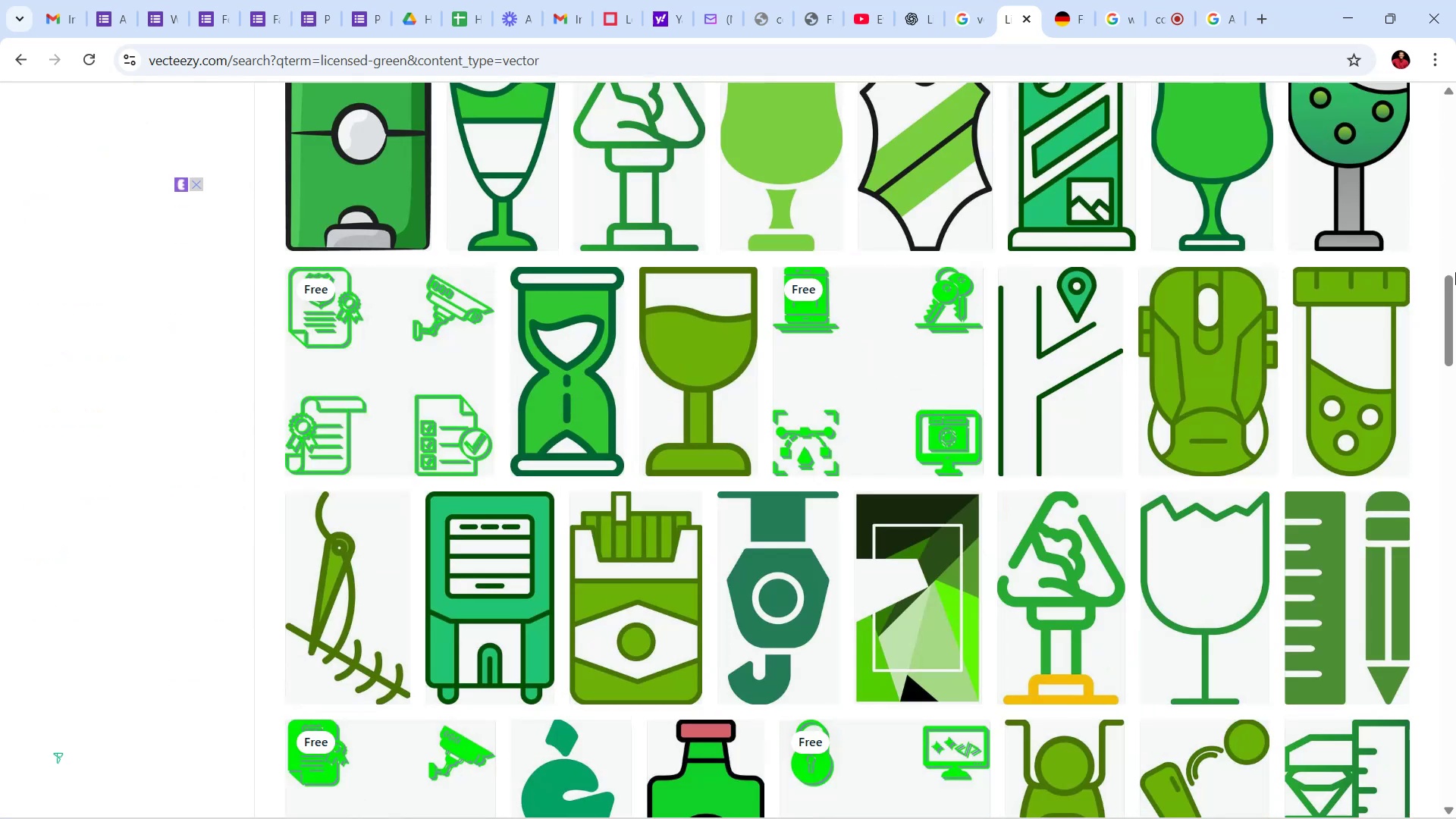 
left_click_drag(start_coordinate=[1454, 306], to_coordinate=[1455, 613])
 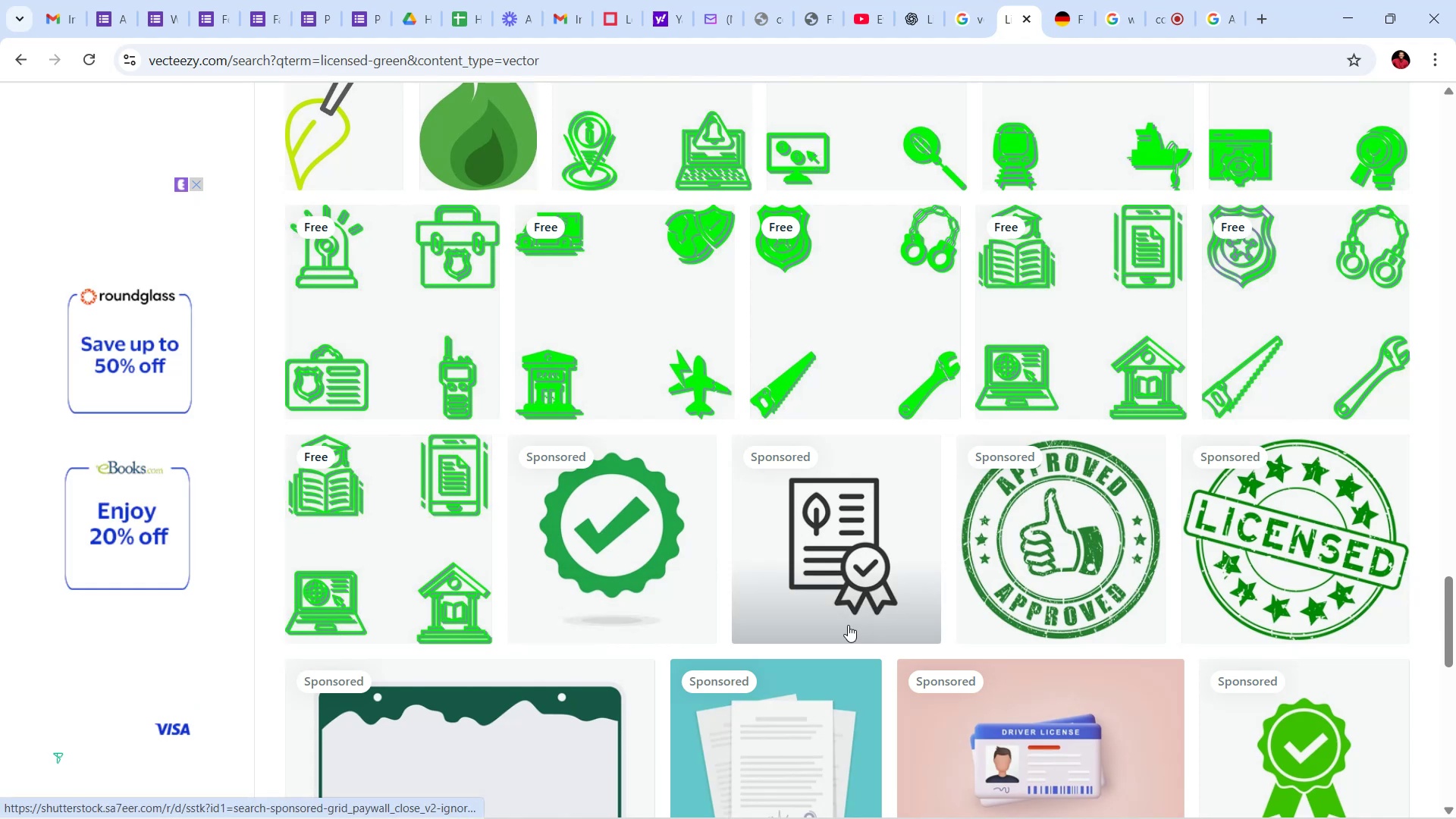 
wait(10.19)
 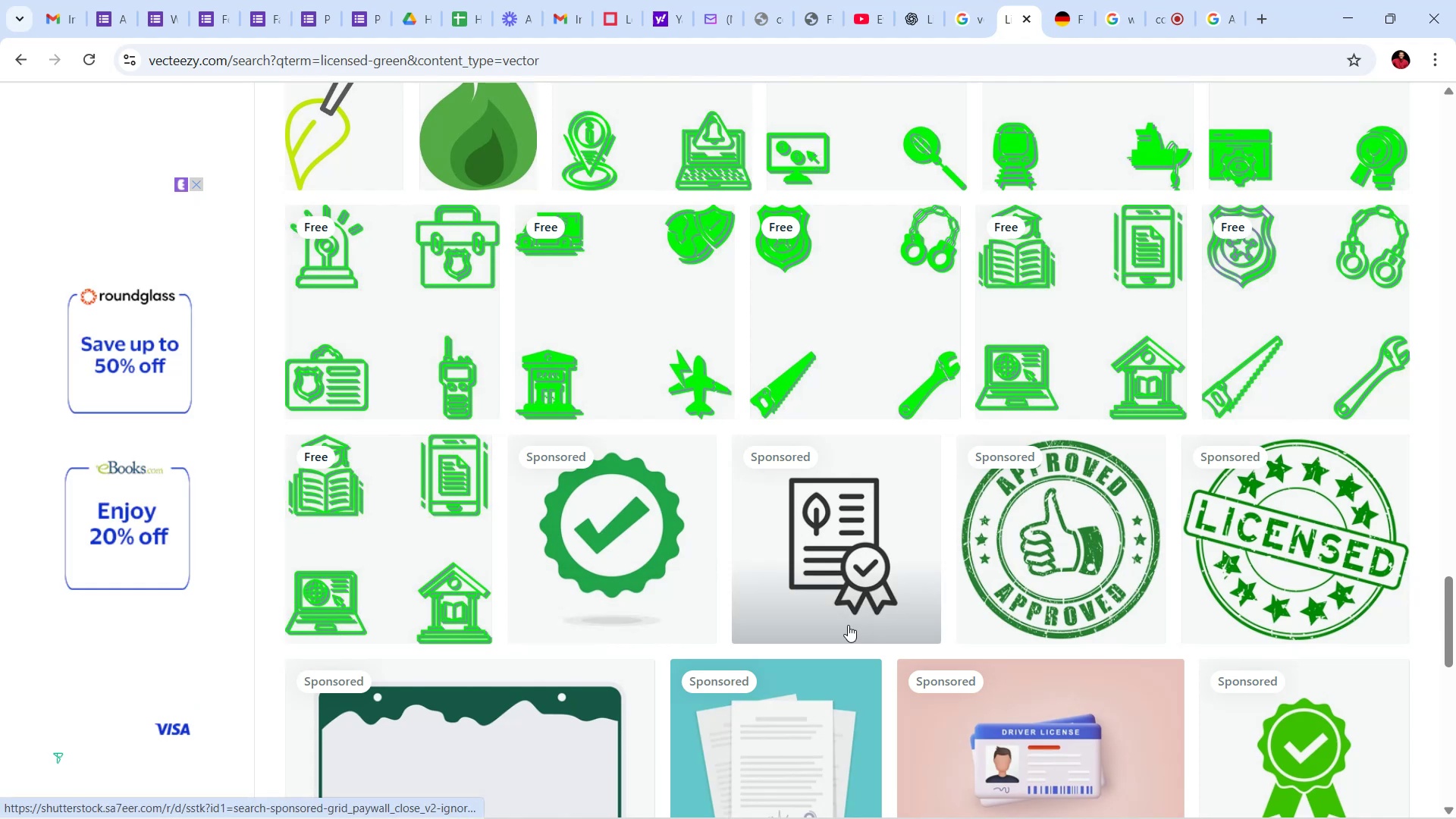 
scroll: coordinate [852, 393], scroll_direction: up, amount: 1.0
 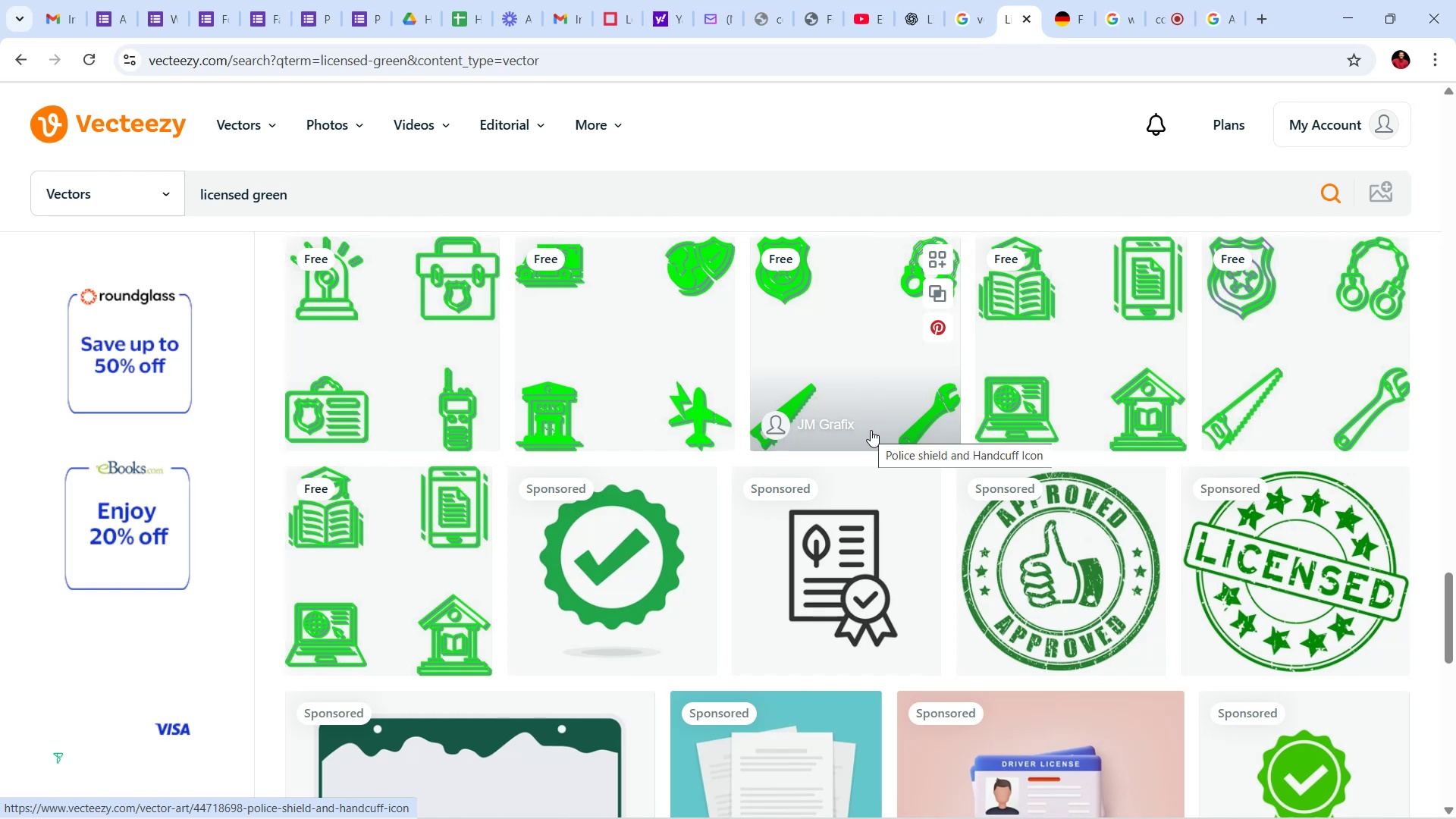 
wait(8.98)
 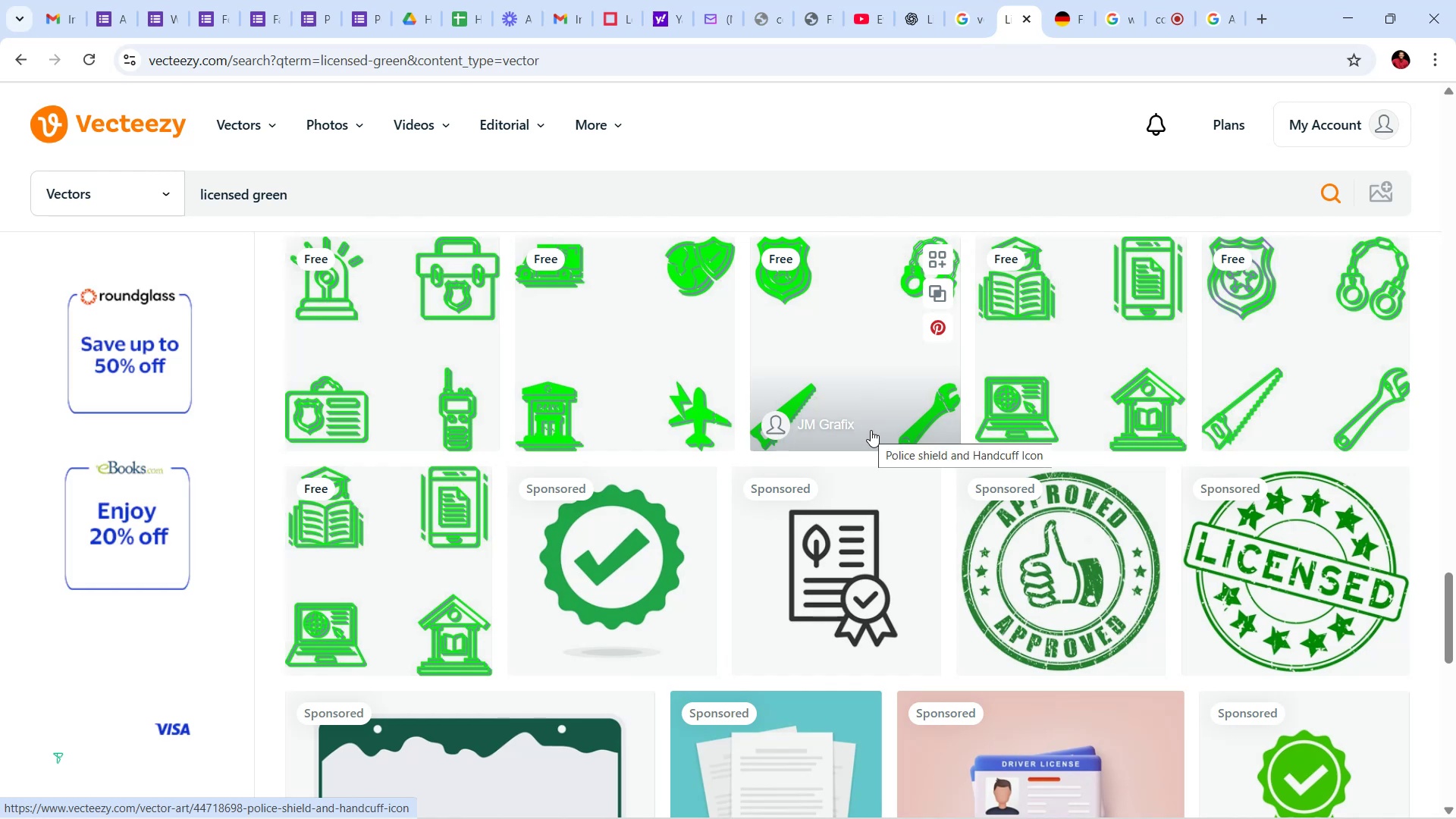 
scroll: coordinate [886, 530], scroll_direction: up, amount: 12.0
 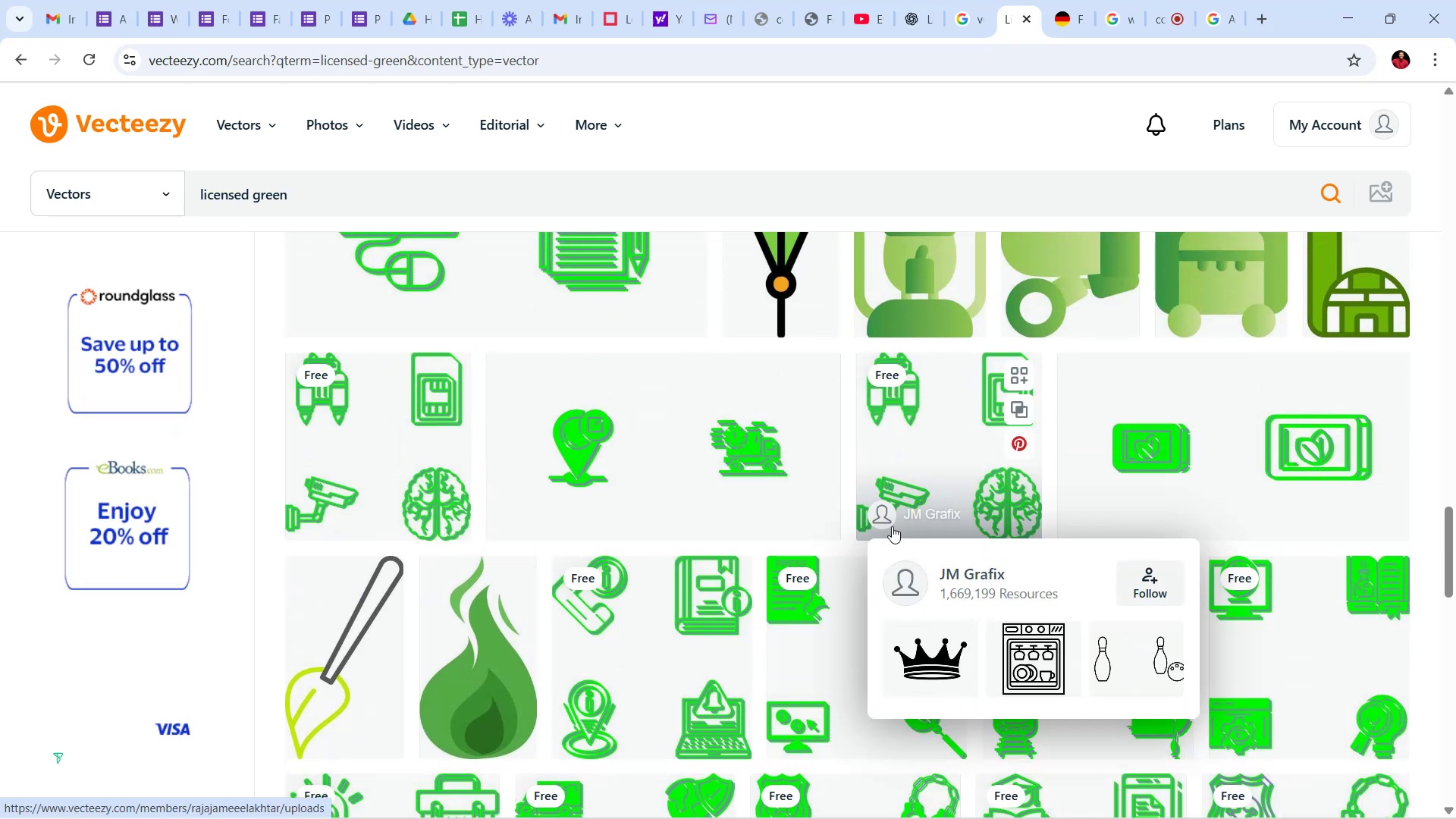 
wait(13.03)
 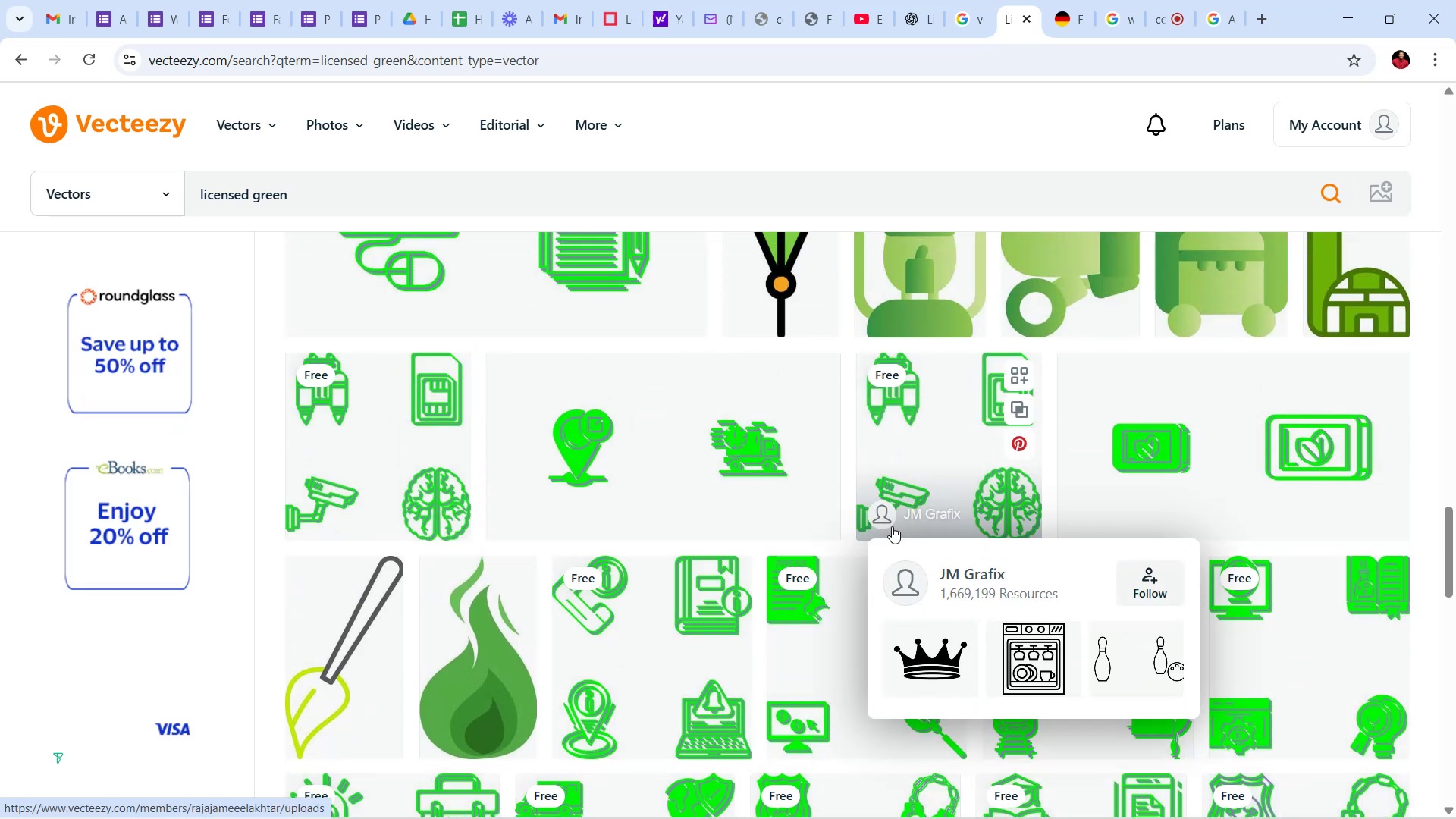 
scroll: coordinate [942, 397], scroll_direction: up, amount: 34.0
 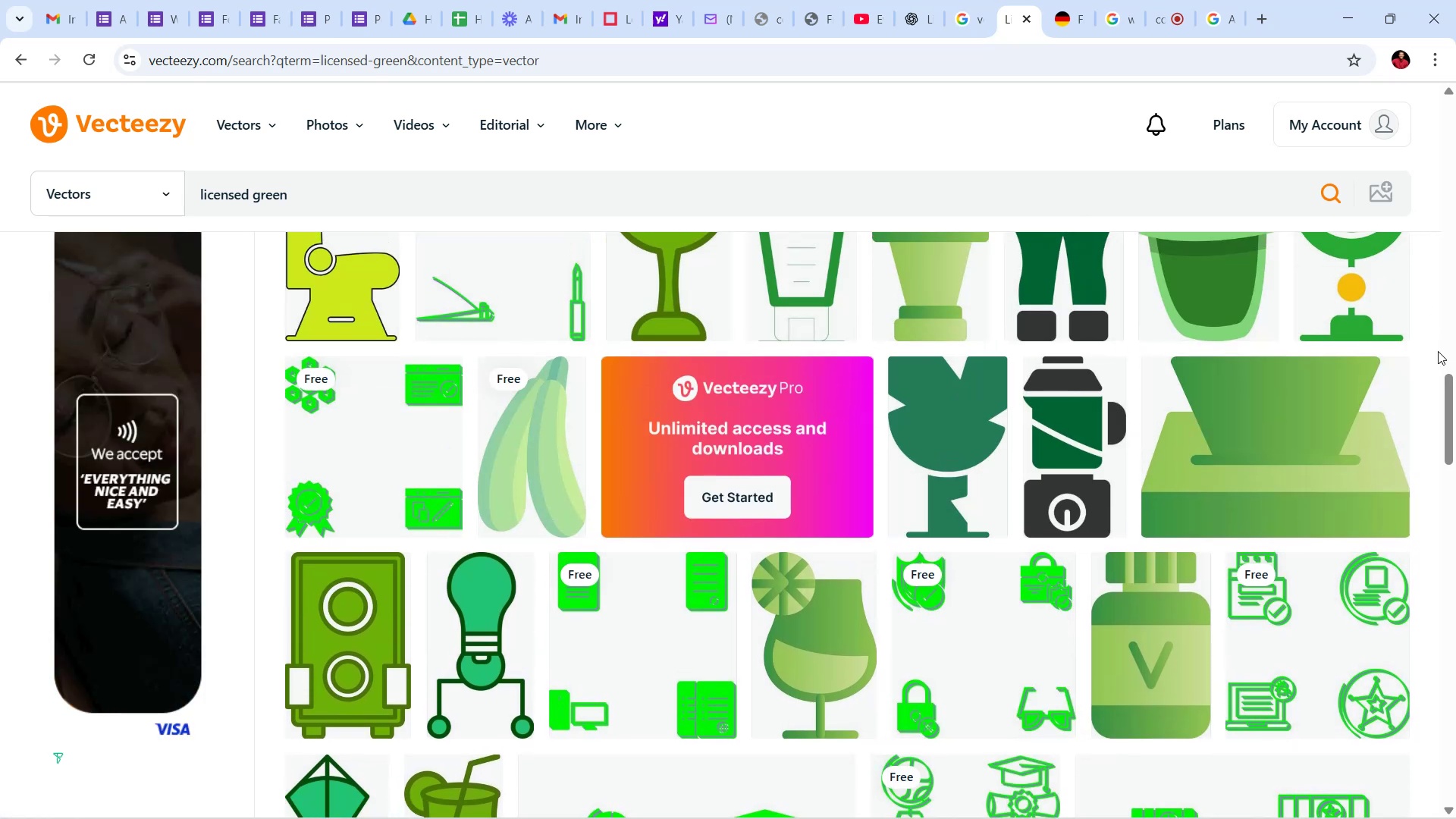 
left_click_drag(start_coordinate=[1446, 400], to_coordinate=[1453, 343])
 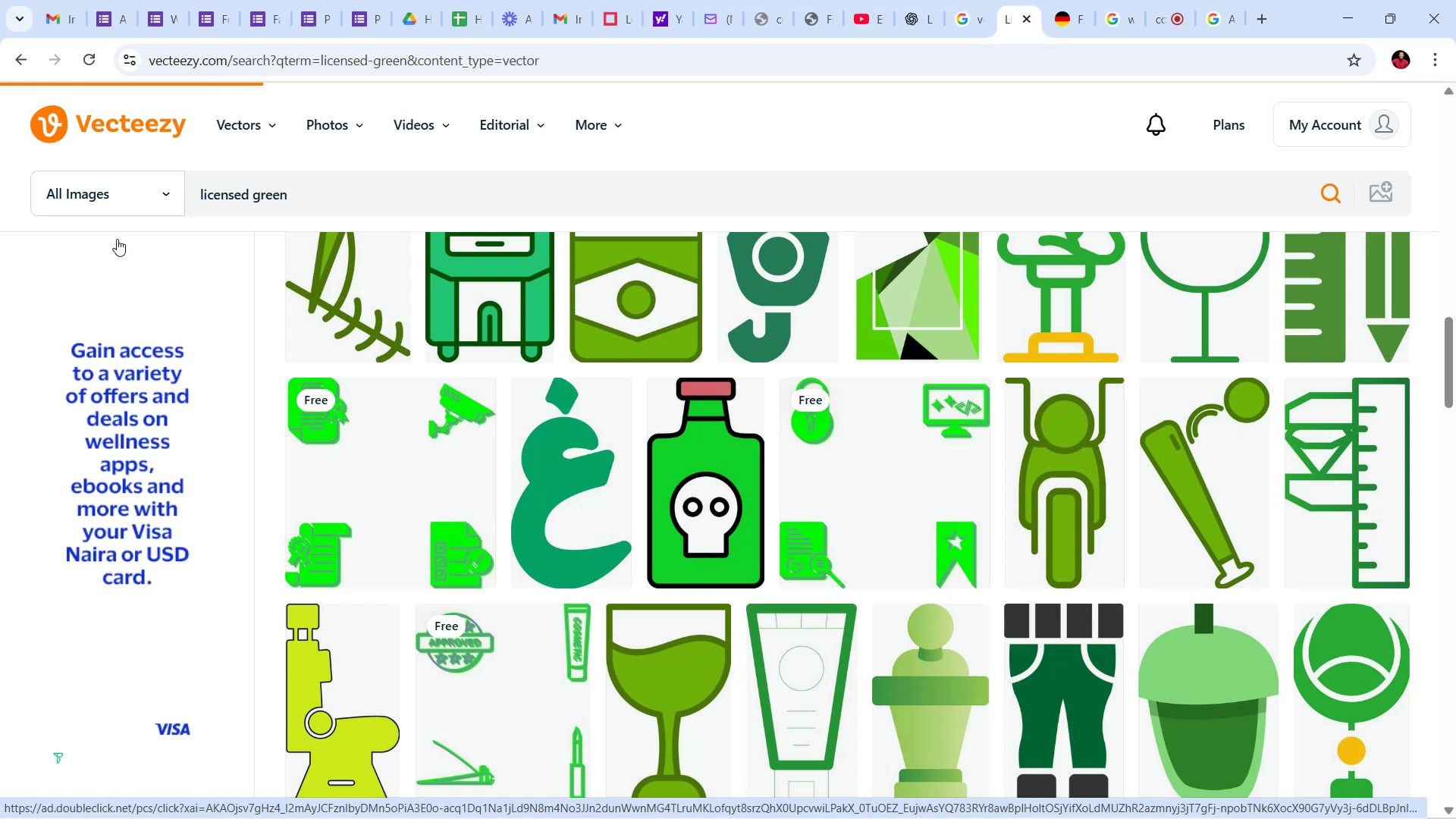 
wait(13.34)
 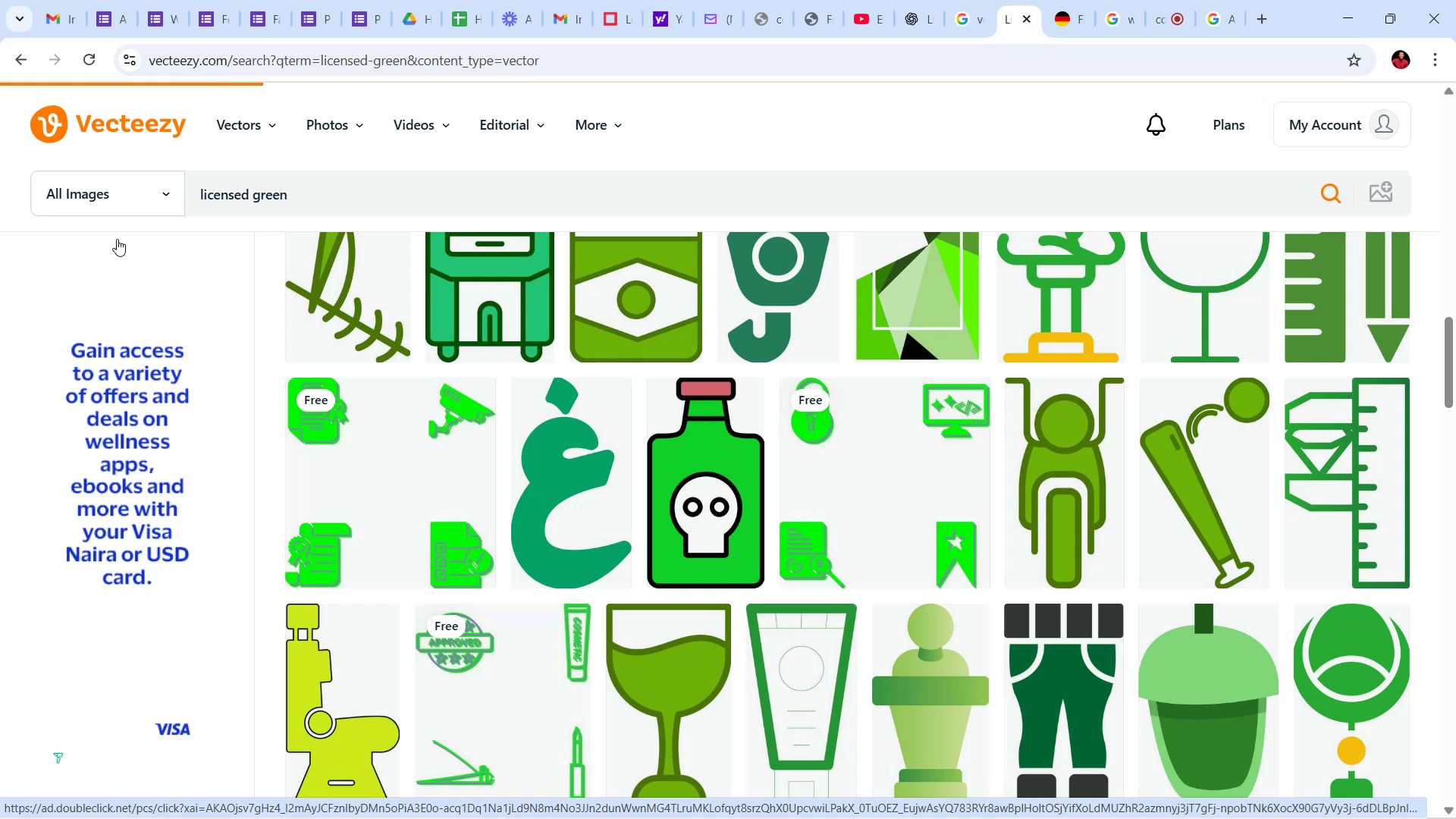 
scroll: coordinate [1008, 596], scroll_direction: down, amount: 12.0
 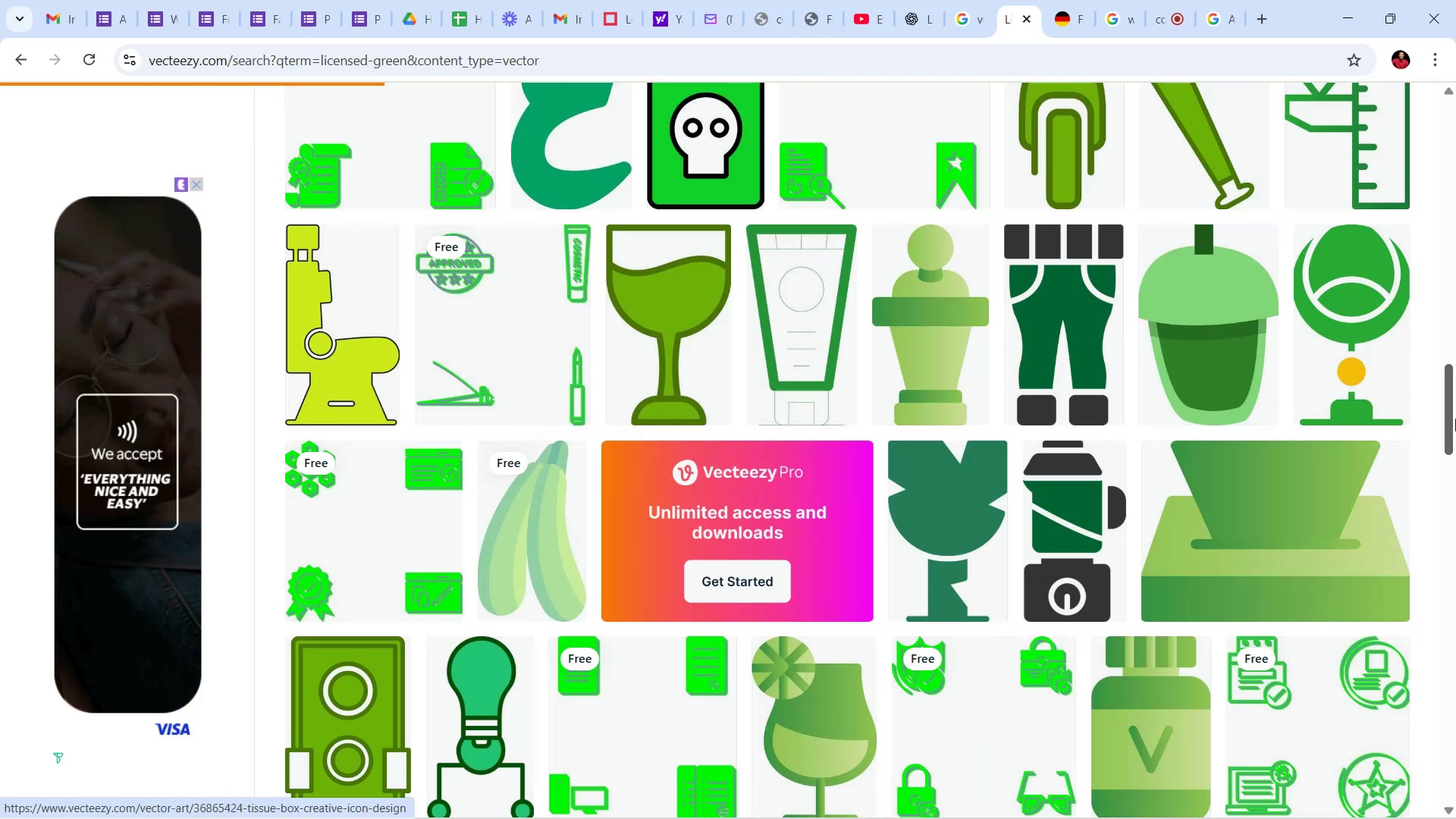 
left_click_drag(start_coordinate=[1455, 413], to_coordinate=[1451, 402])
 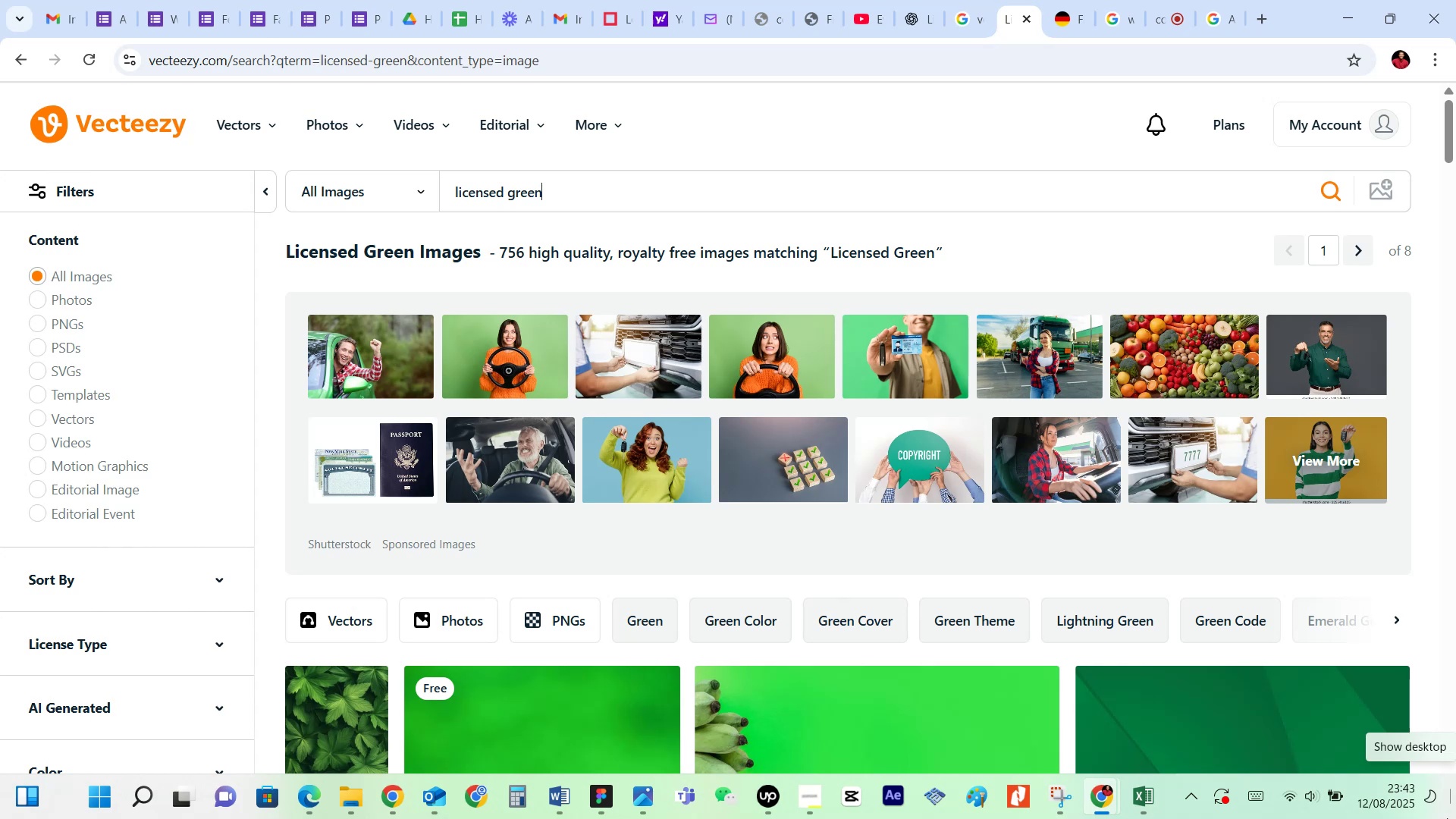 
wait(25.39)
 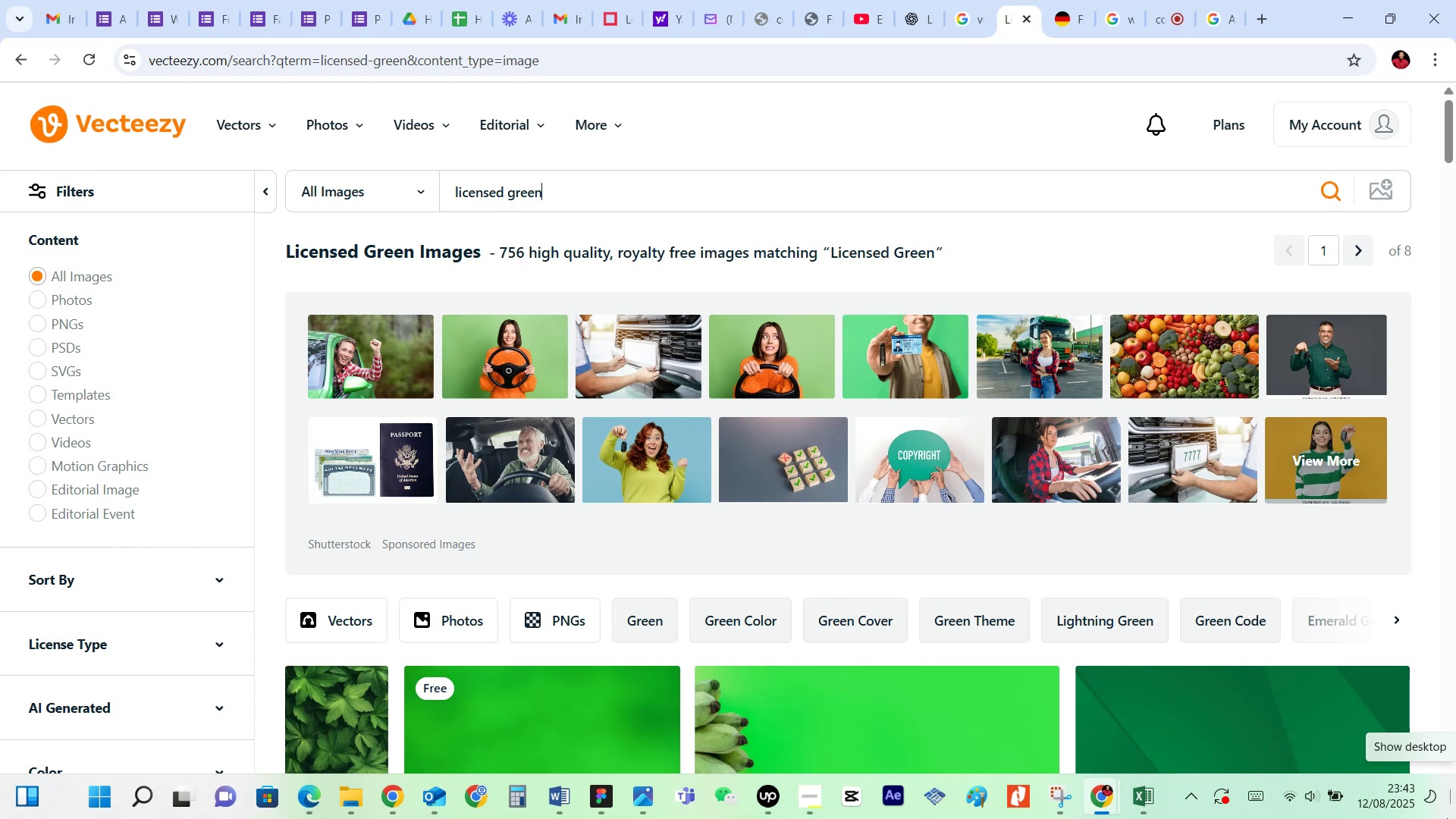 
scroll: coordinate [1041, 574], scroll_direction: down, amount: 14.0
 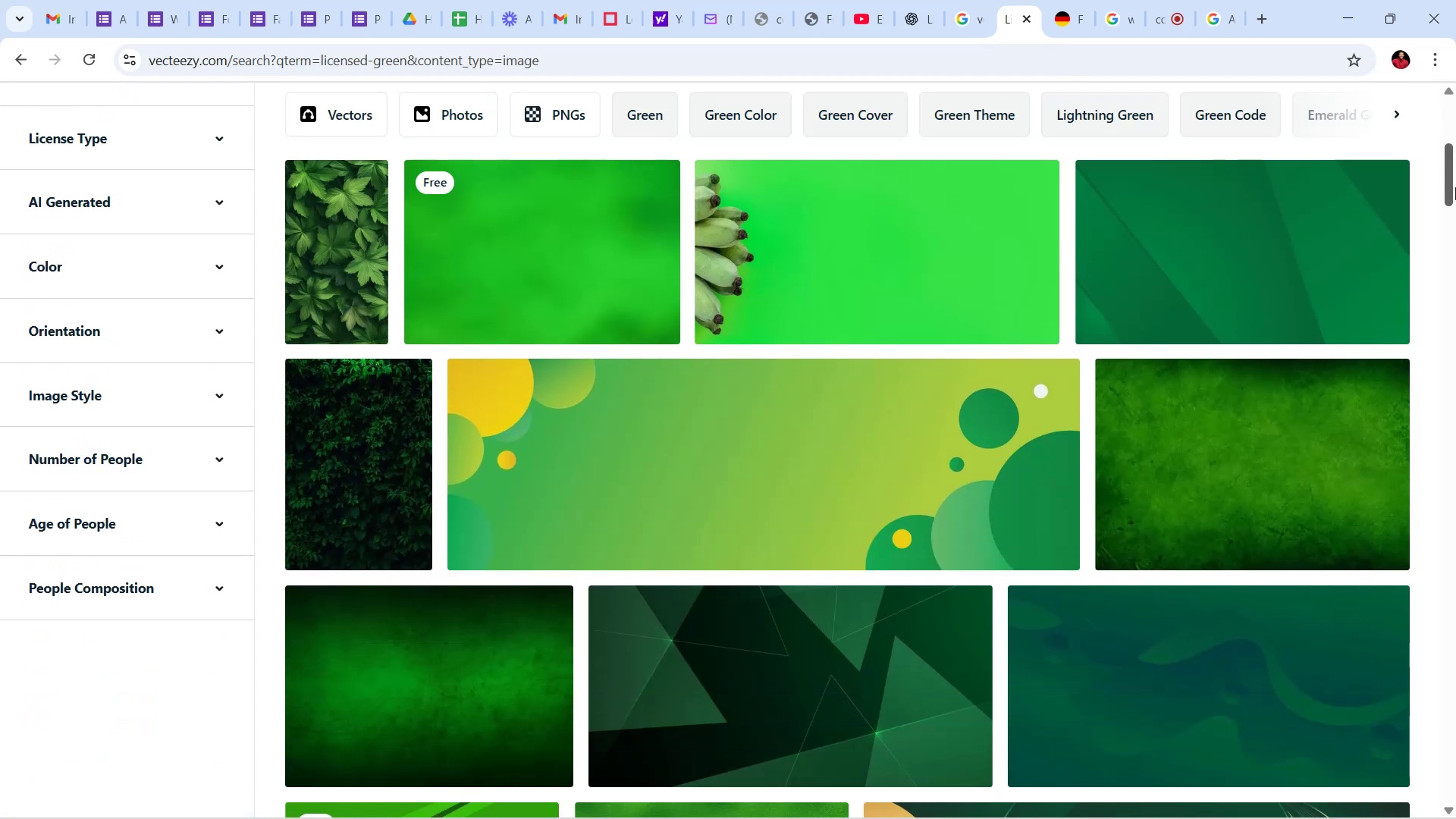 
left_click_drag(start_coordinate=[1452, 173], to_coordinate=[1455, 695])
 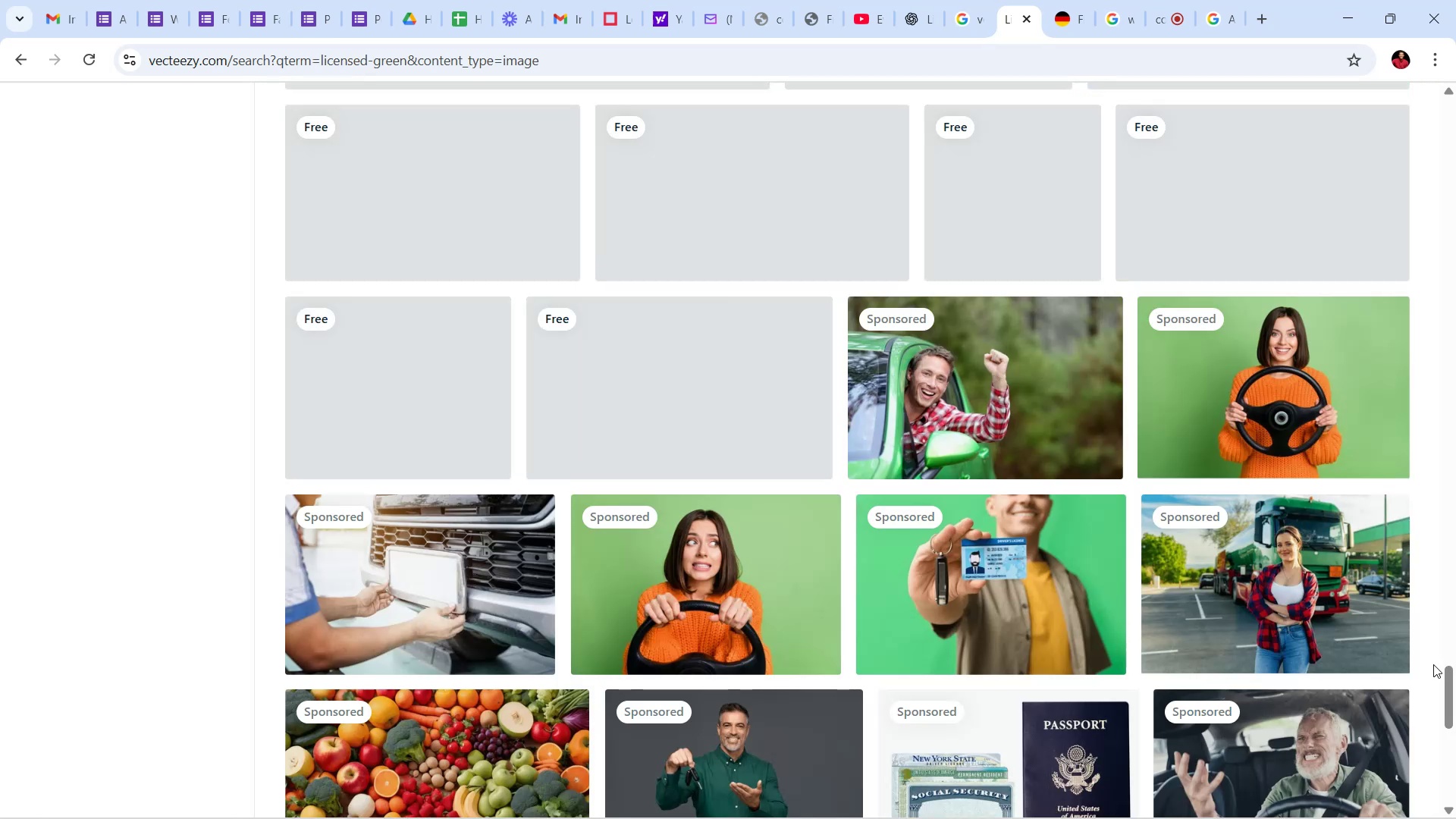 
left_click_drag(start_coordinate=[1453, 698], to_coordinate=[1445, 348])
 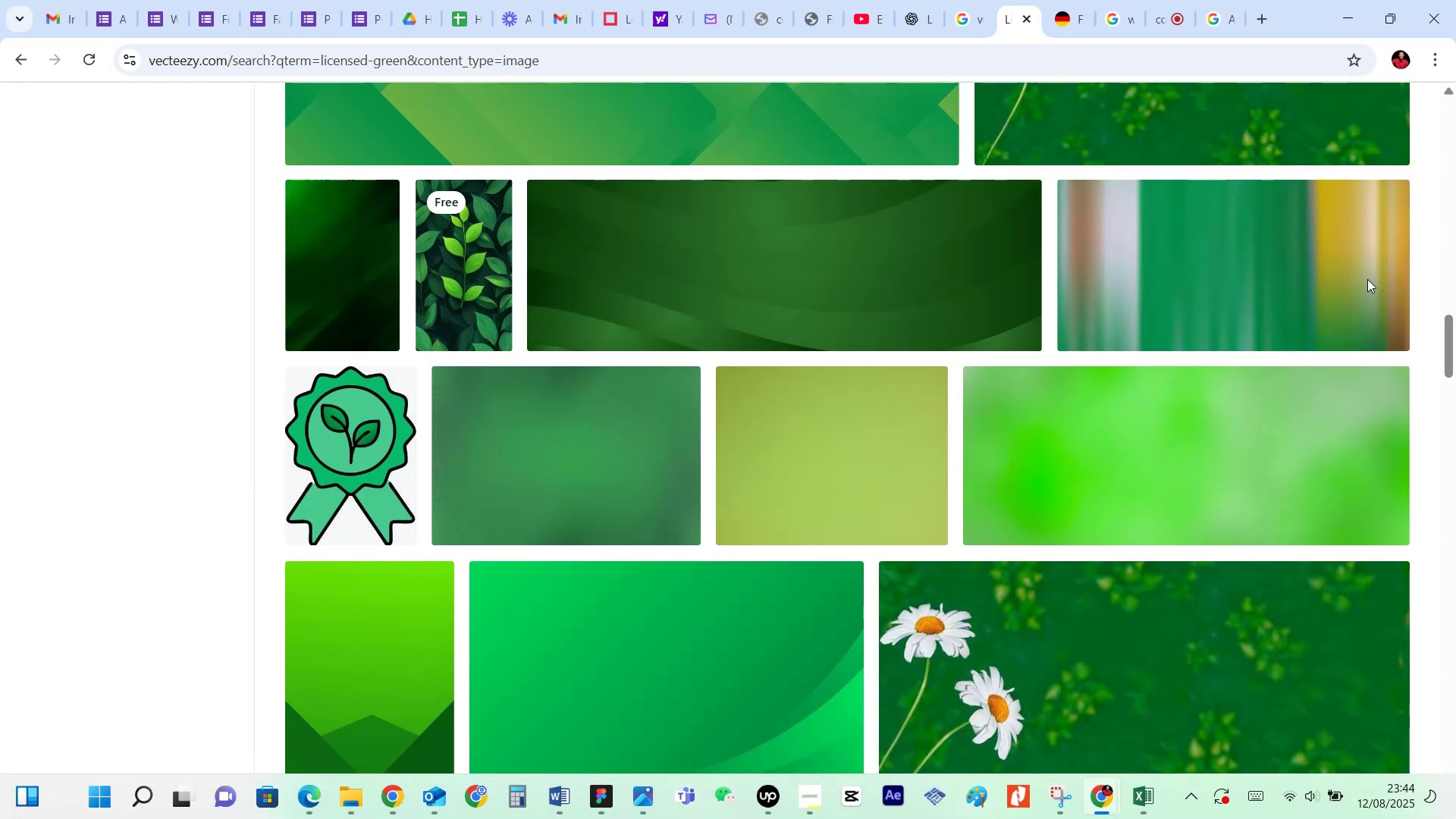 
left_click_drag(start_coordinate=[1454, 344], to_coordinate=[1437, 149])
 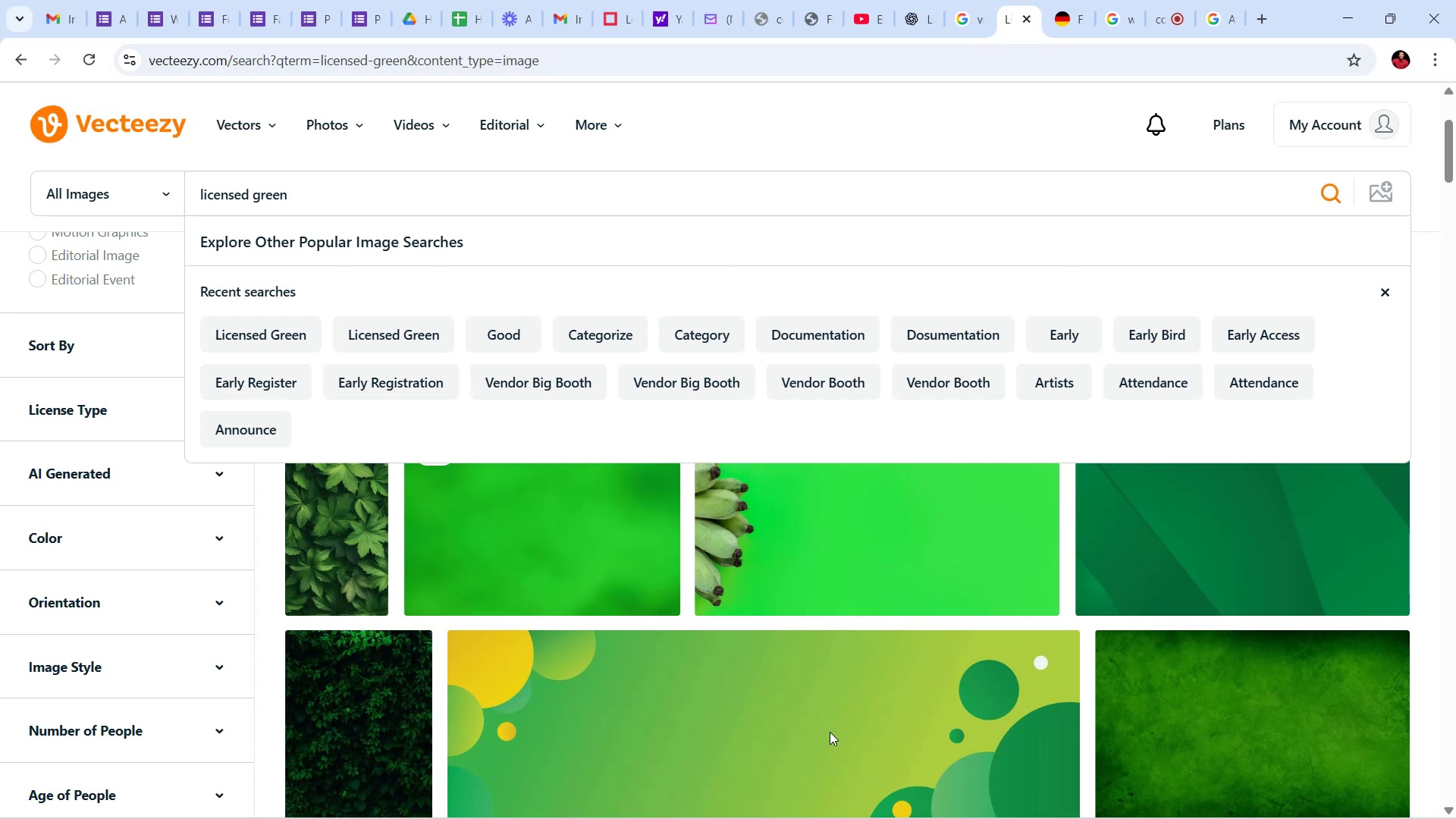 
wait(37.66)
 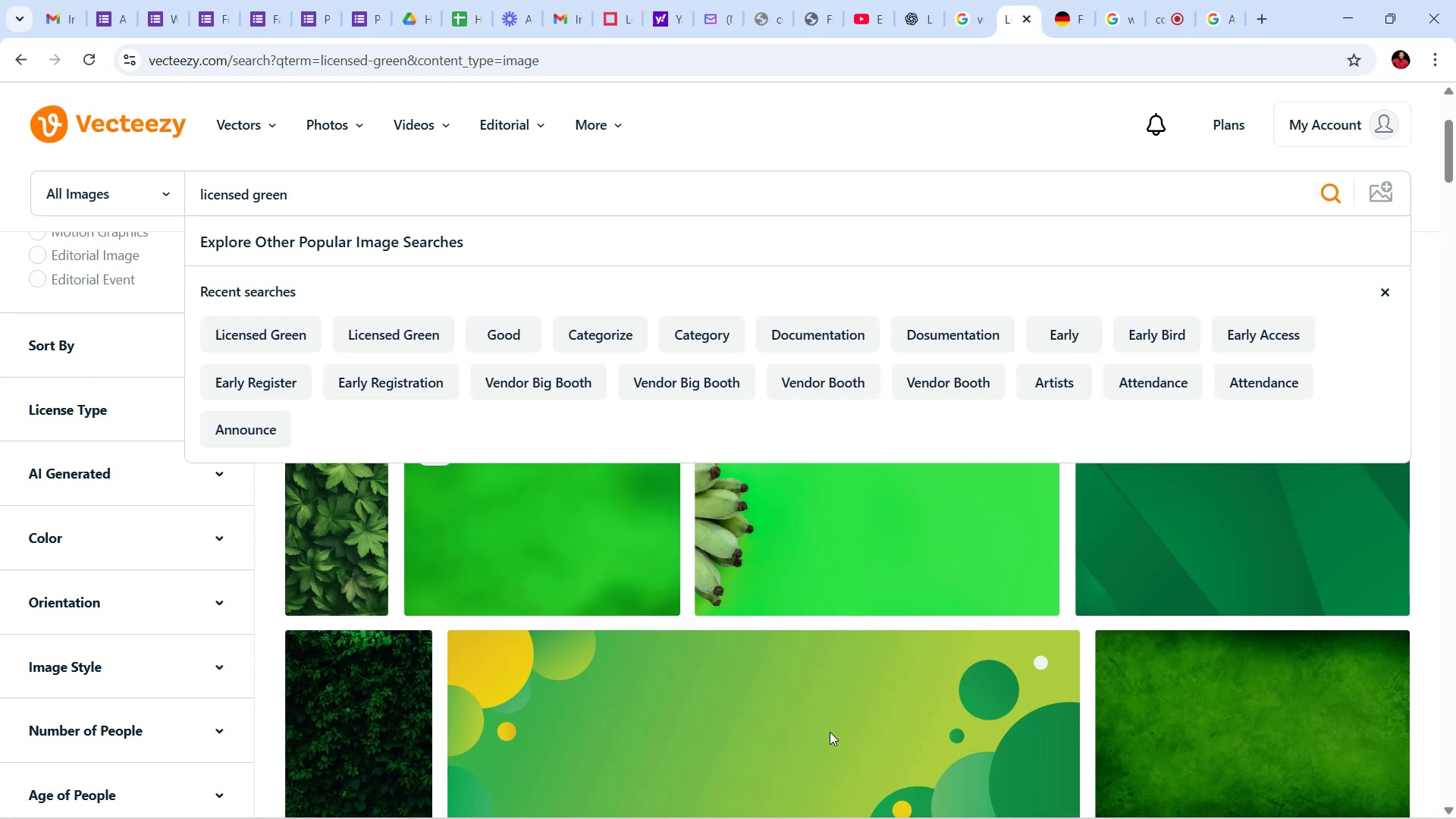 
mouse_move([621, 790])
 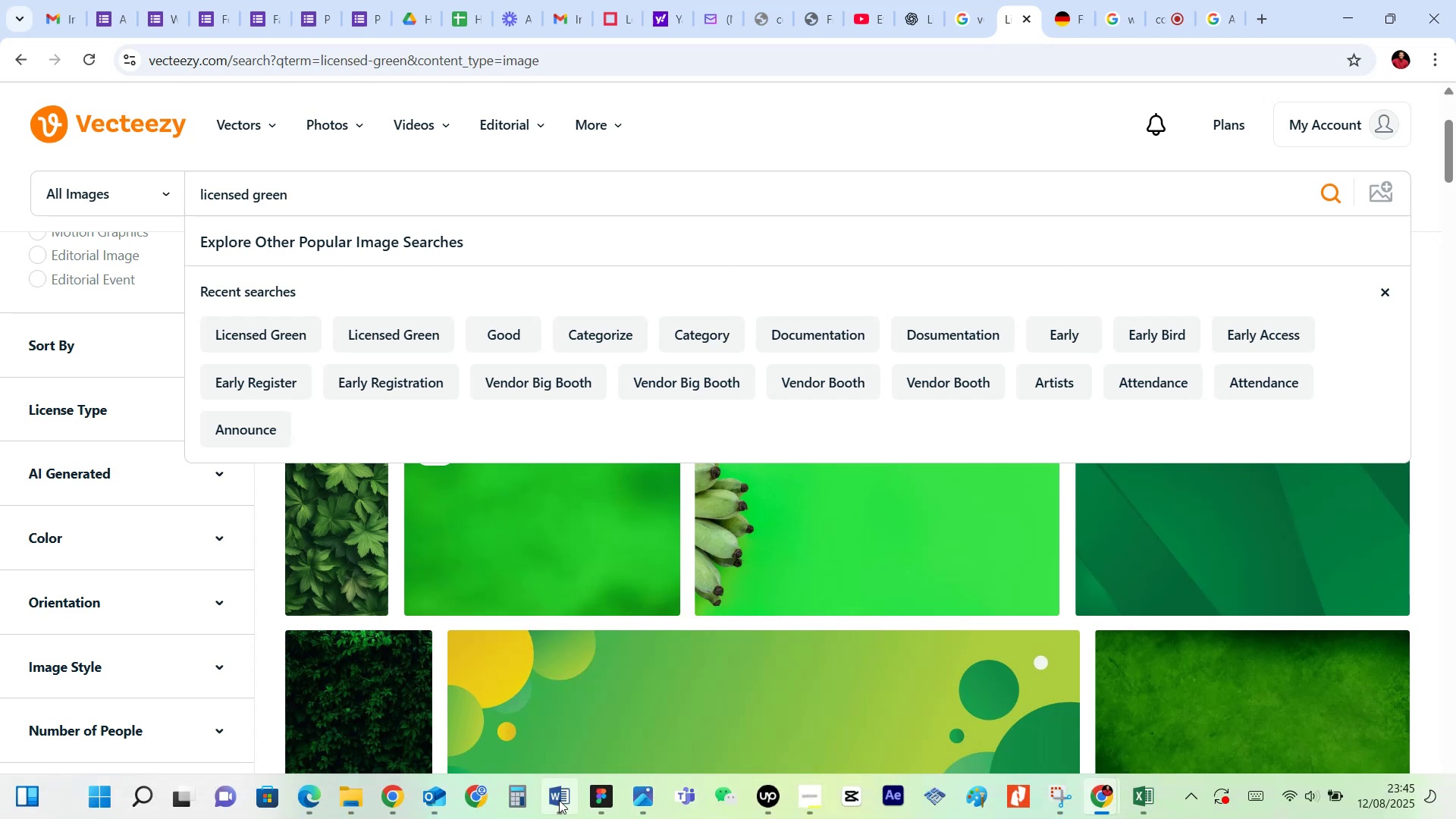 
left_click([573, 713])
 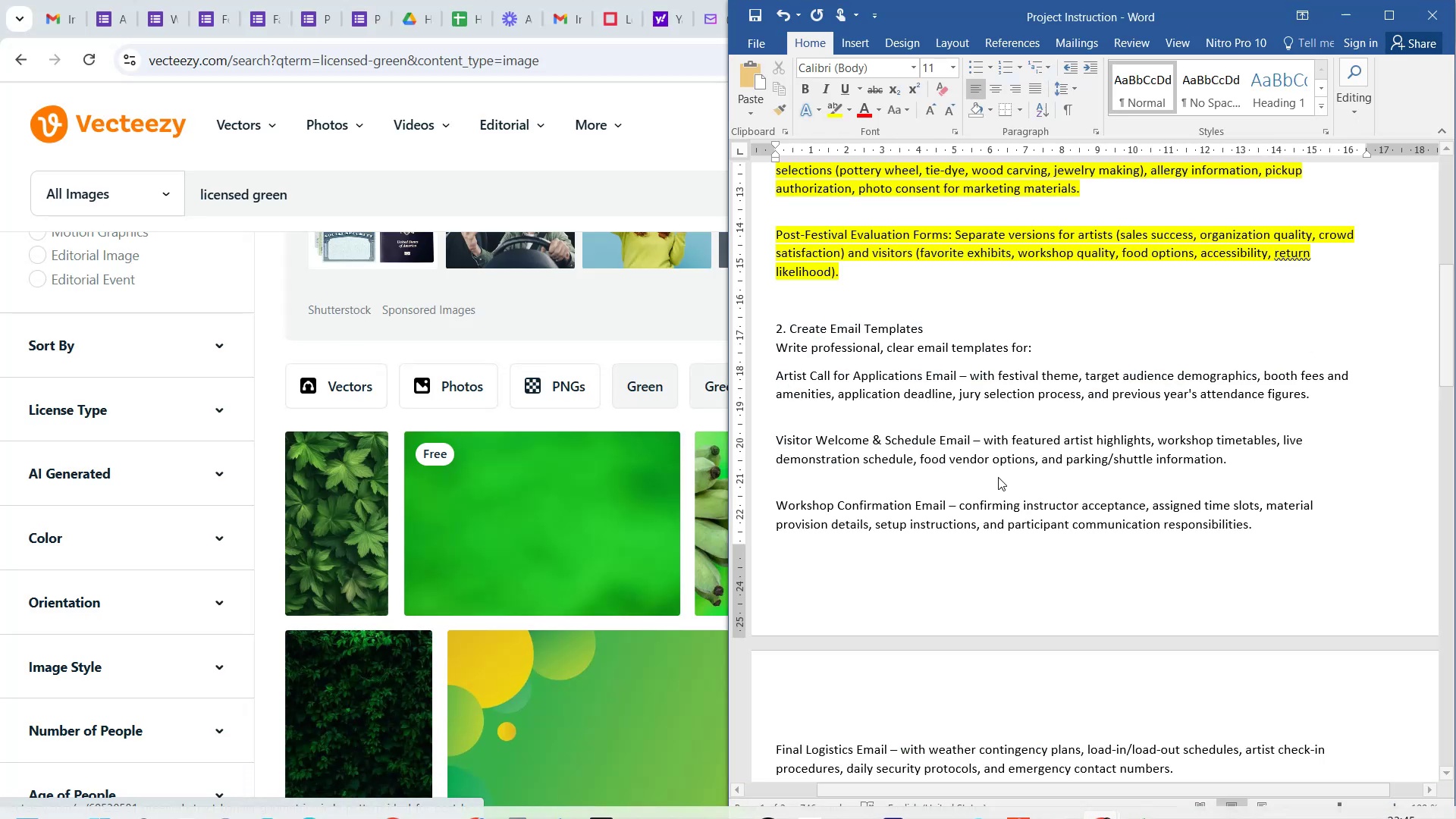 
scroll: coordinate [990, 384], scroll_direction: down, amount: 2.0
 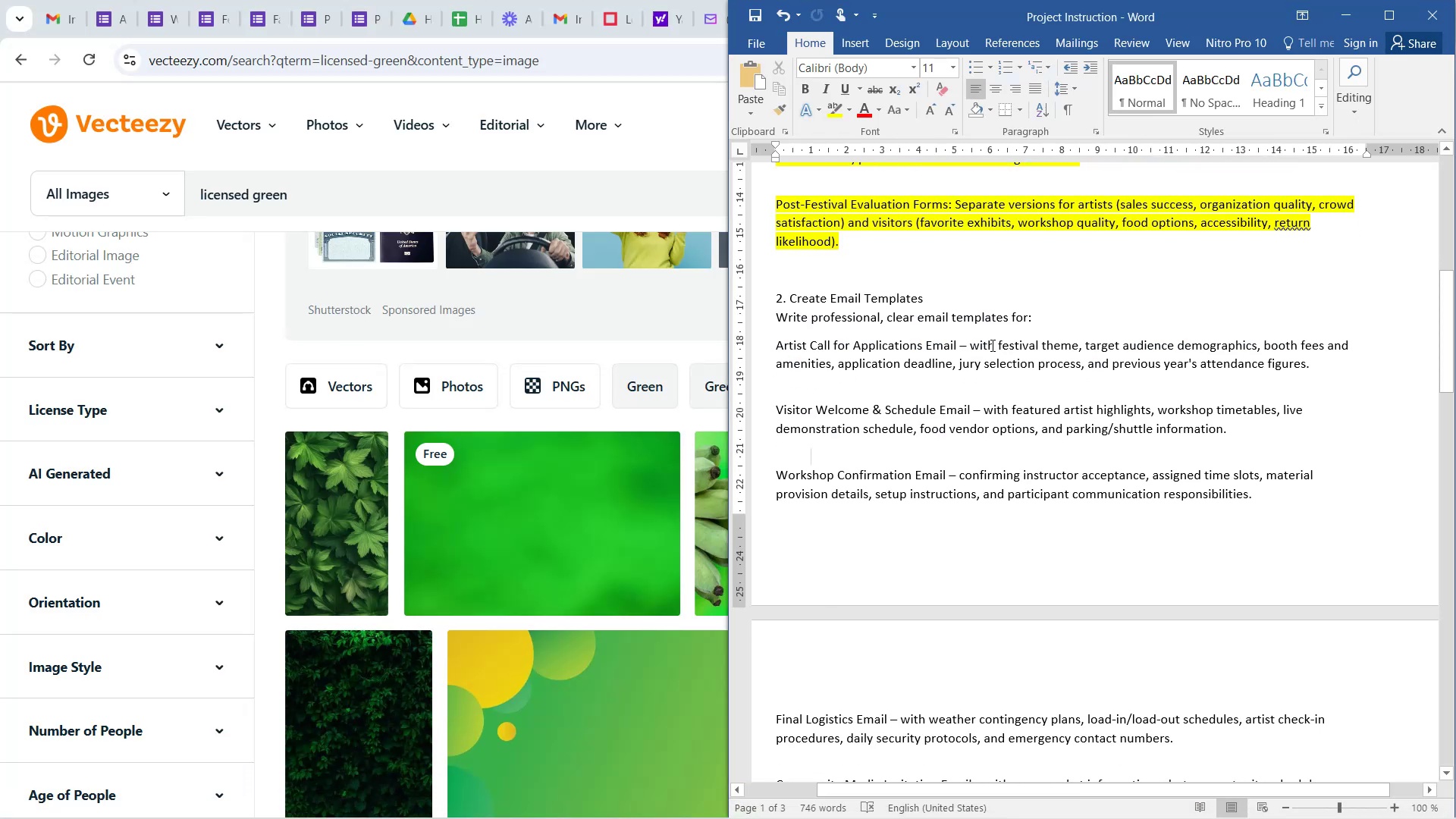 
left_click_drag(start_coordinate=[902, 343], to_coordinate=[1074, 359])
 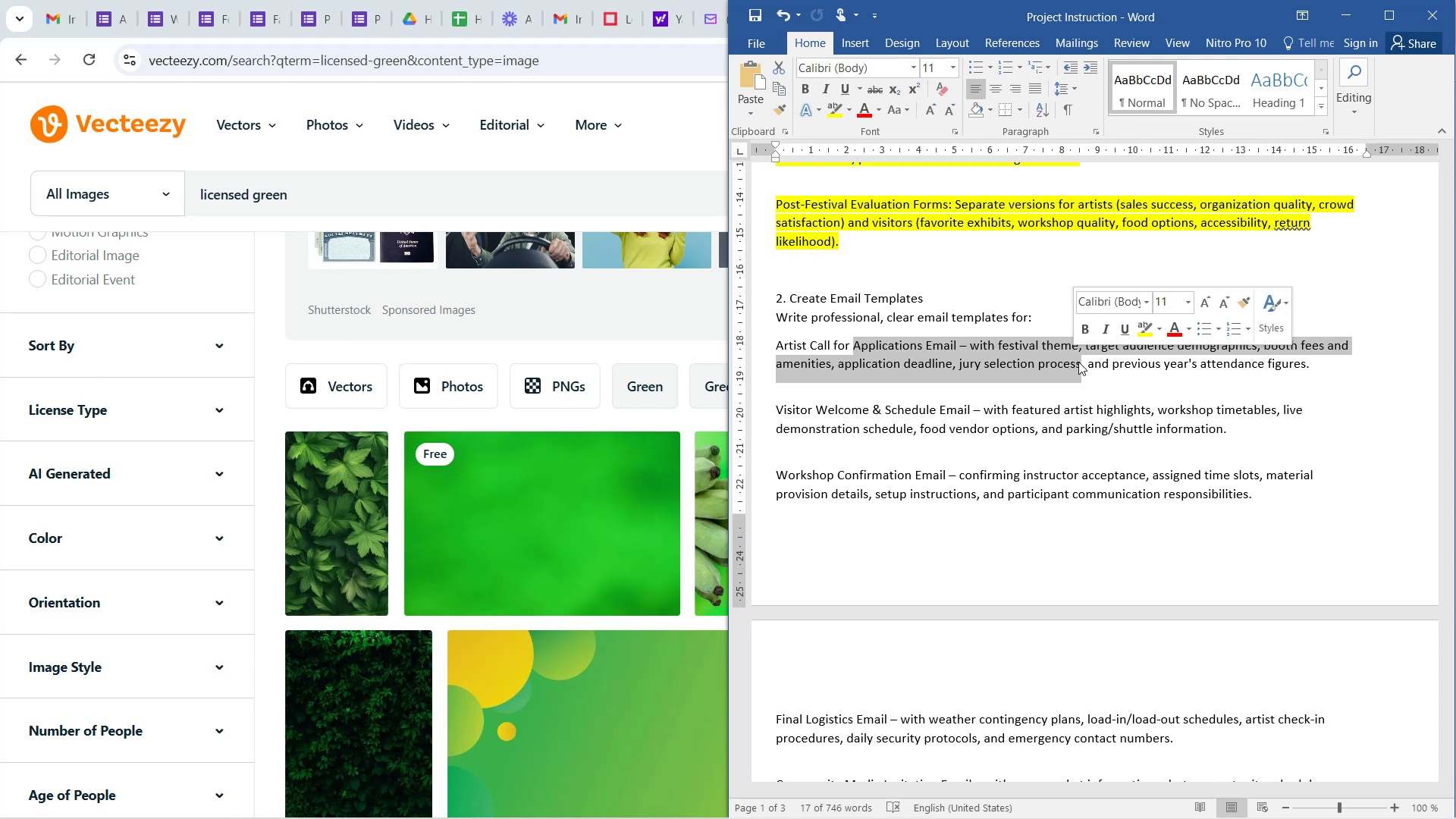 
wait(206.14)
 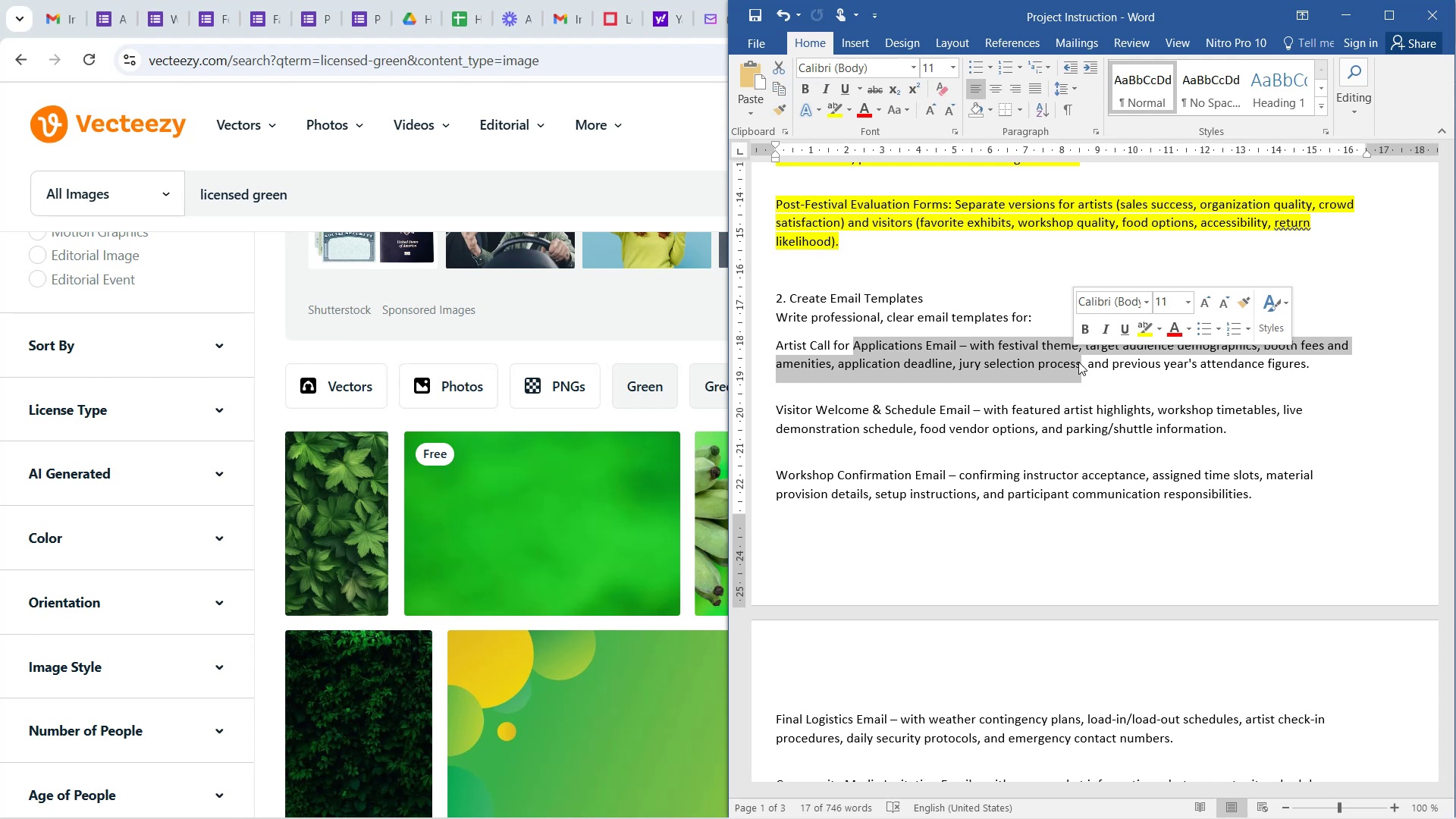 
scroll: coordinate [1048, 422], scroll_direction: down, amount: 8.0
 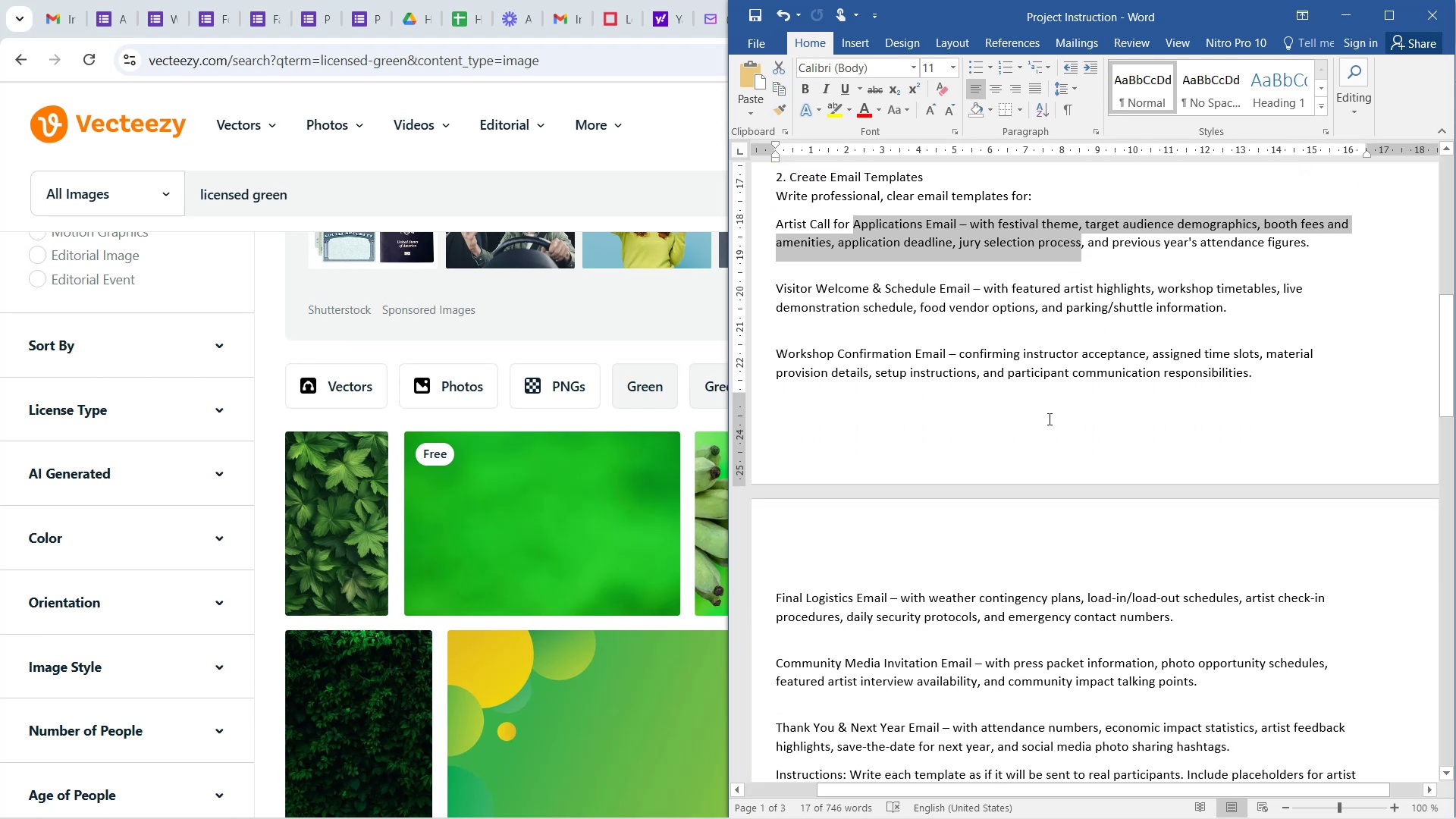 
left_click([1166, 265])
 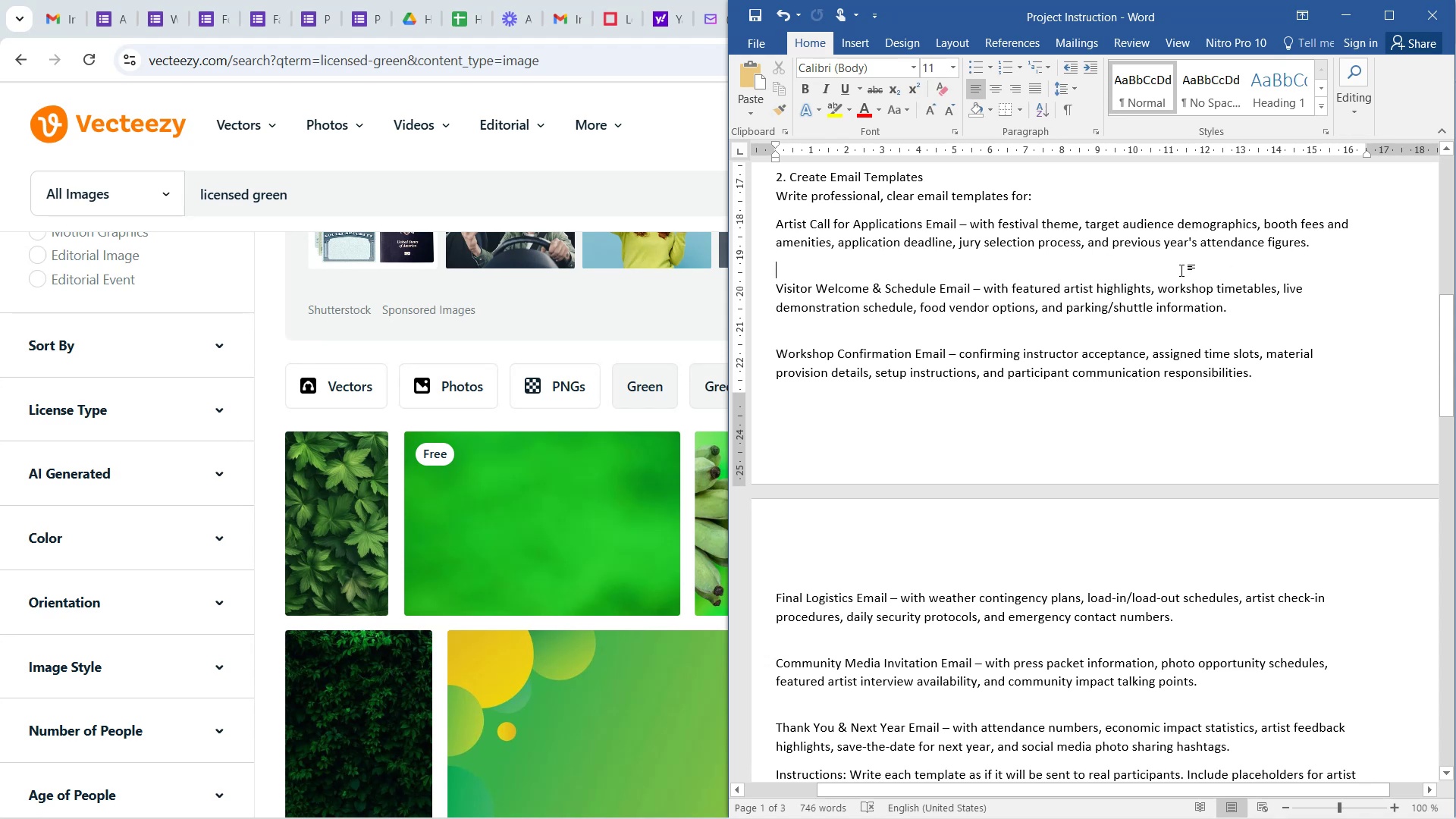 
scroll: coordinate [1068, 306], scroll_direction: down, amount: 8.0
 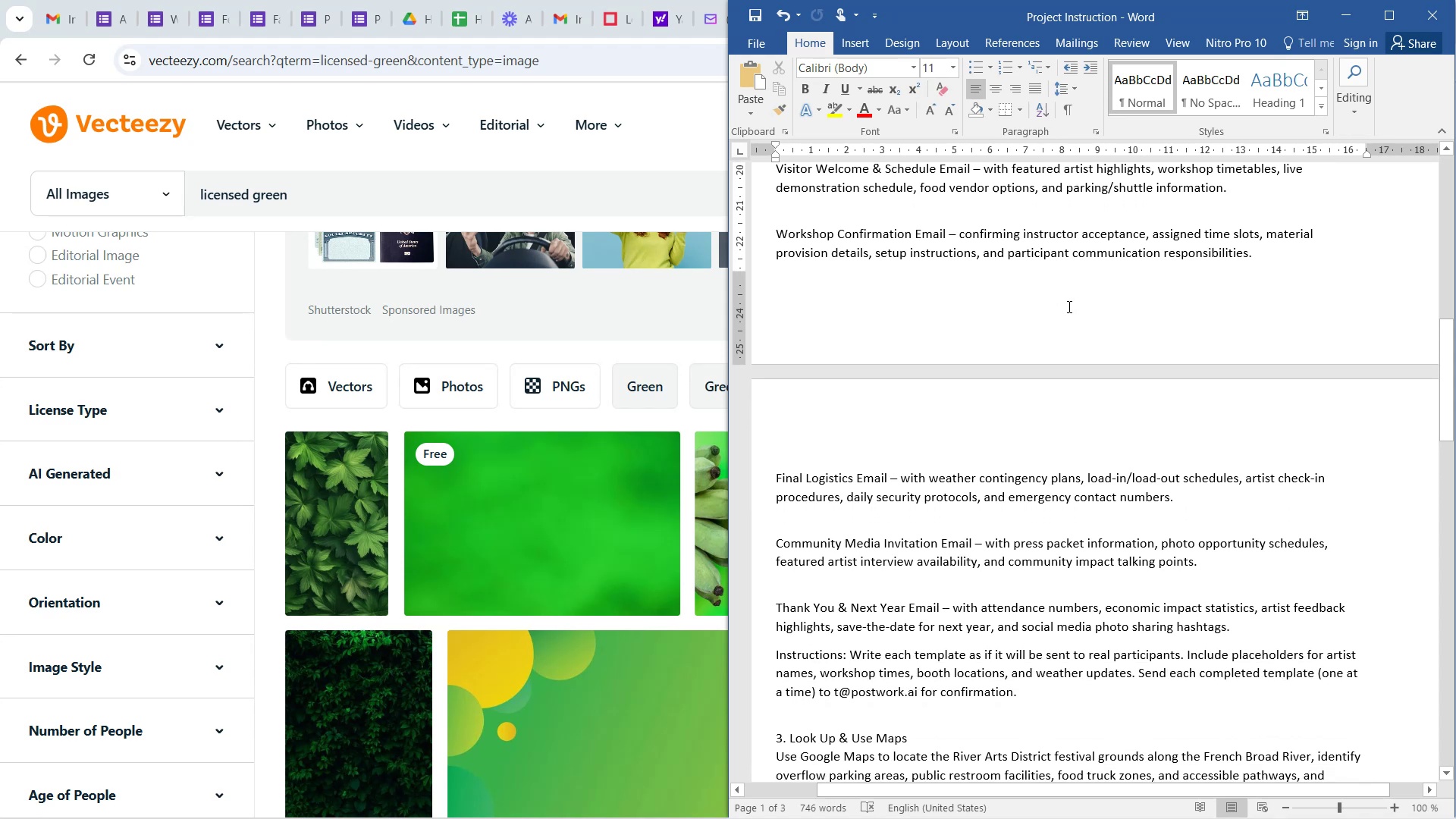 
scroll: coordinate [1068, 306], scroll_direction: up, amount: 9.0
 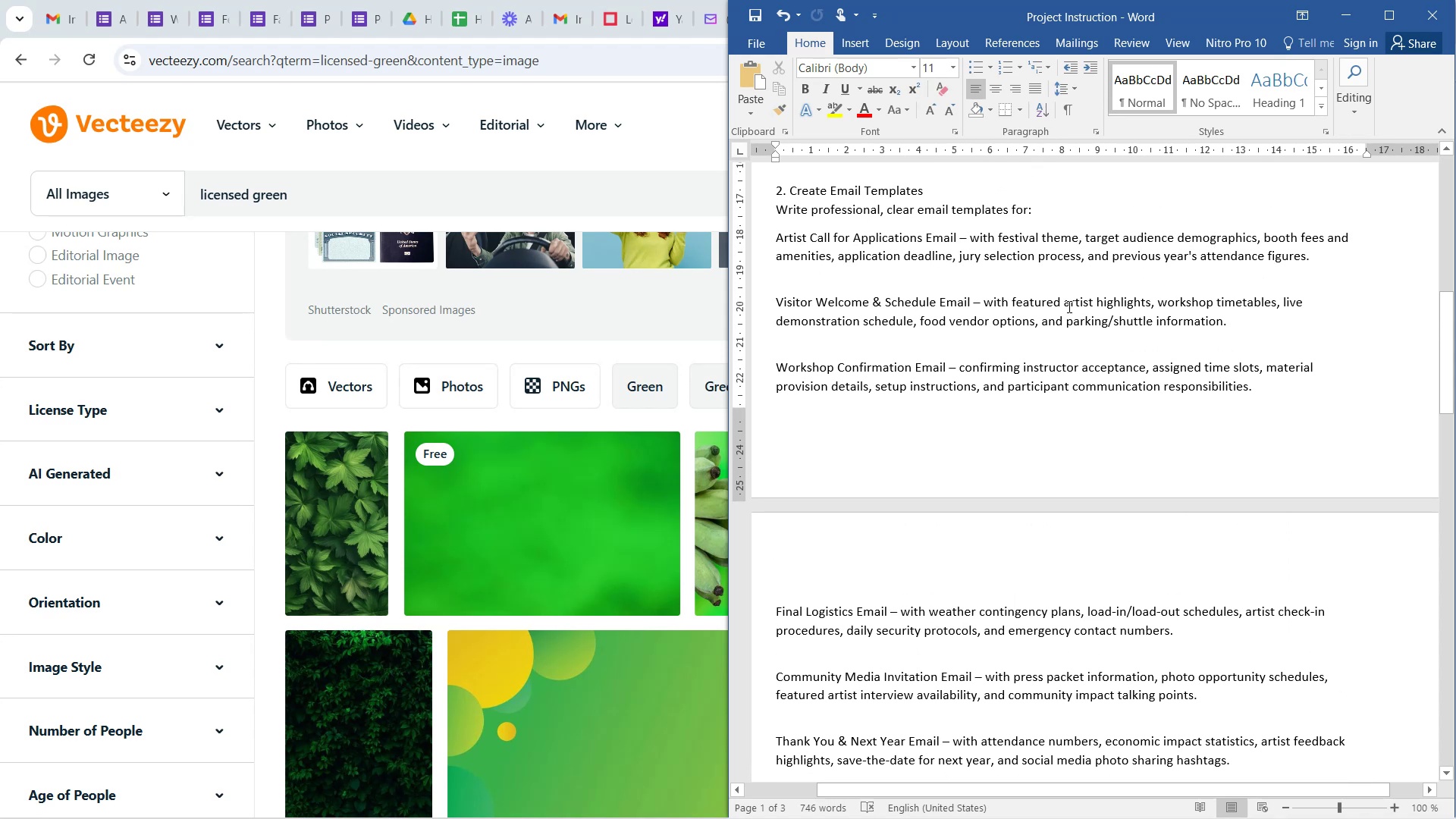 
scroll: coordinate [1068, 306], scroll_direction: down, amount: 16.0
 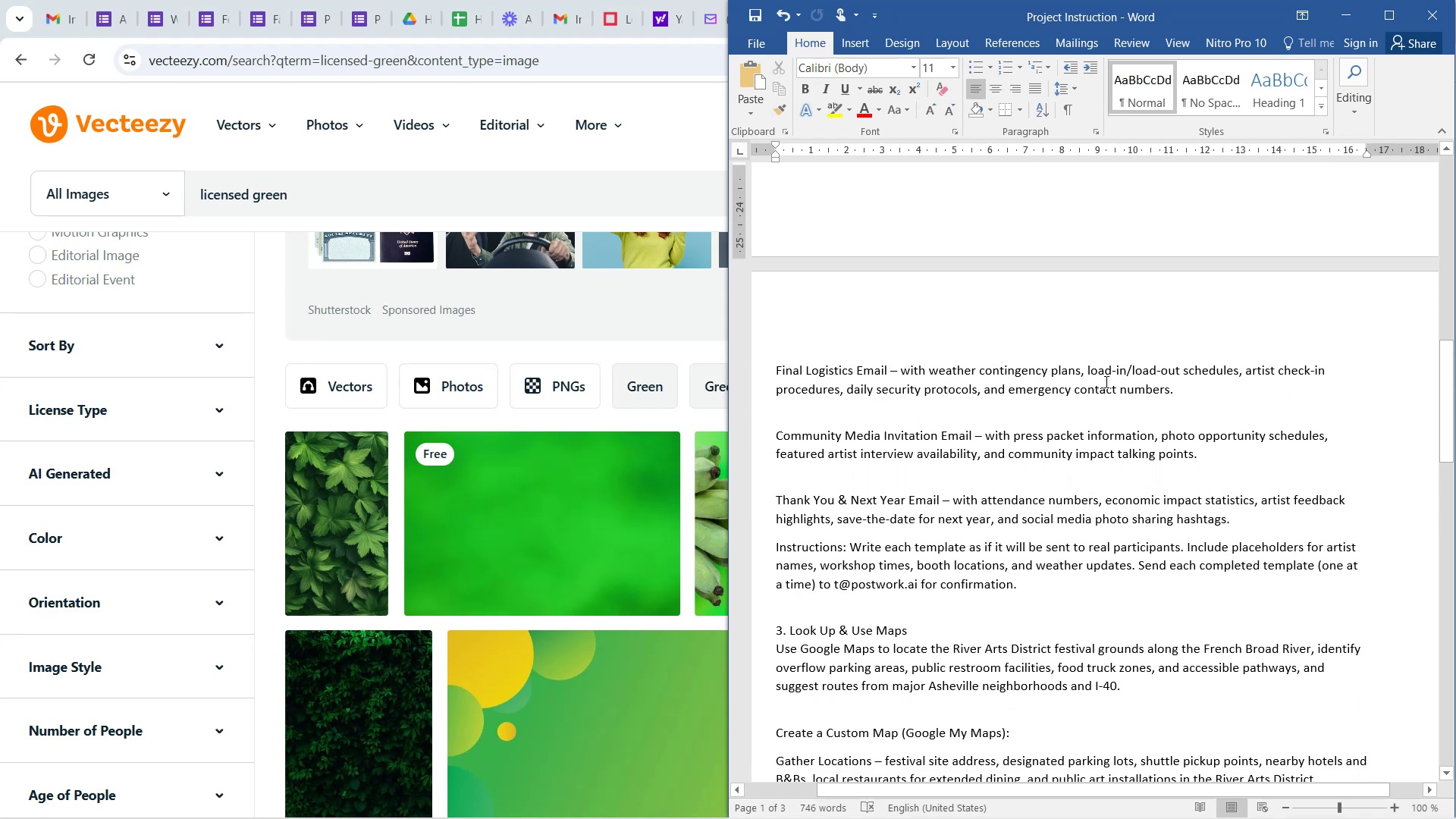 
scroll: coordinate [1105, 381], scroll_direction: up, amount: 4.0
 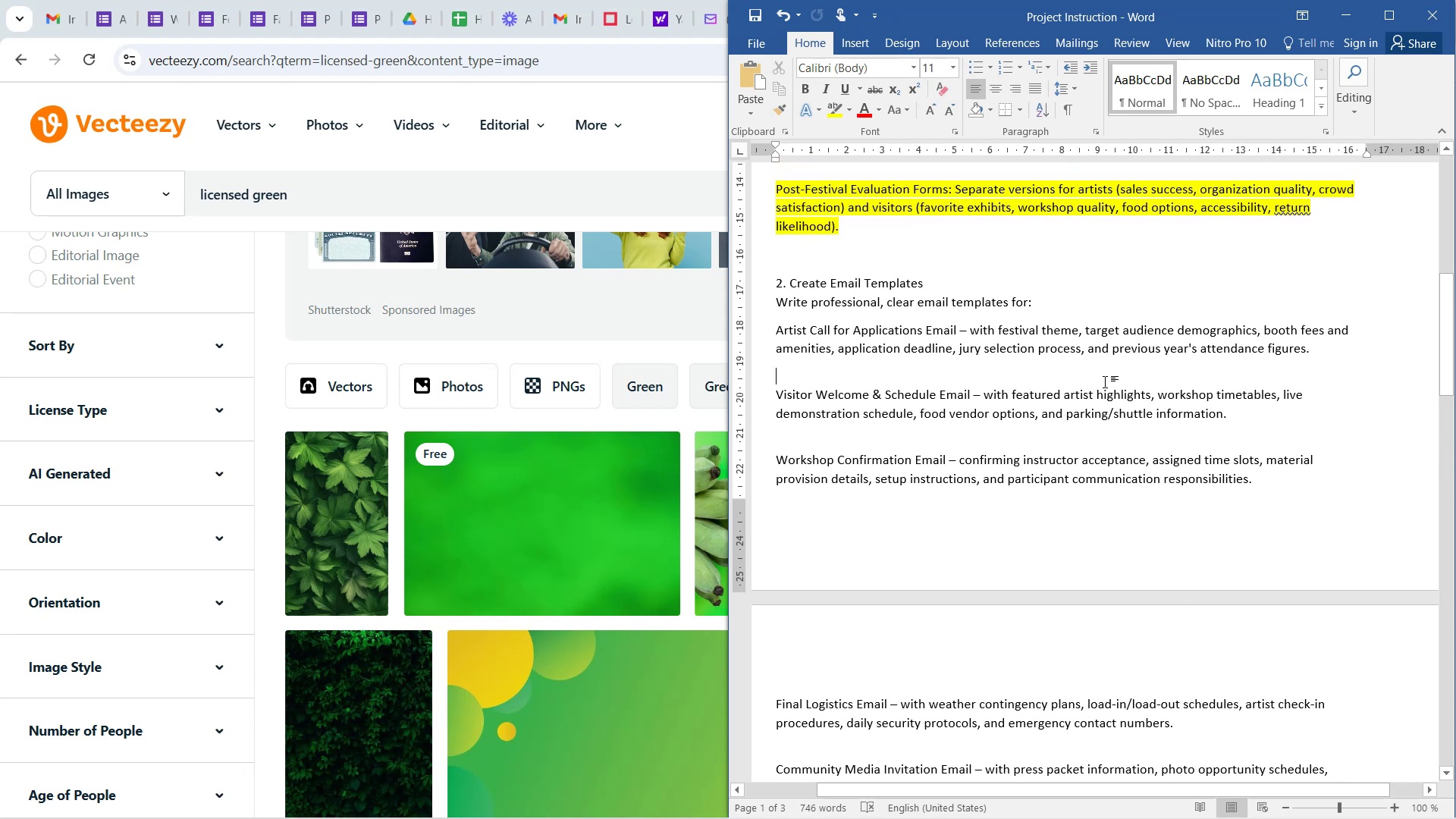 
scroll: coordinate [1105, 381], scroll_direction: down, amount: 13.0
 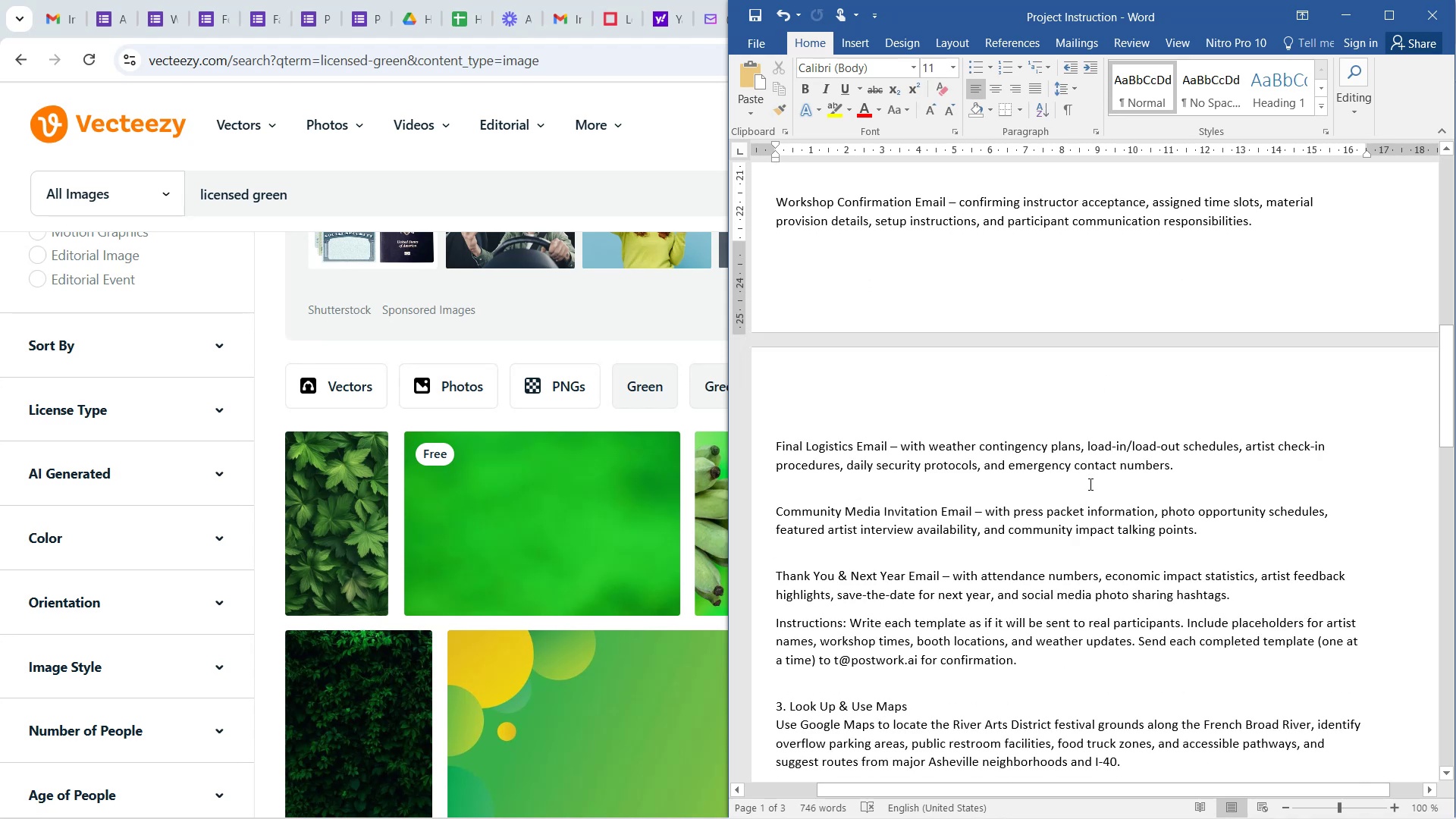 
wait(6.01)
 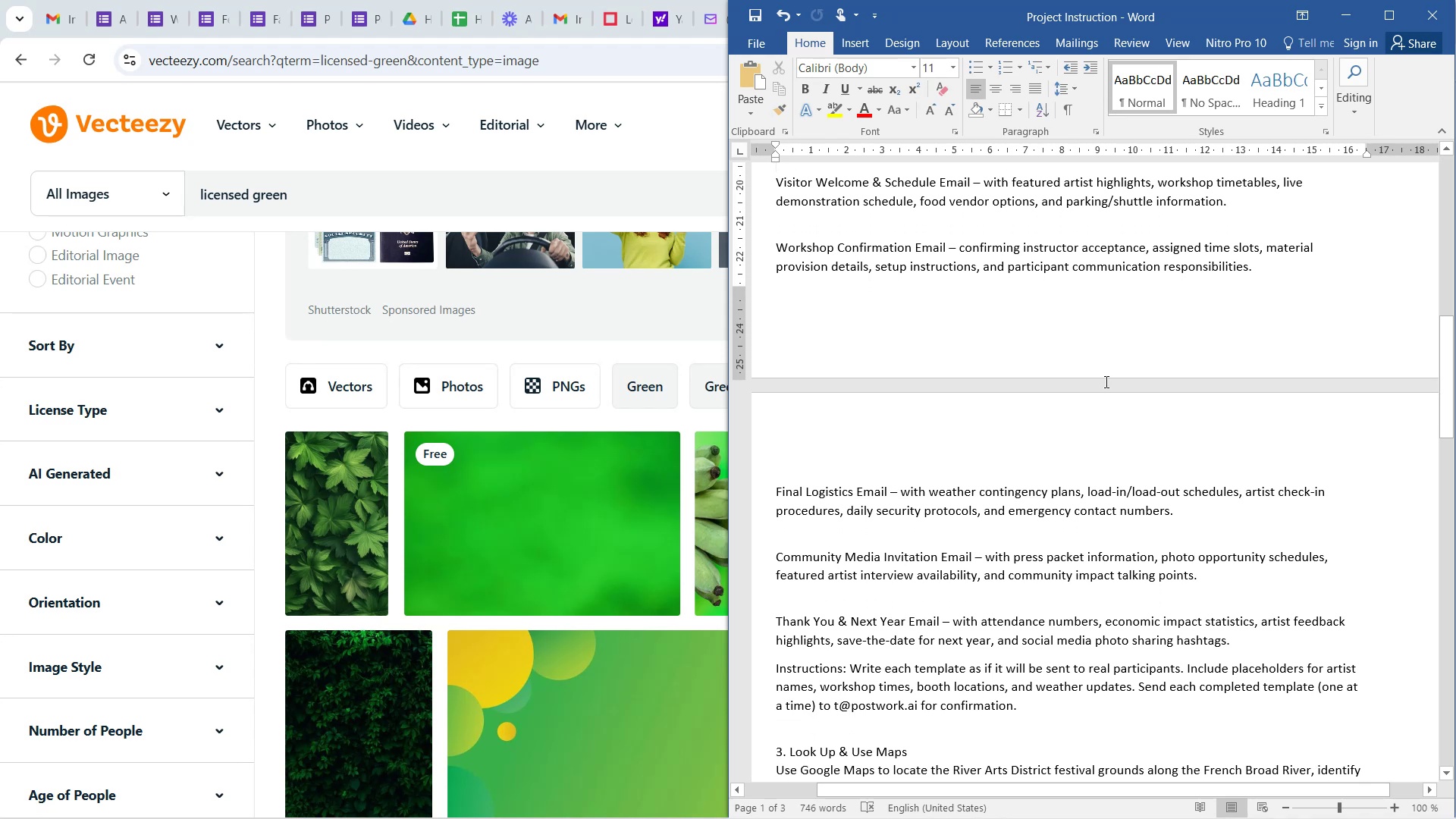 
scroll: coordinate [1149, 521], scroll_direction: down, amount: 3.0
 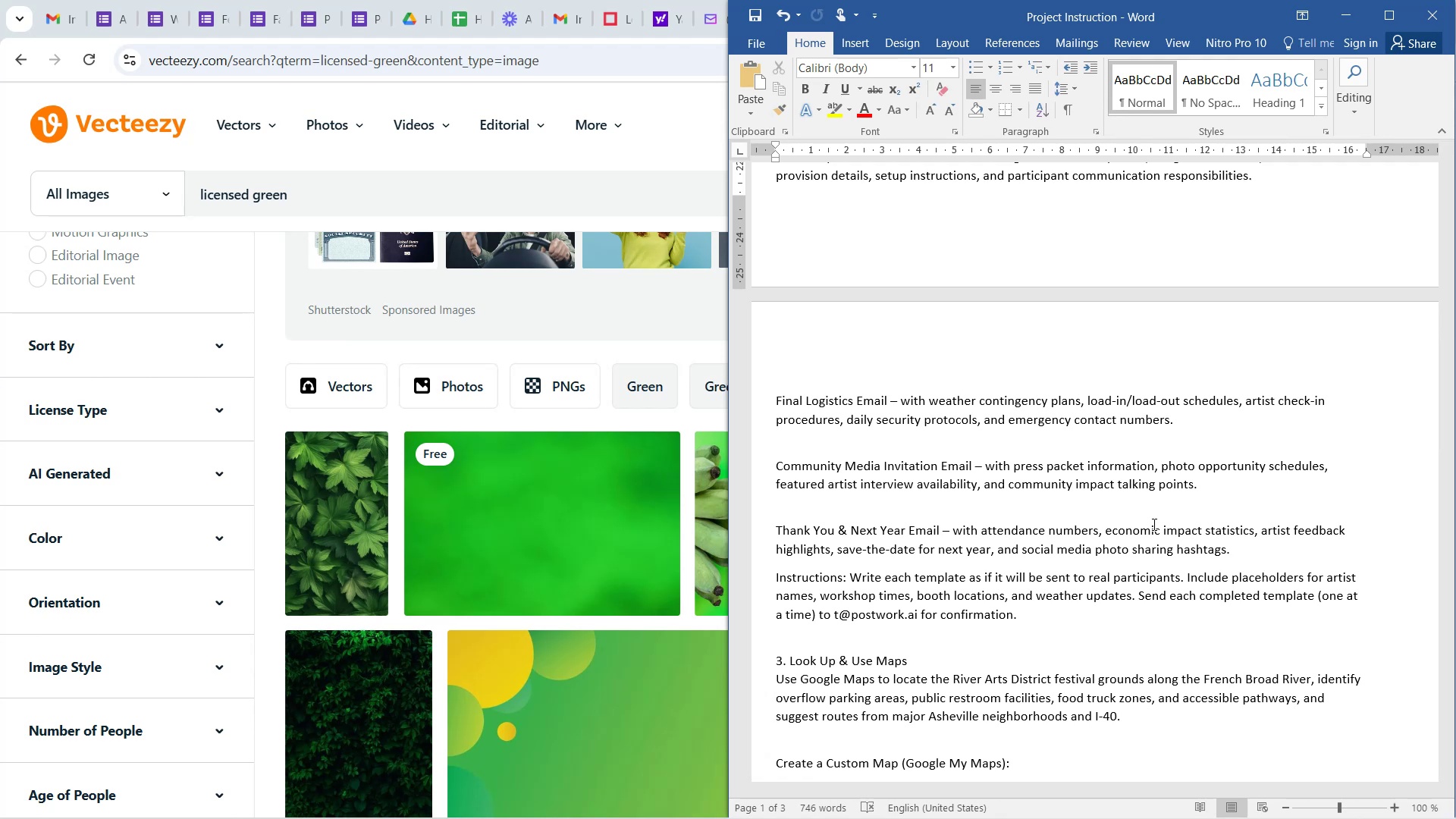 
wait(41.7)
 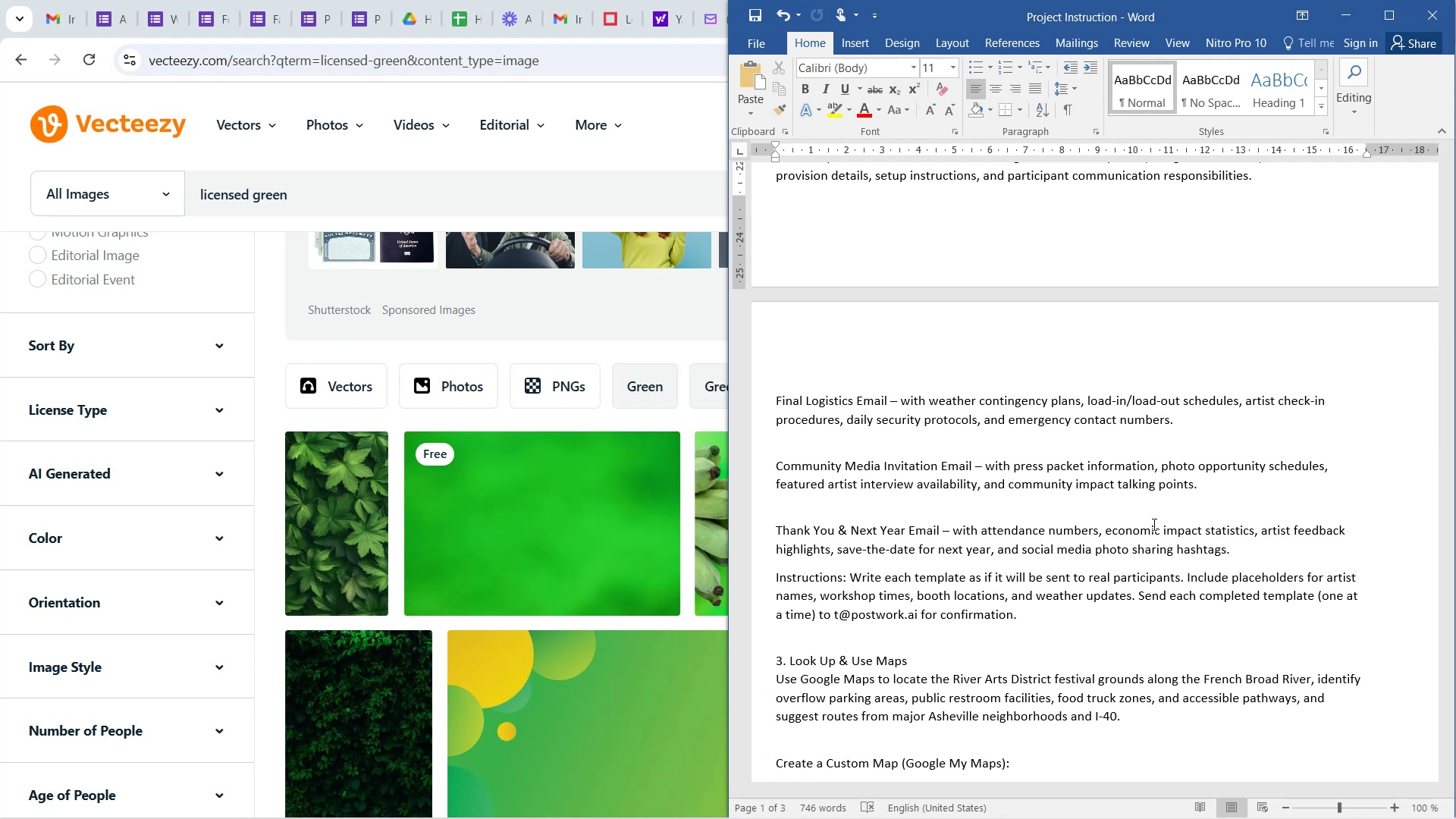 
scroll: coordinate [961, 461], scroll_direction: down, amount: 9.0
 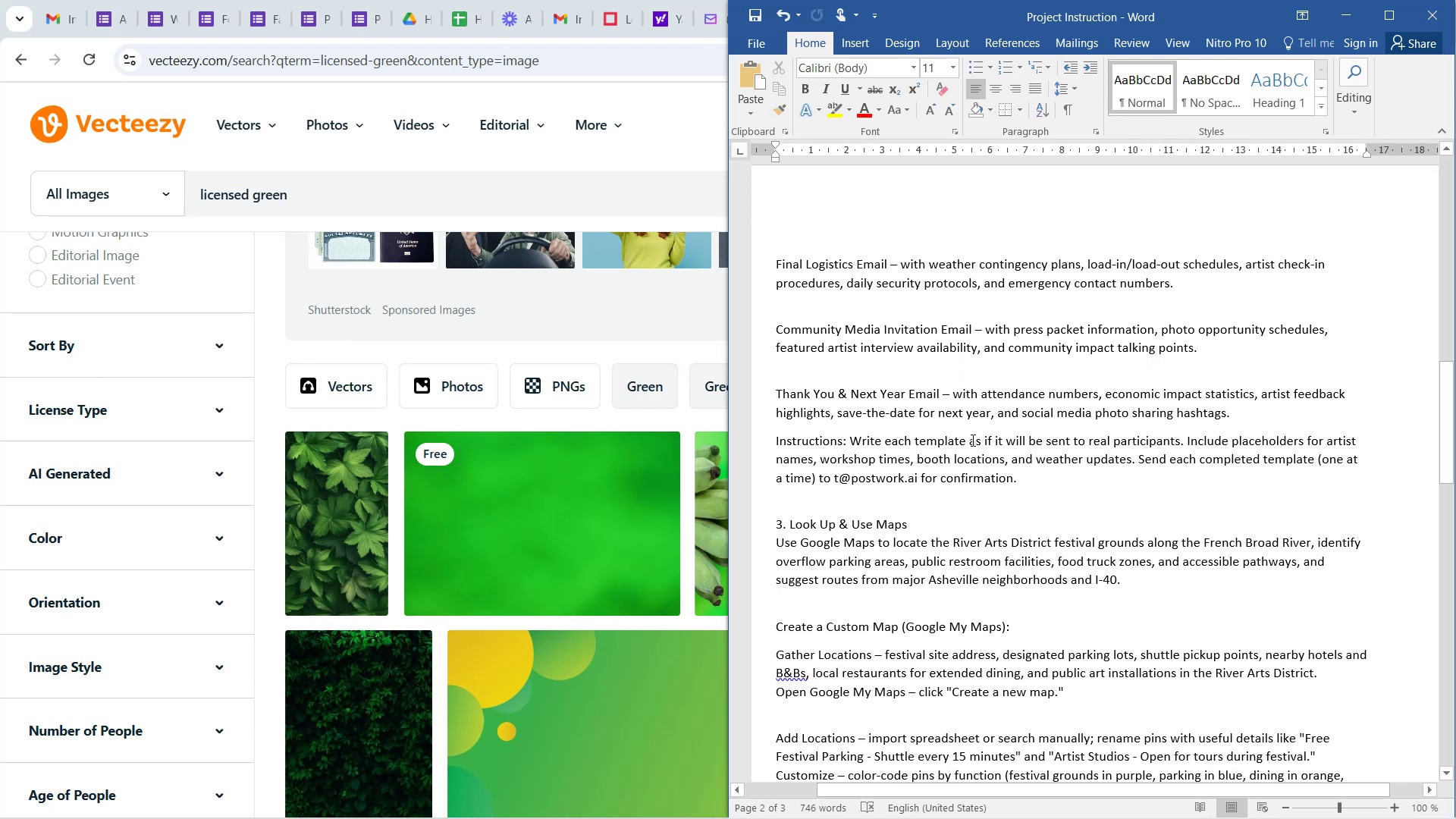 
wait(5.16)
 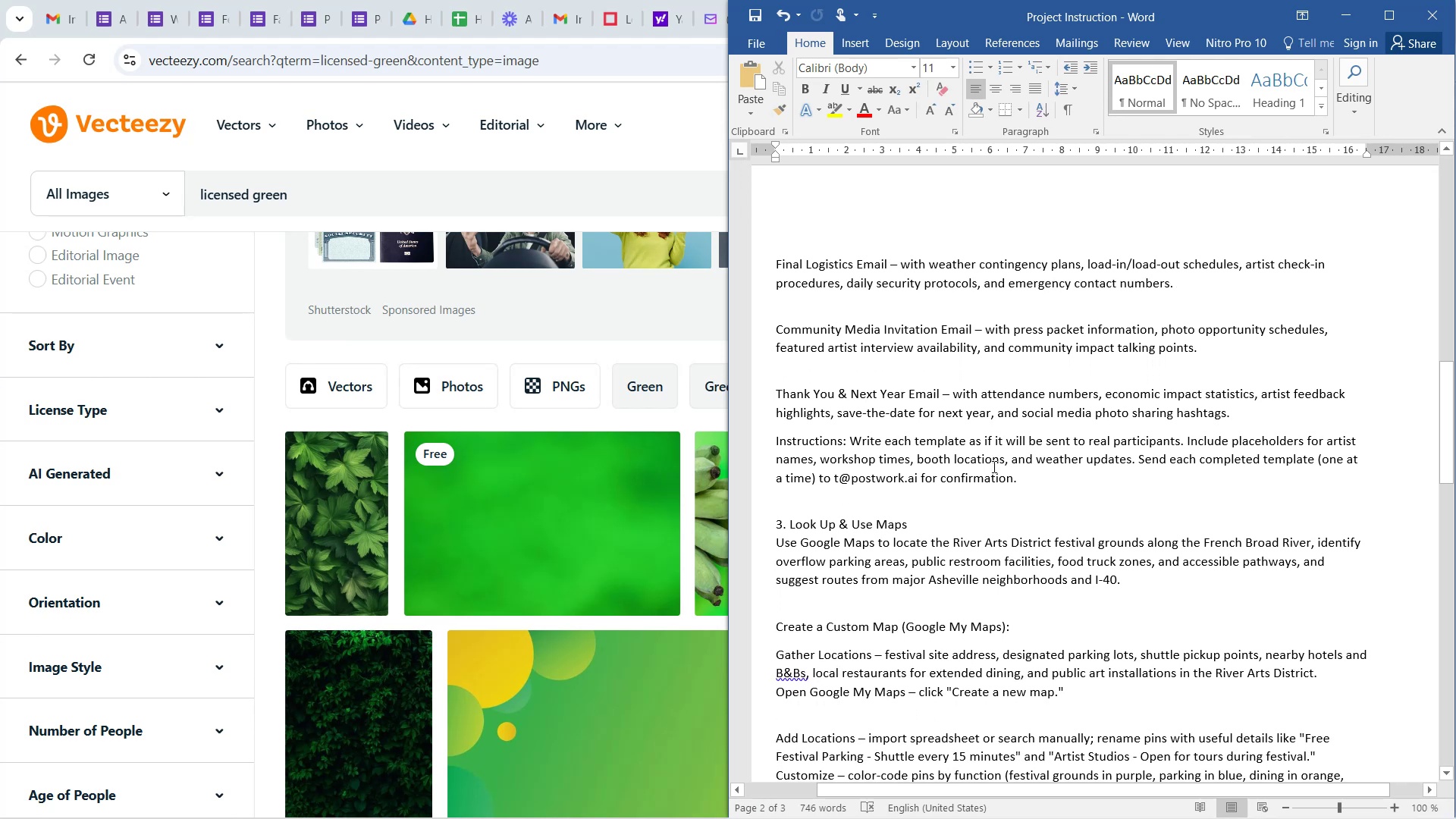 
scroll: coordinate [1002, 423], scroll_direction: up, amount: 33.0
 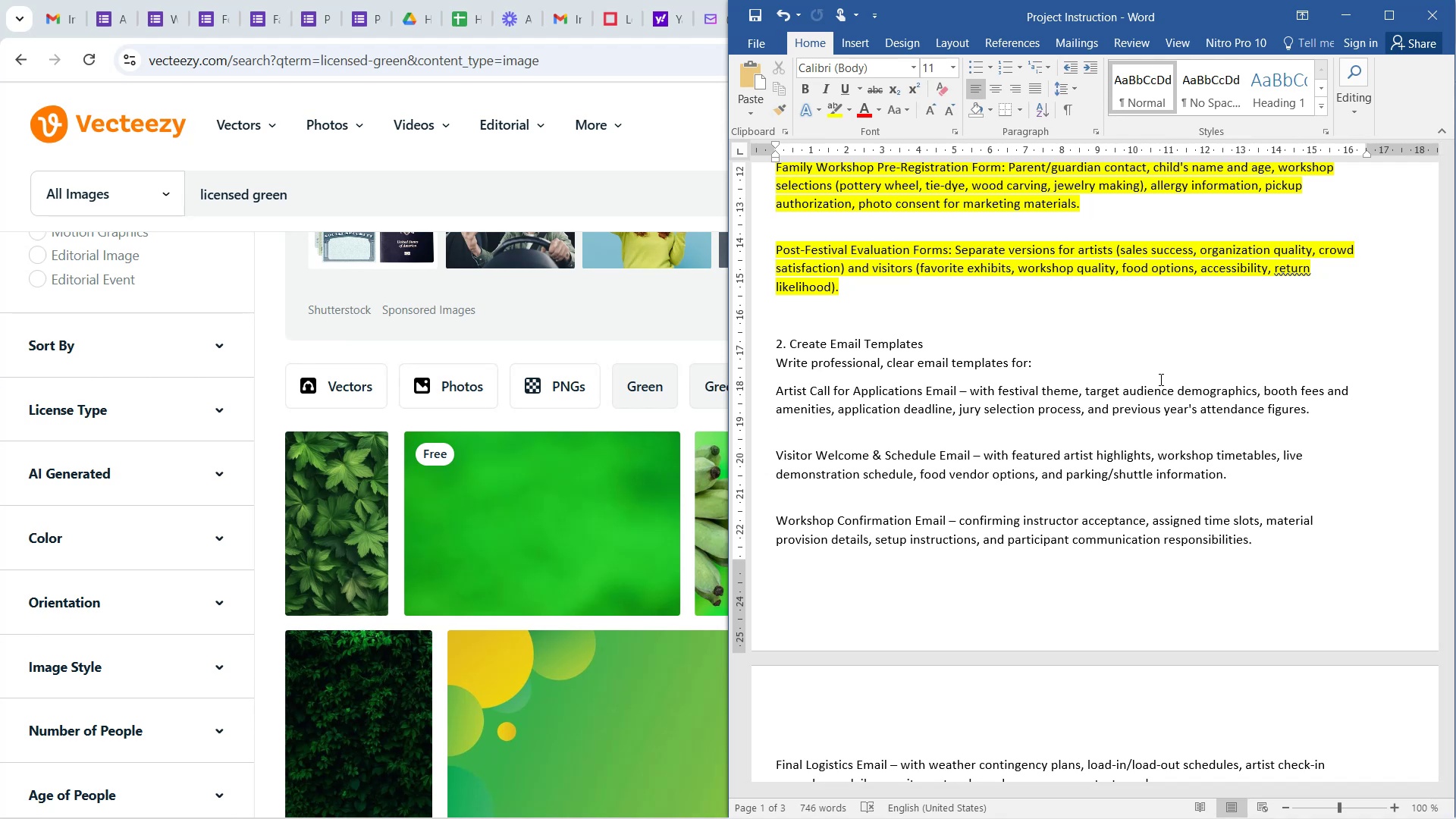 
wait(20.57)
 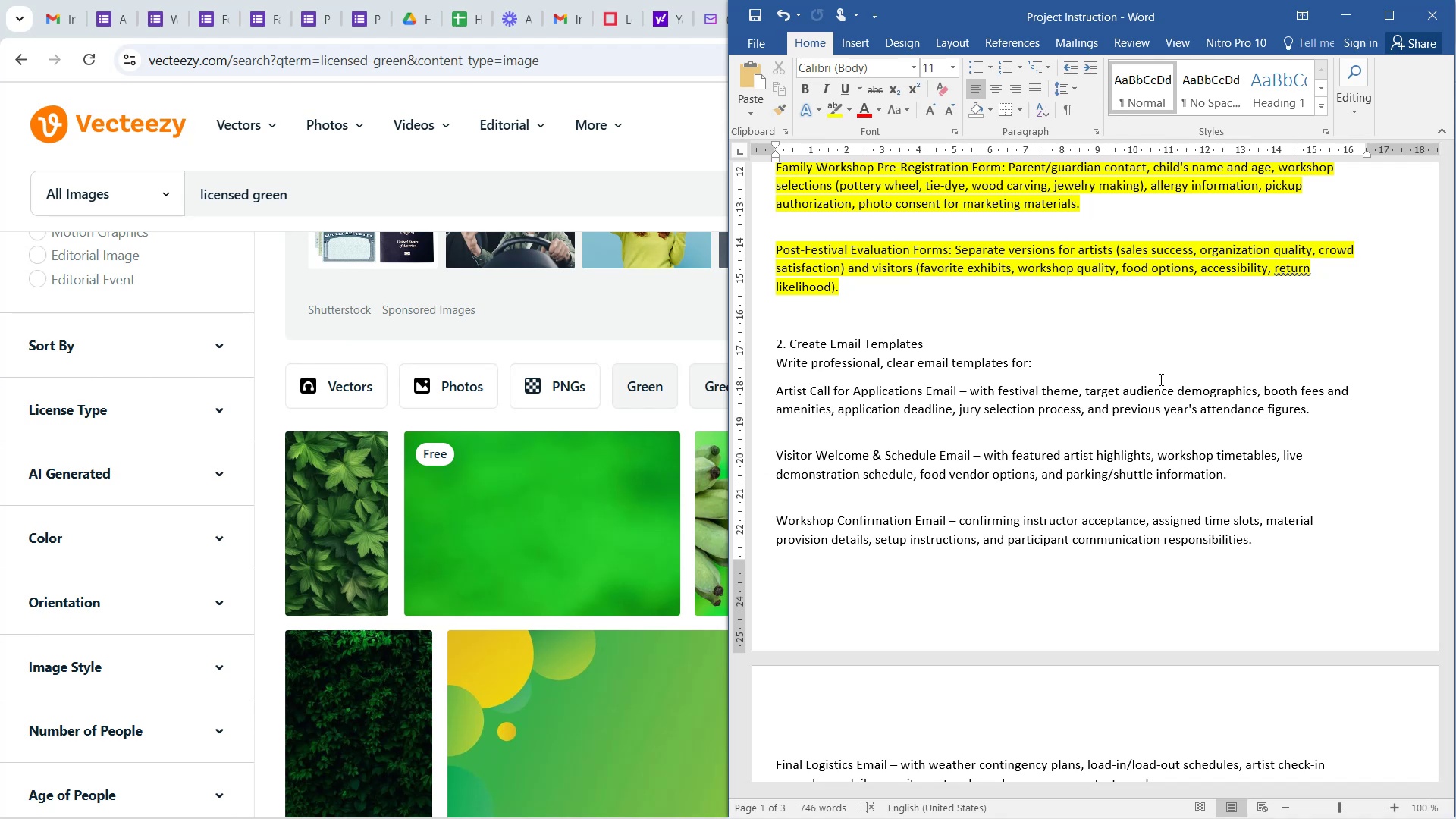 
left_click([307, 189])
 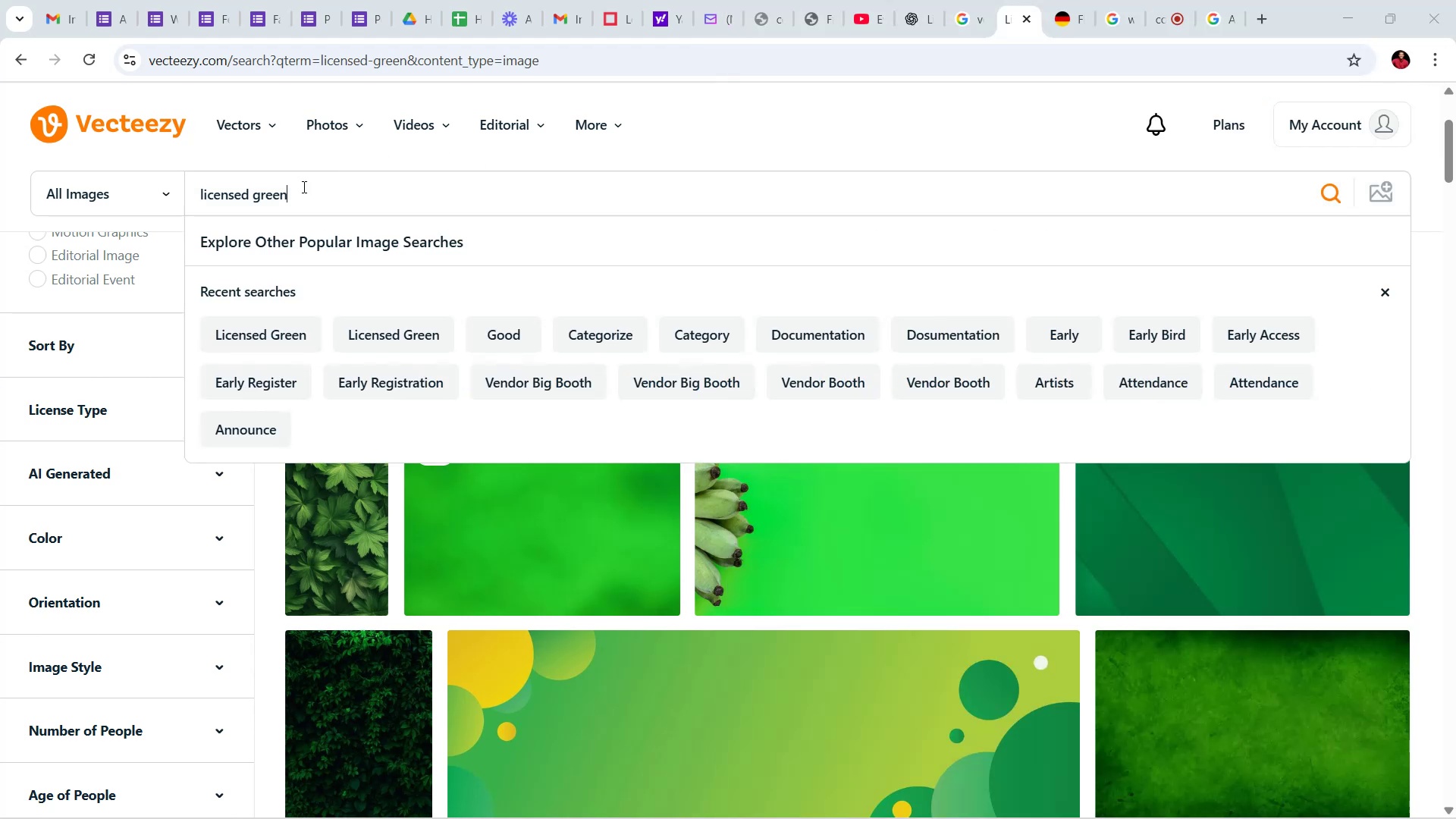 
hold_key(key=Backspace, duration=1.01)
 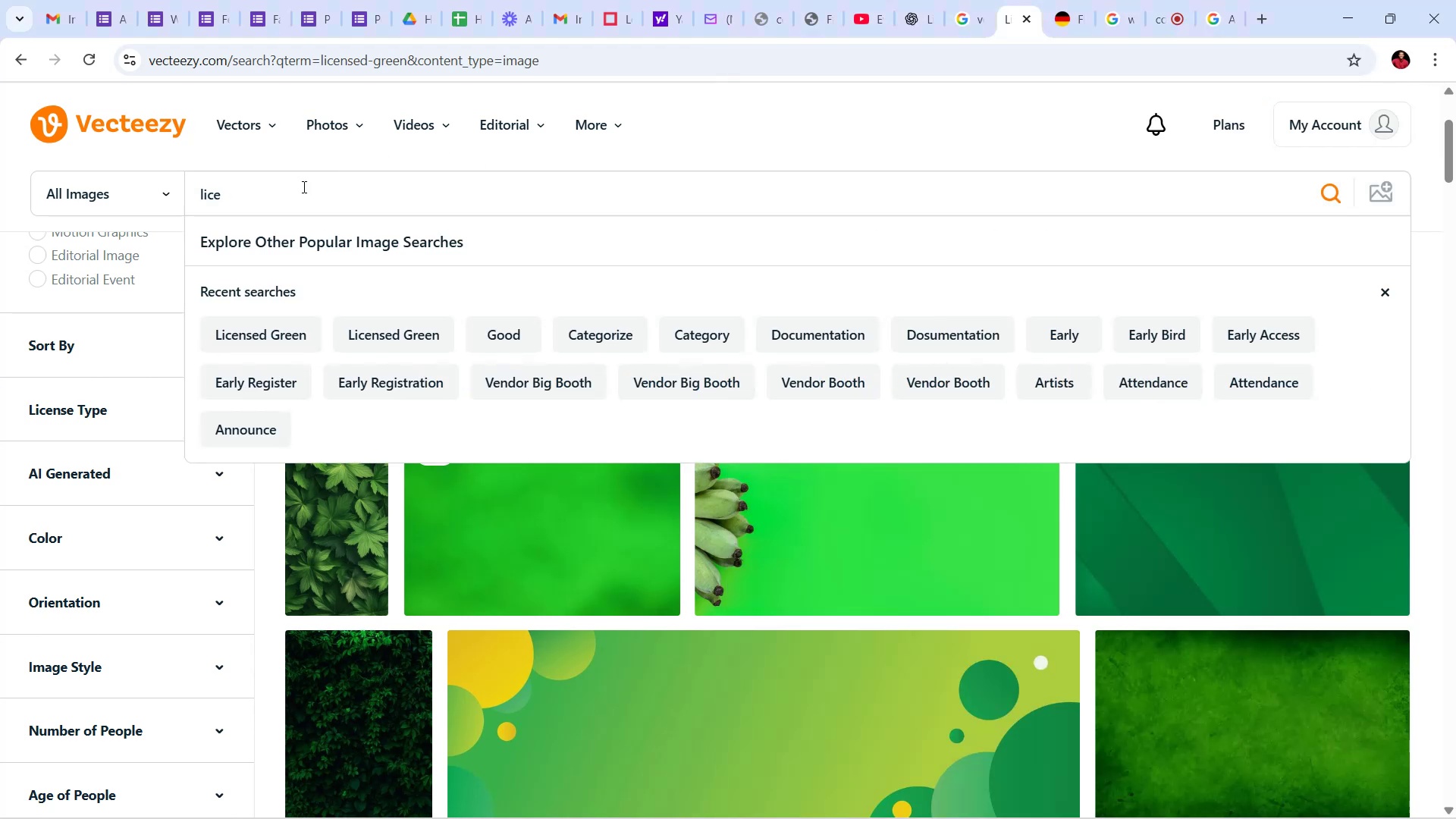 
key(Backspace)
type(good mairk)
key(Backspace)
key(Backspace)
key(Backspace)
type(rk in green )
 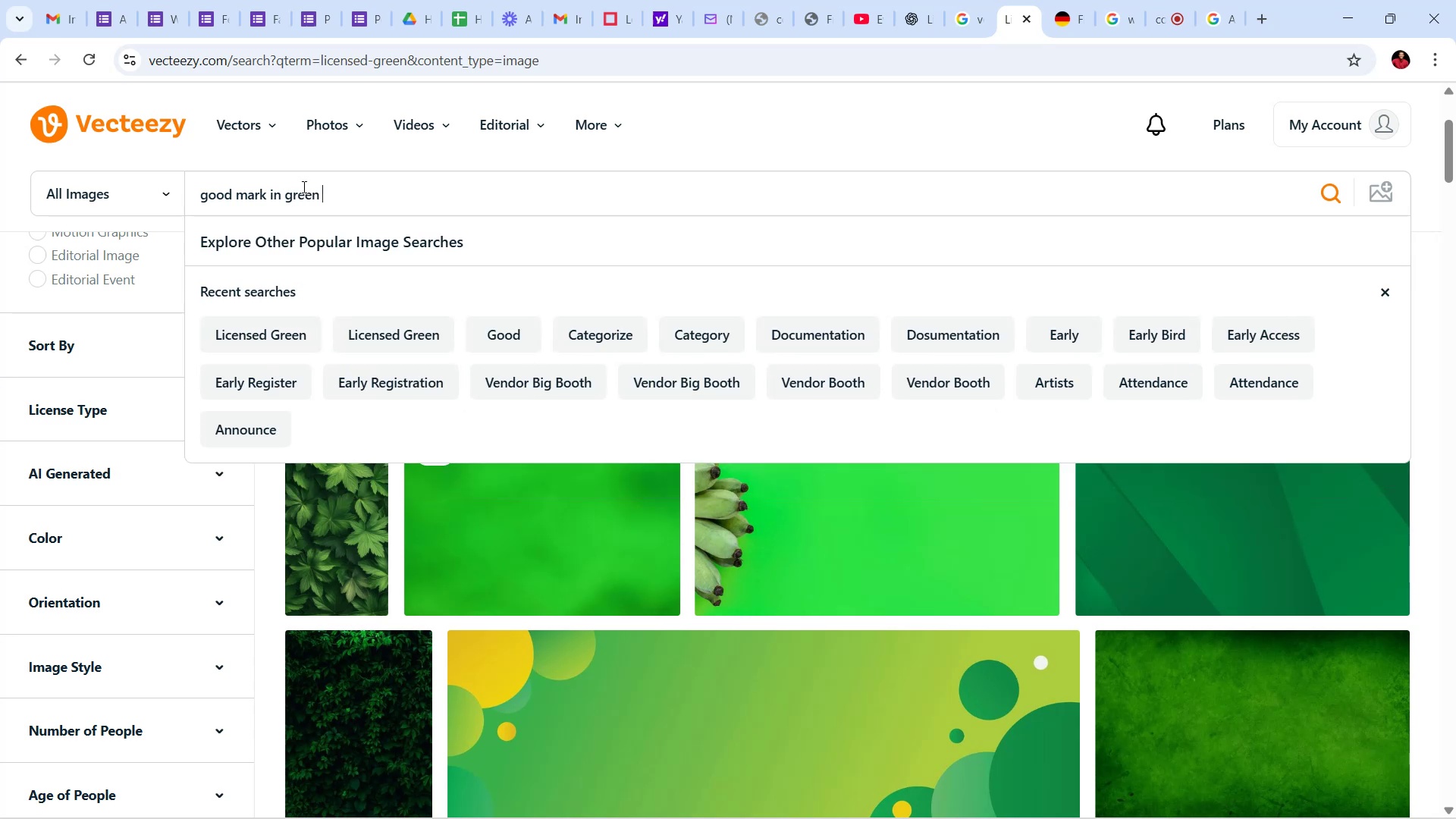 
type(circle)
 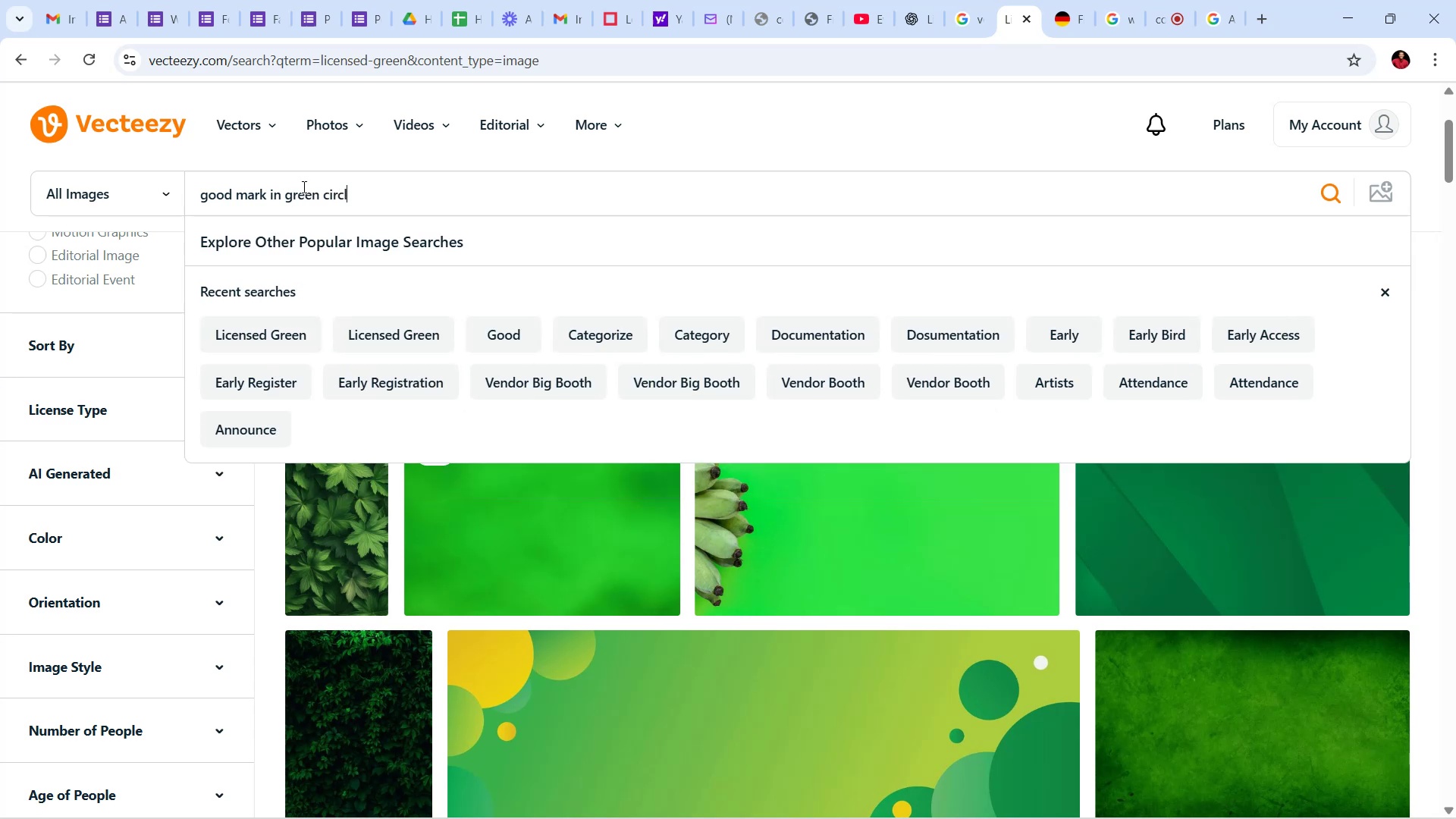 
key(Enter)
 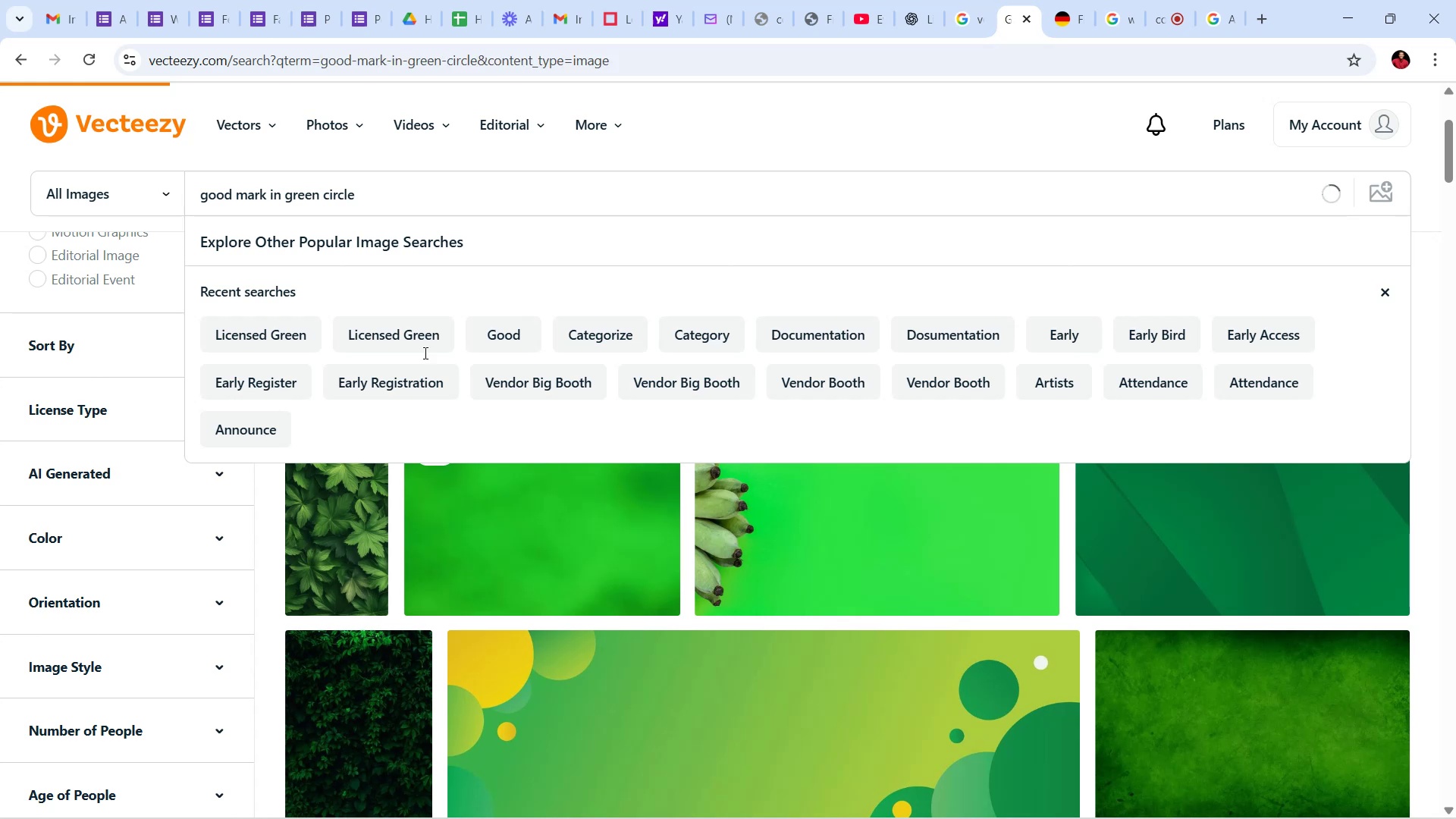 
scroll: coordinate [573, 408], scroll_direction: down, amount: 16.0
 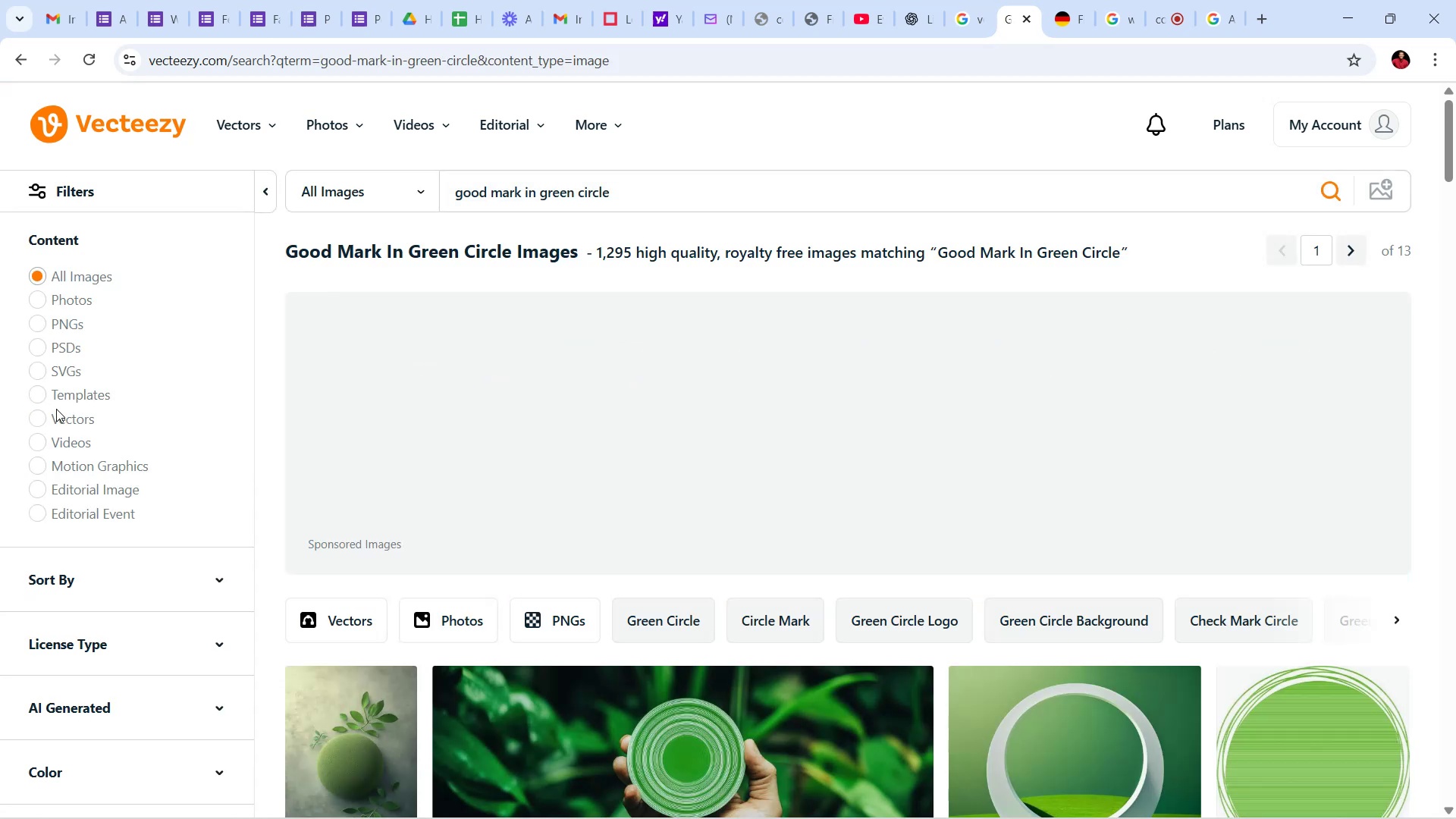 
wait(5.63)
 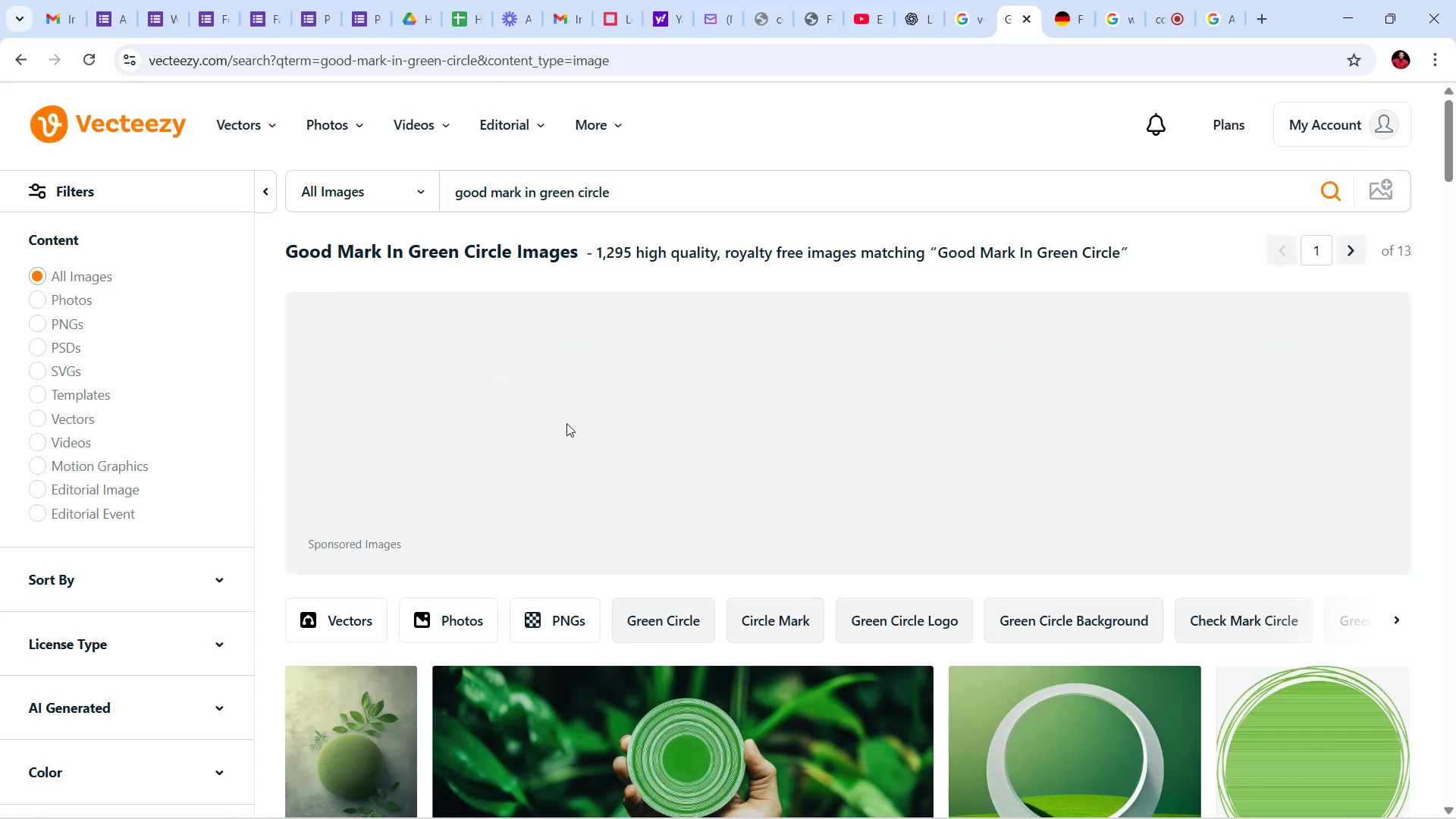 
left_click([36, 419])
 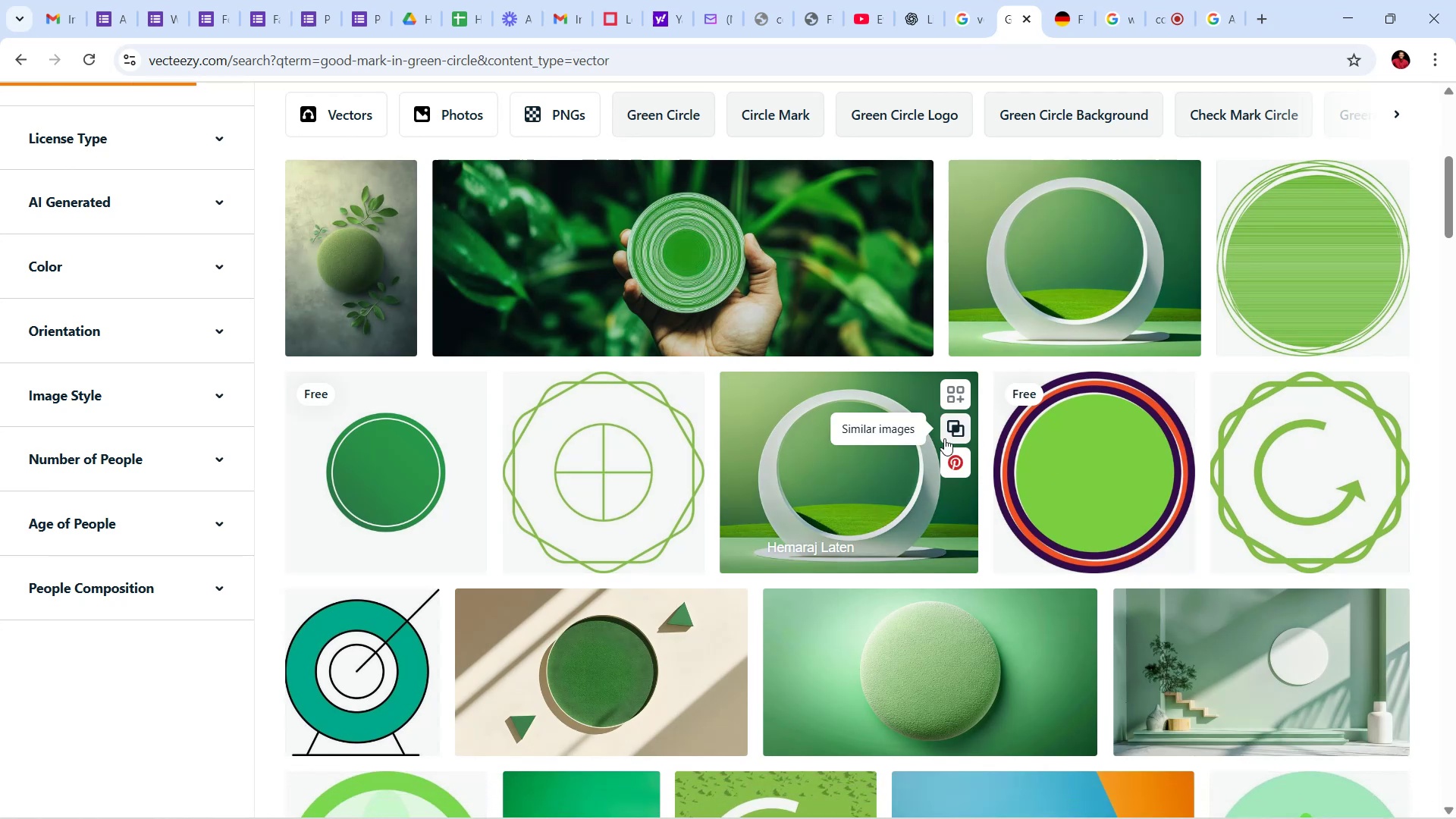 
scroll: coordinate [1455, 454], scroll_direction: down, amount: 17.0
 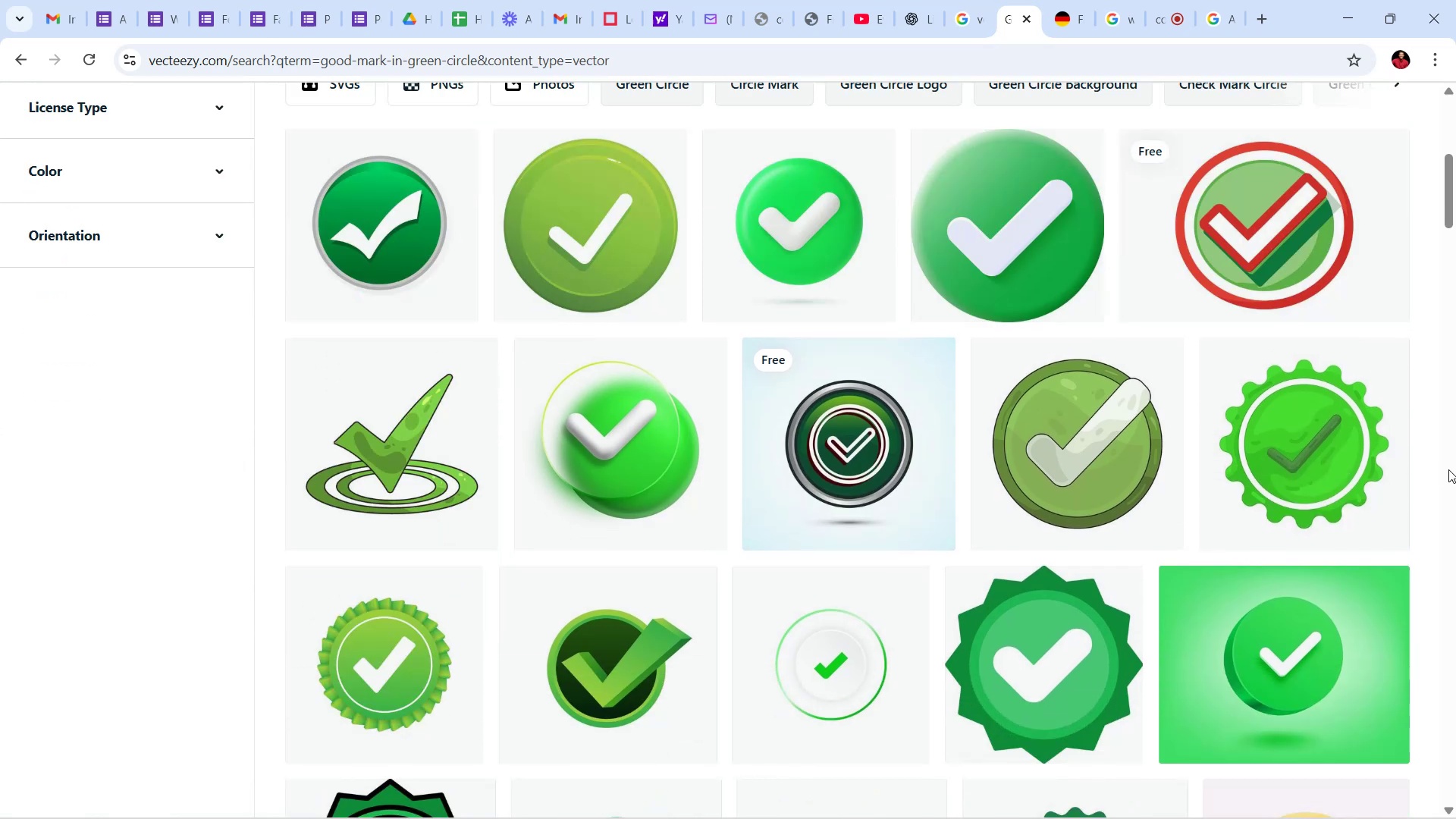 
wait(5.29)
 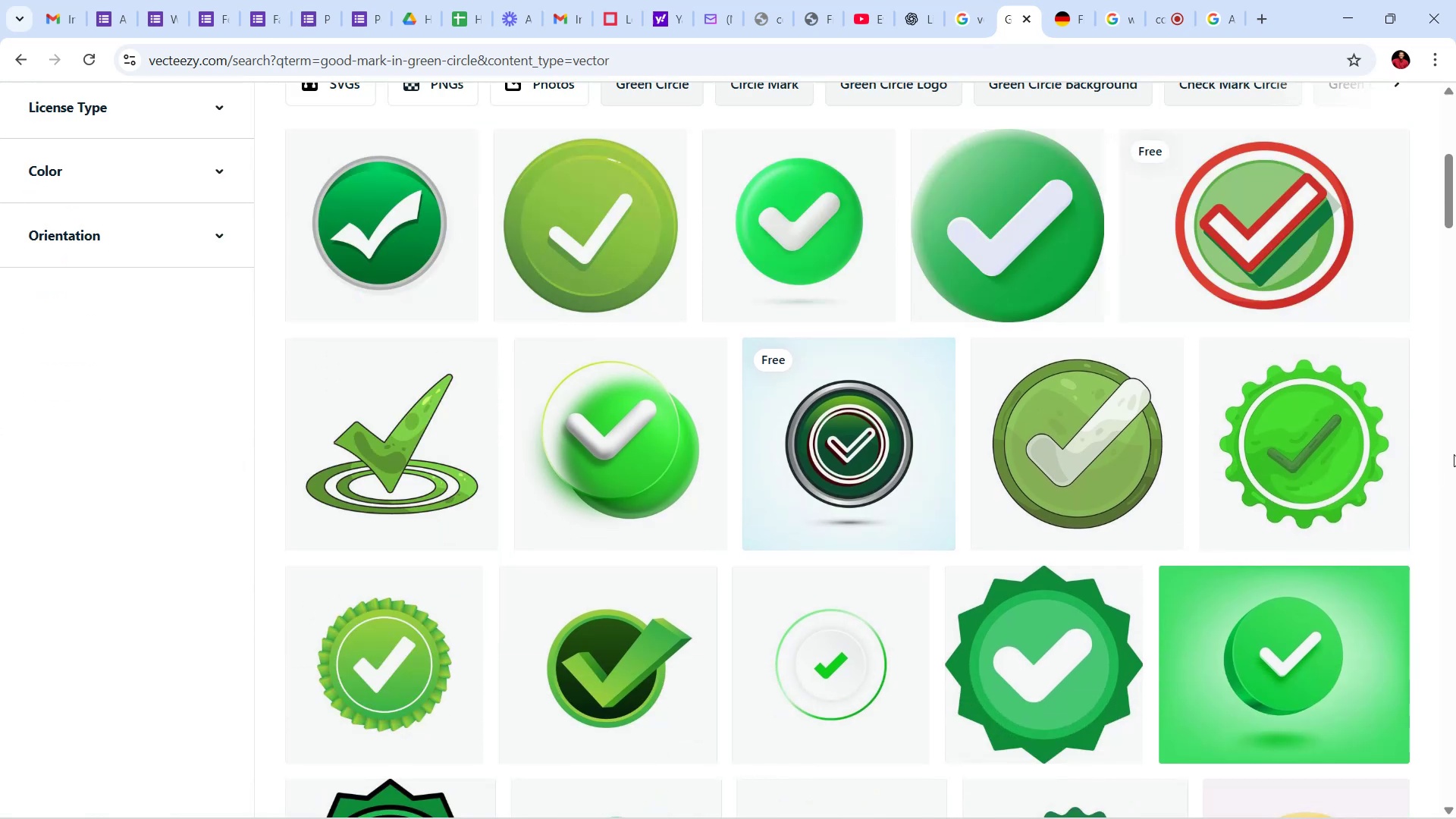 
scroll: coordinate [1448, 466], scroll_direction: down, amount: 21.0
 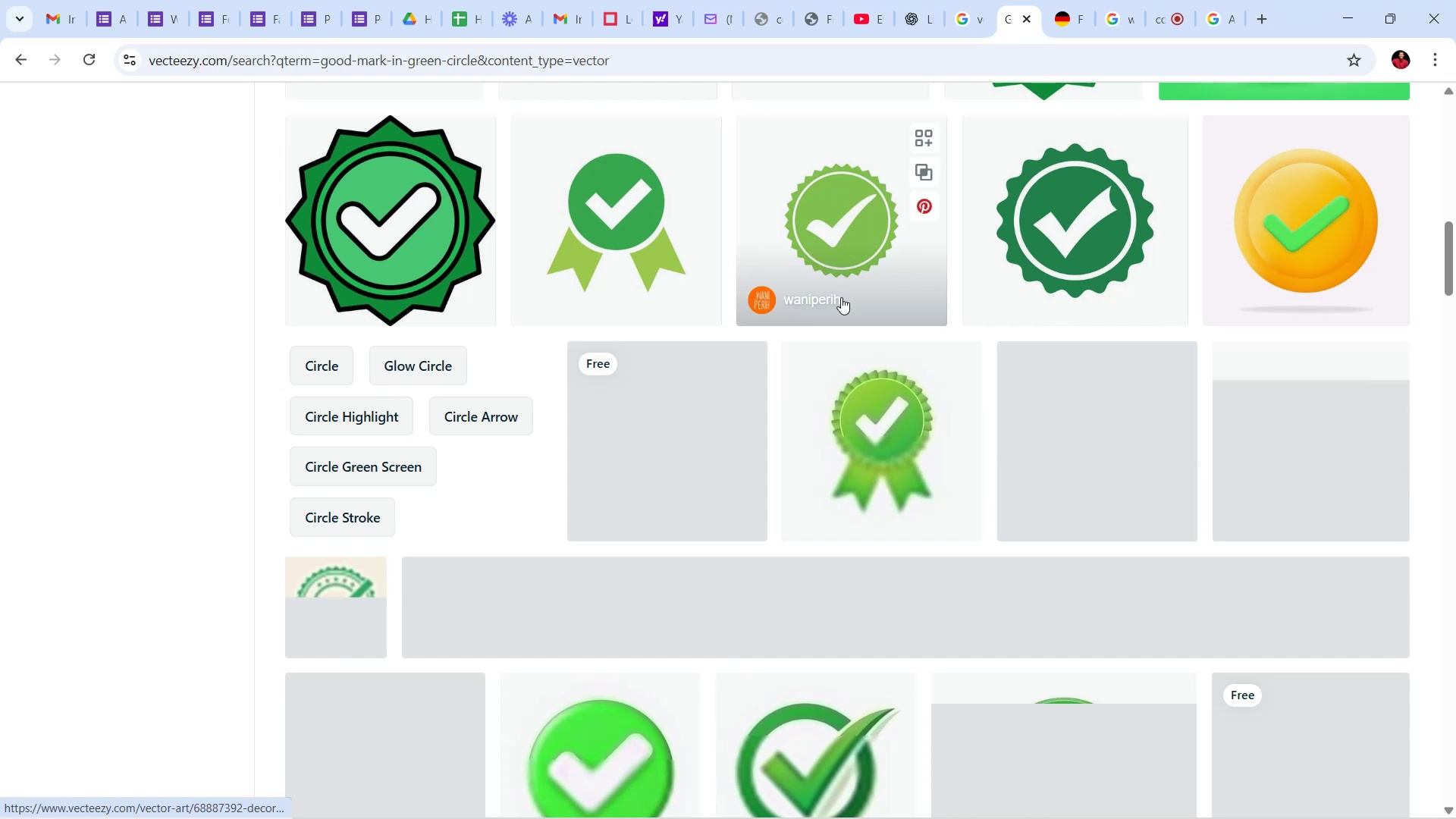 
left_click([815, 222])
 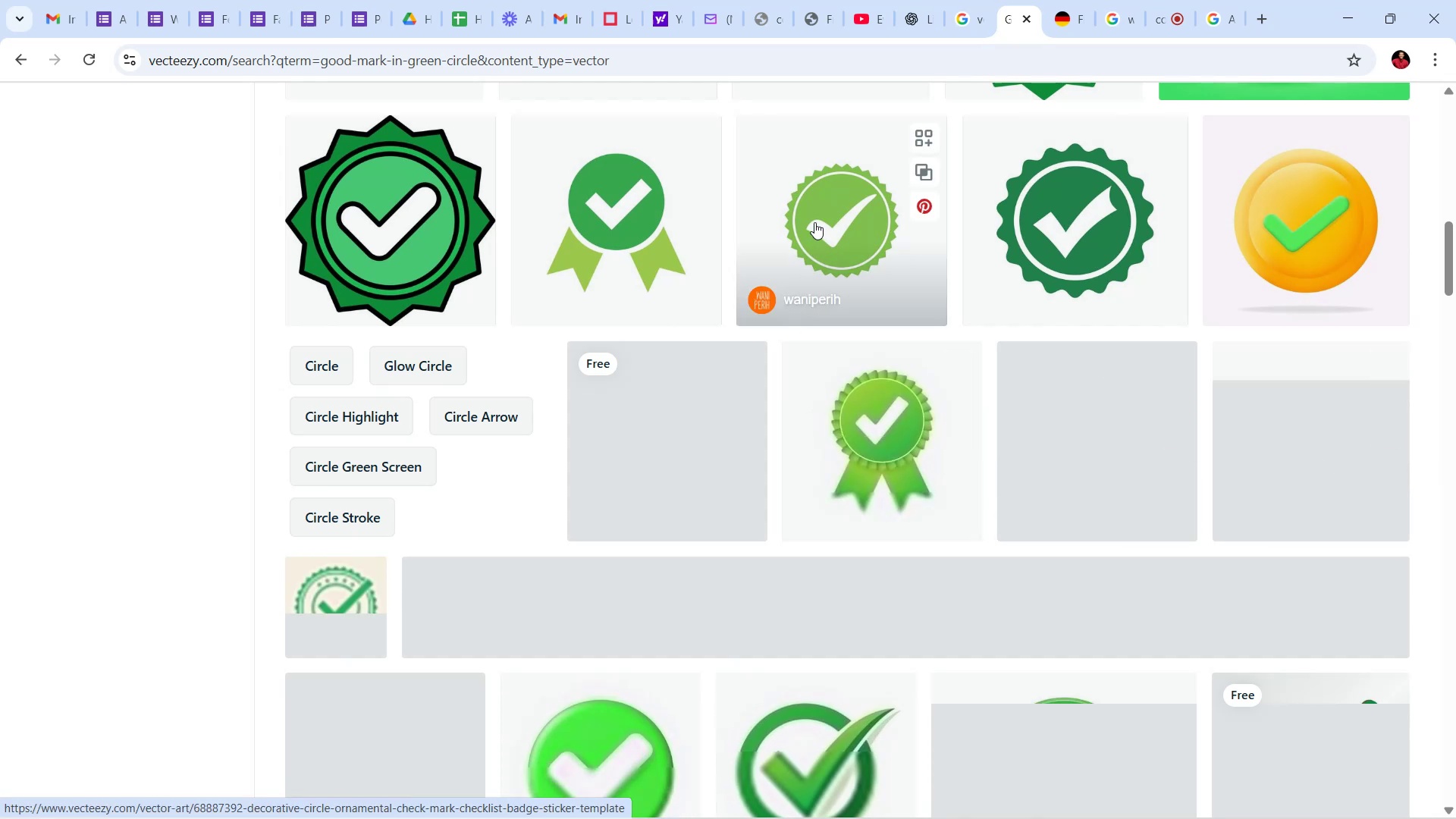 
mouse_move([886, 381])
 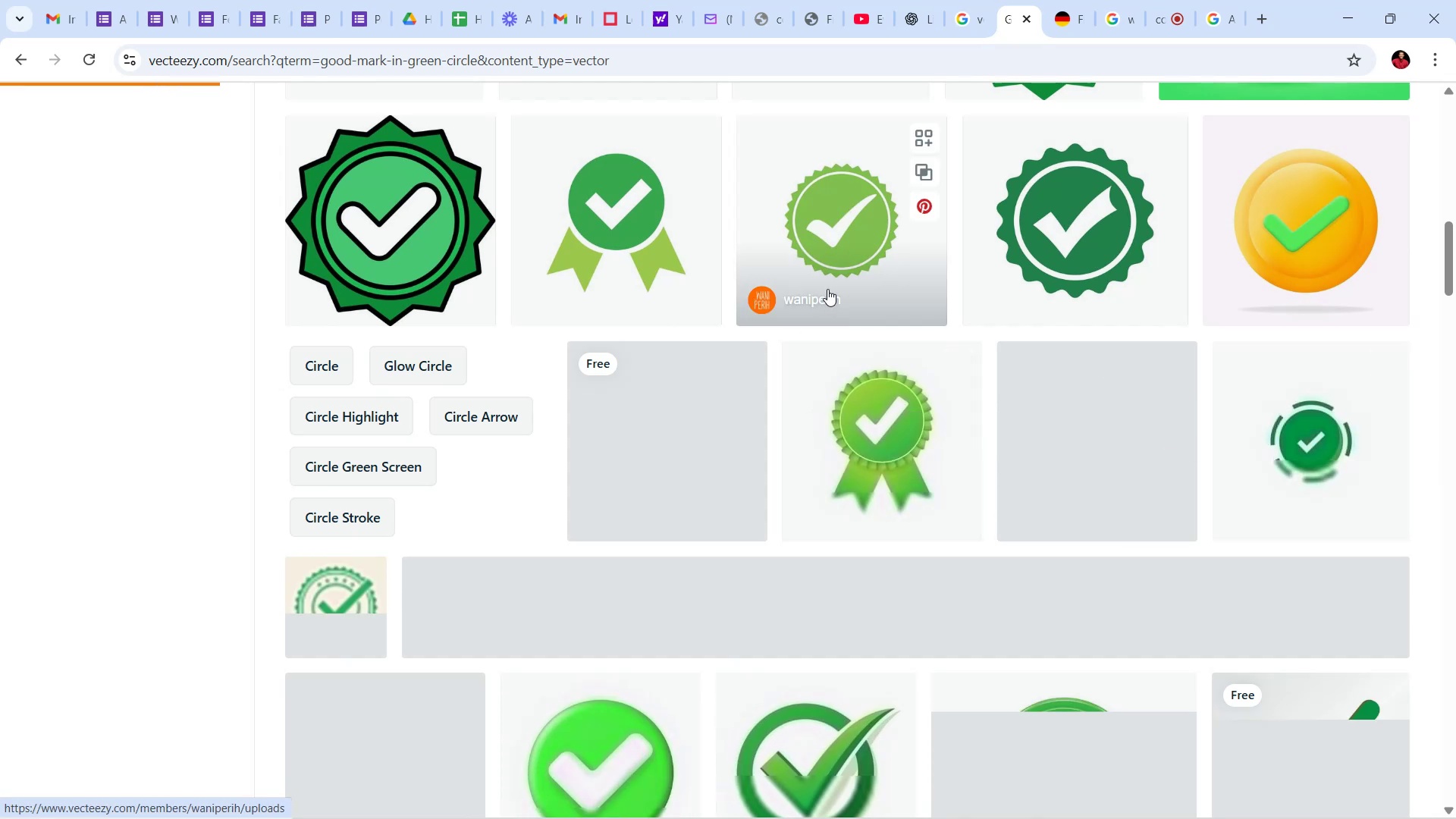 
right_click([827, 262])
 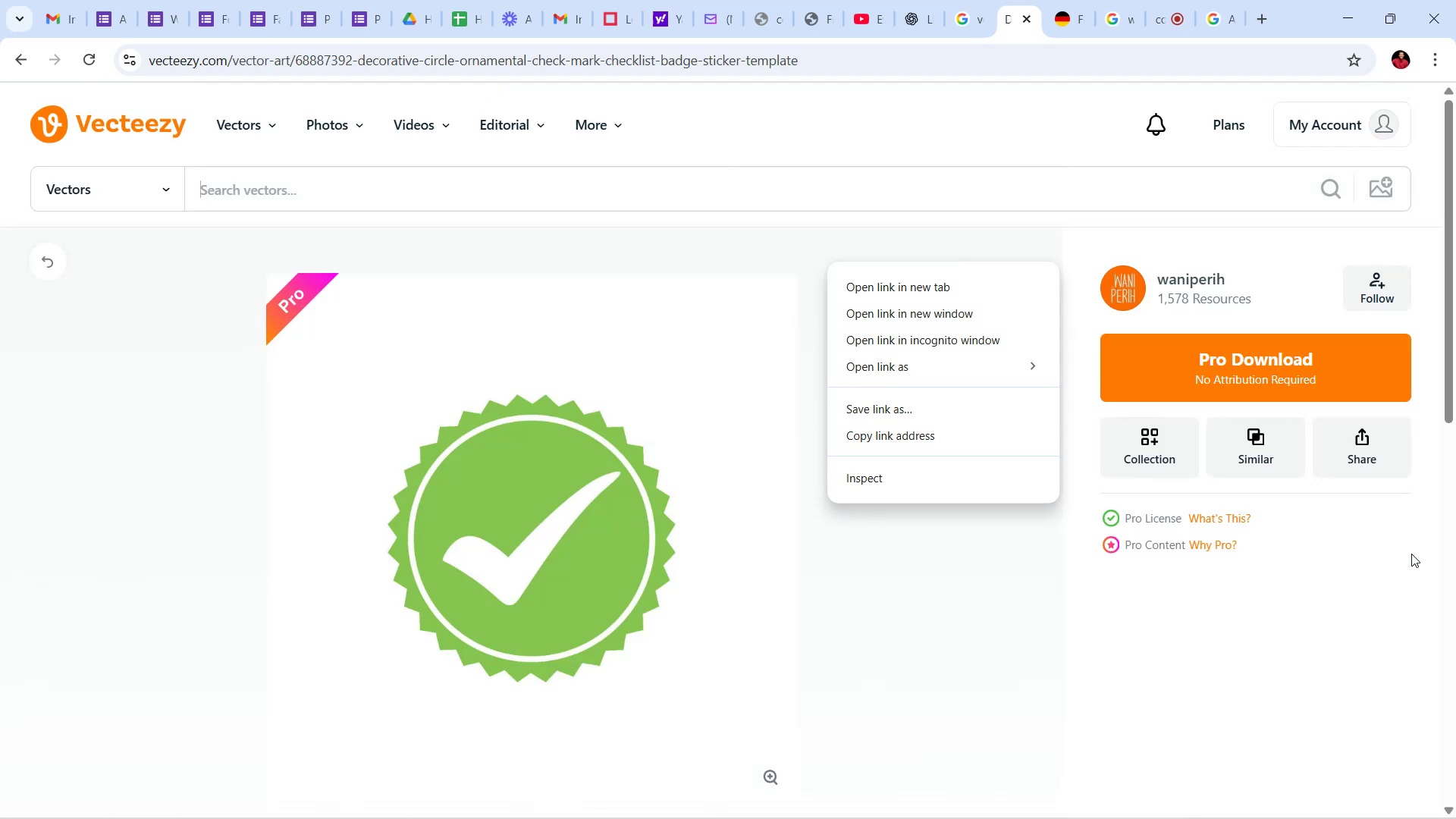 
wait(22.52)
 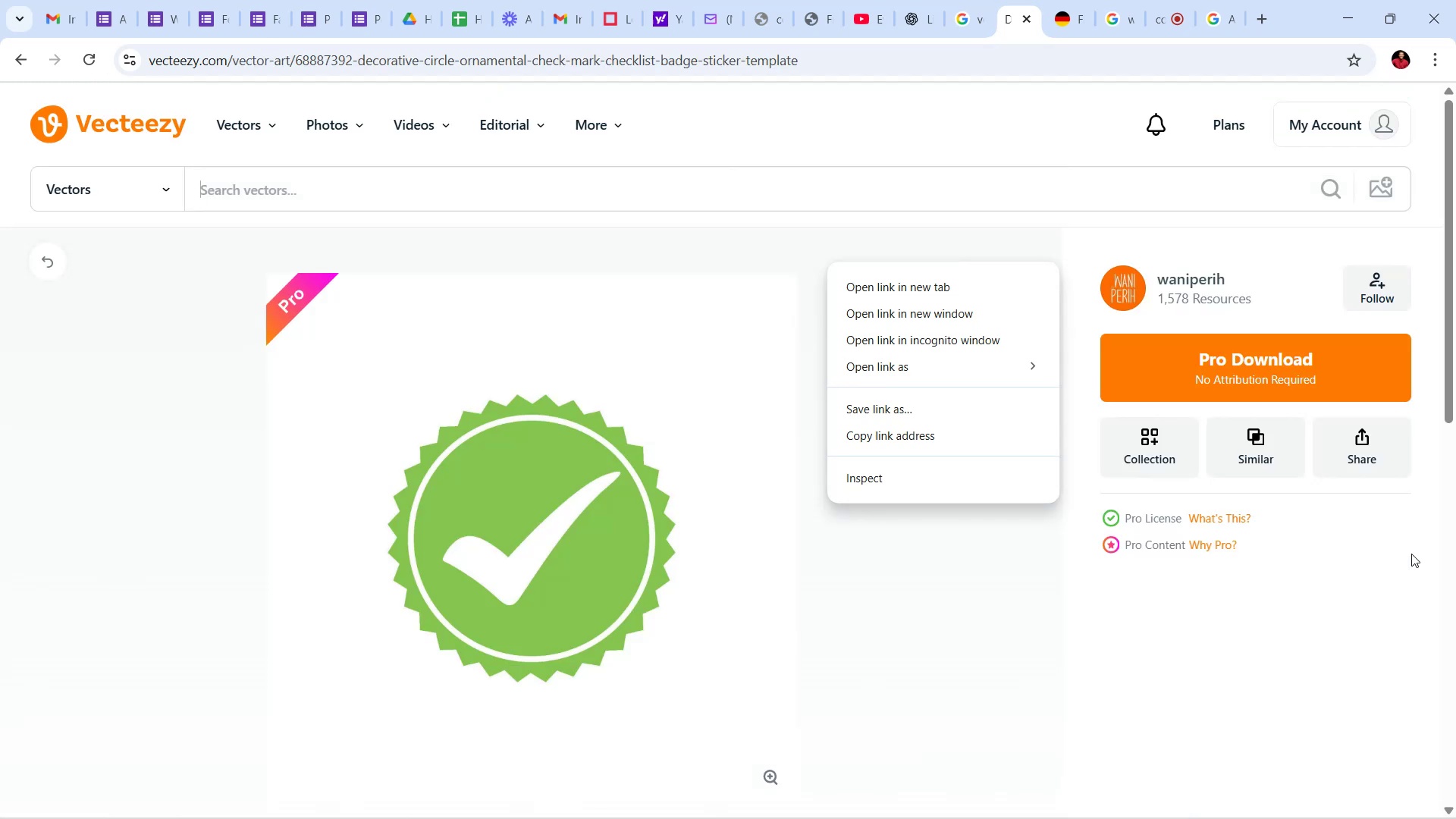 
scroll: coordinate [140, 437], scroll_direction: down, amount: 6.0
 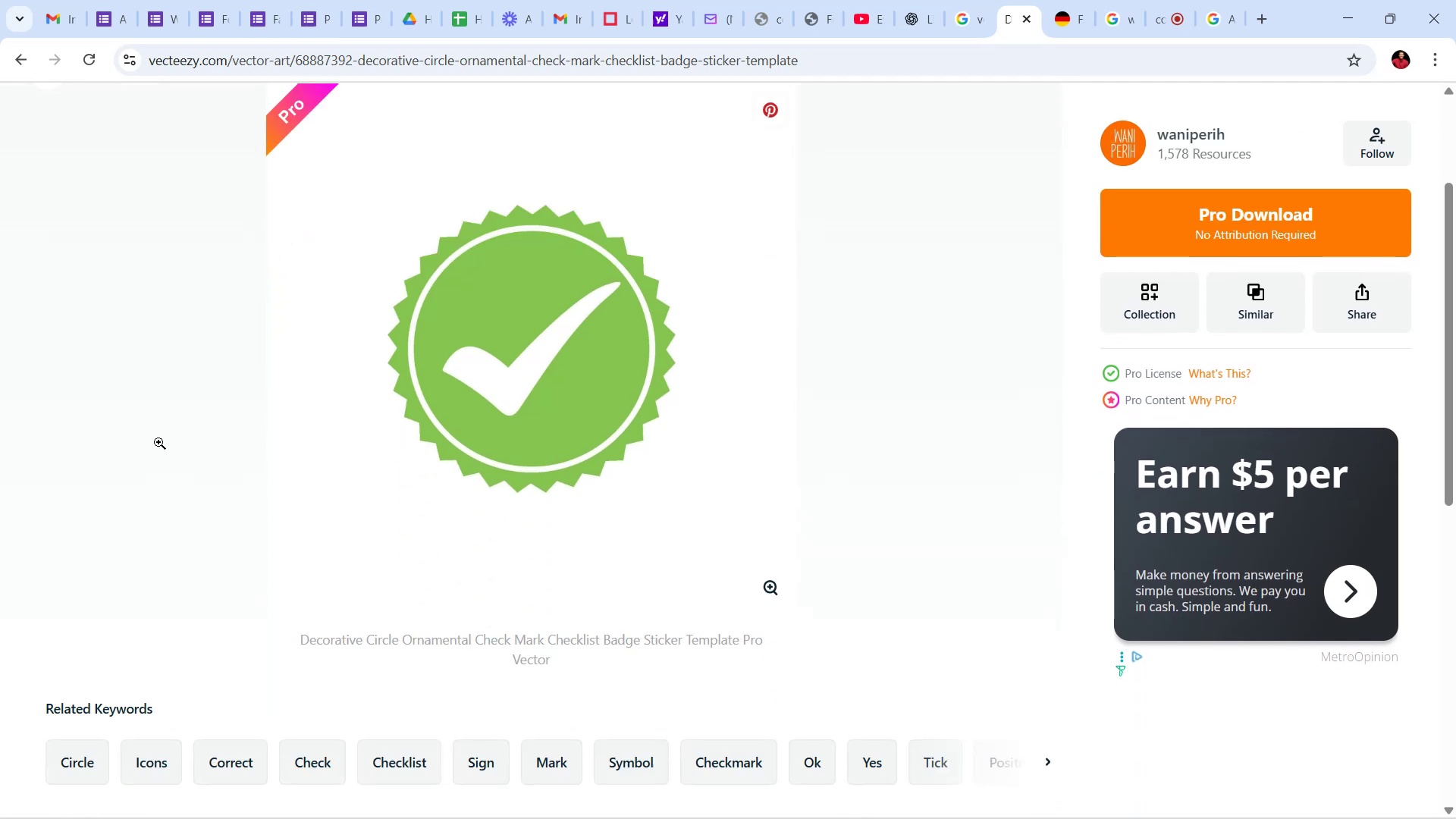 
scroll: coordinate [1264, 702], scroll_direction: up, amount: 2.0
 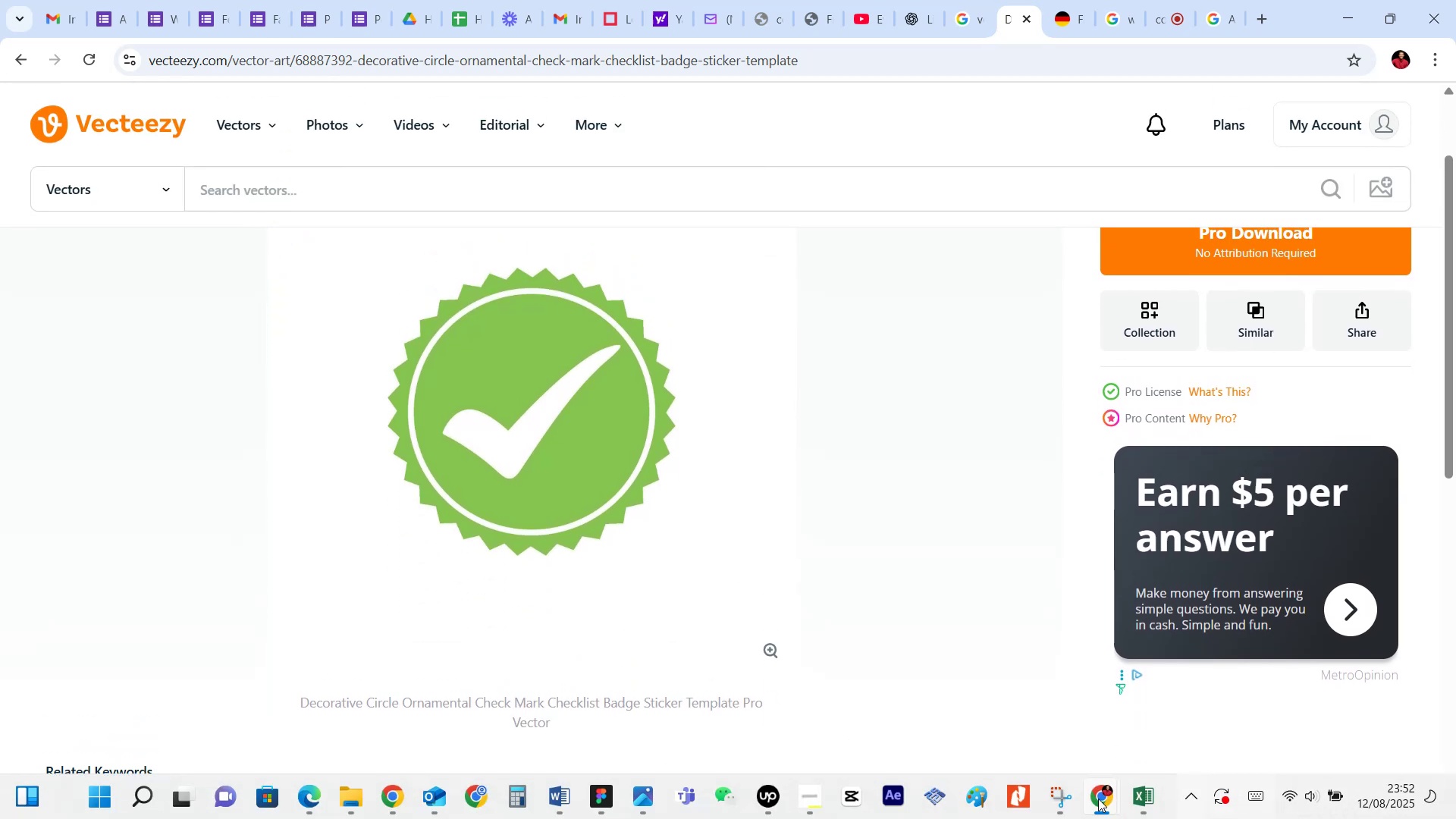 
left_click([1065, 799])
 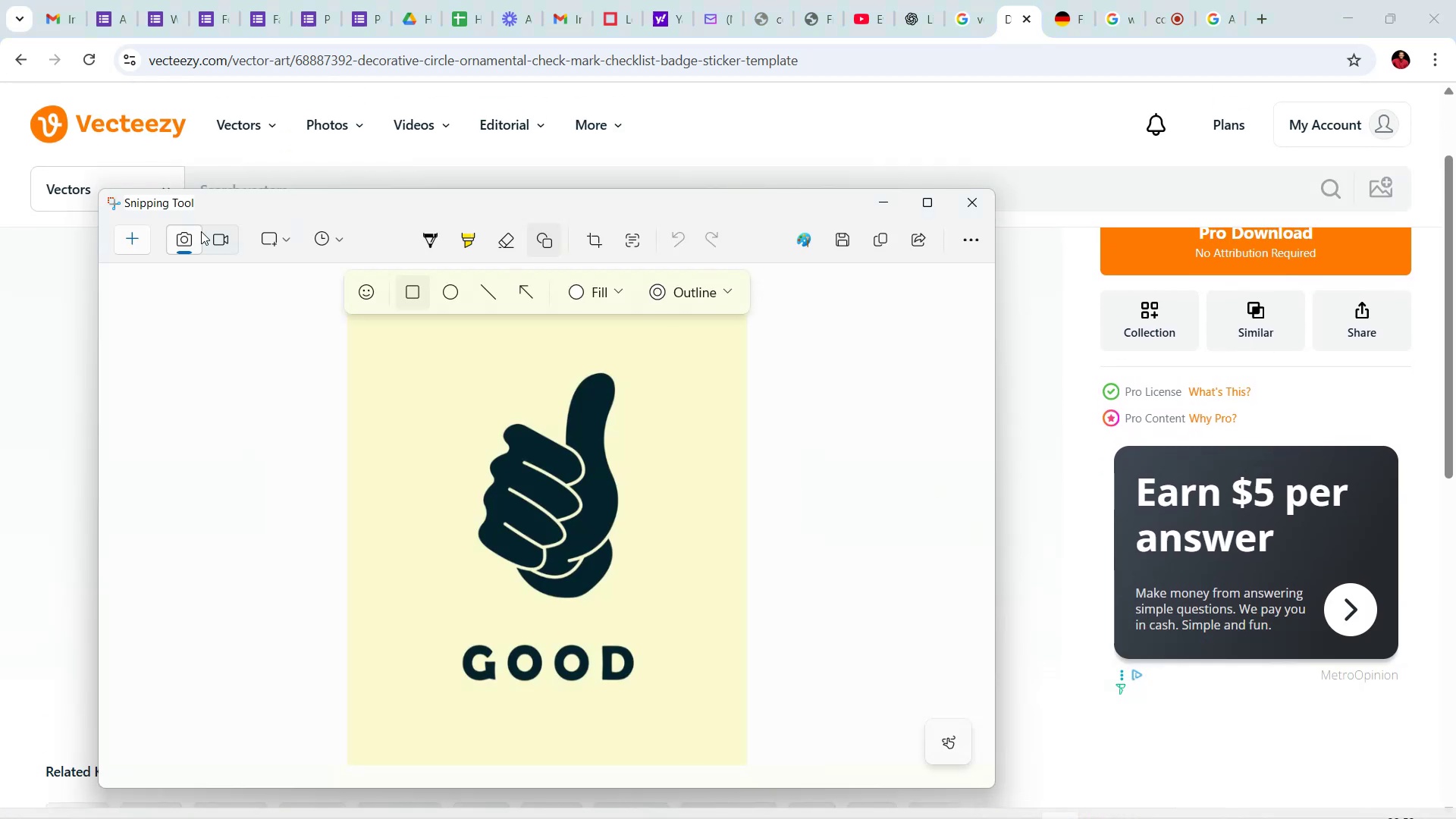 
left_click([129, 247])
 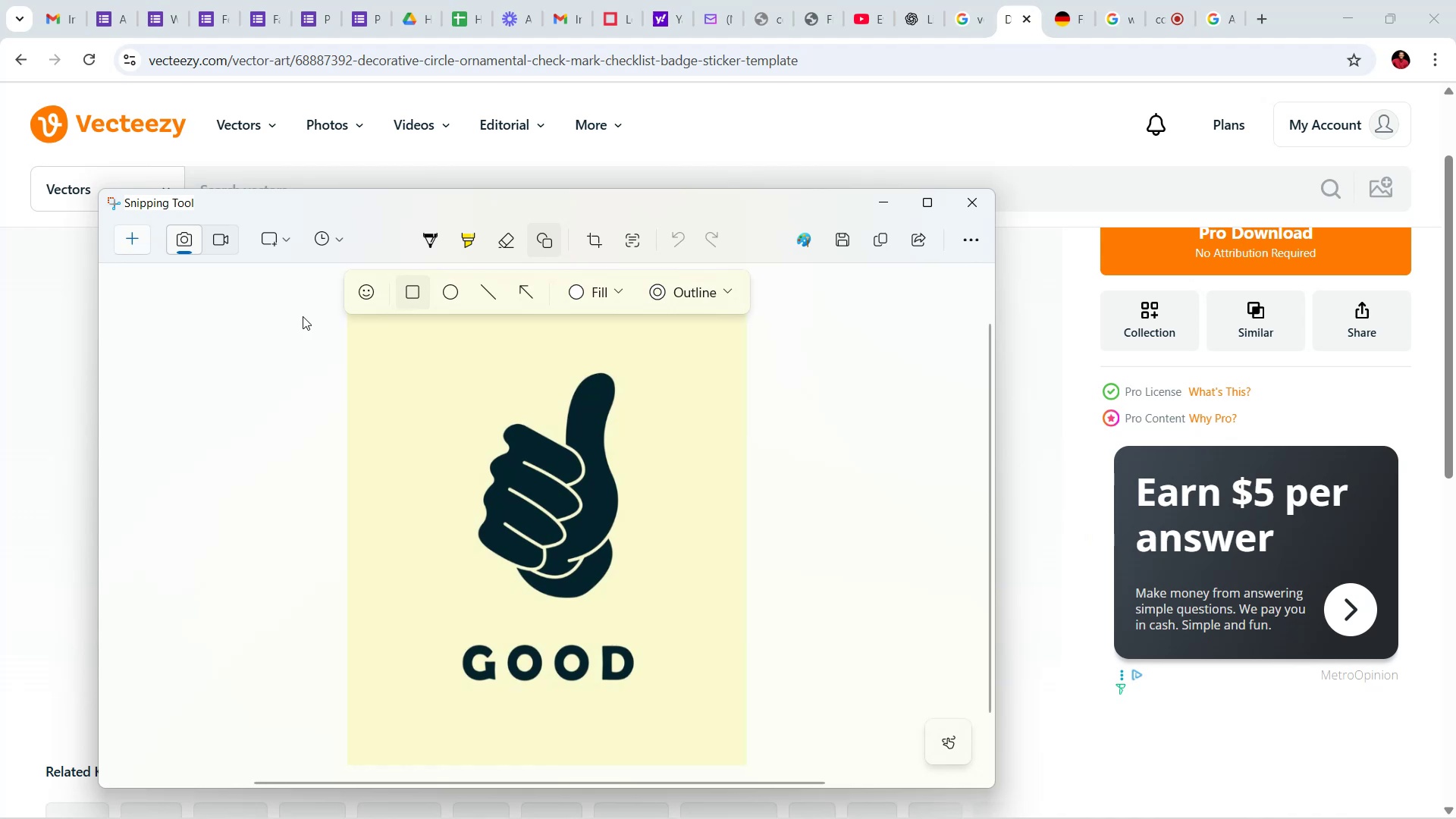 
wait(9.51)
 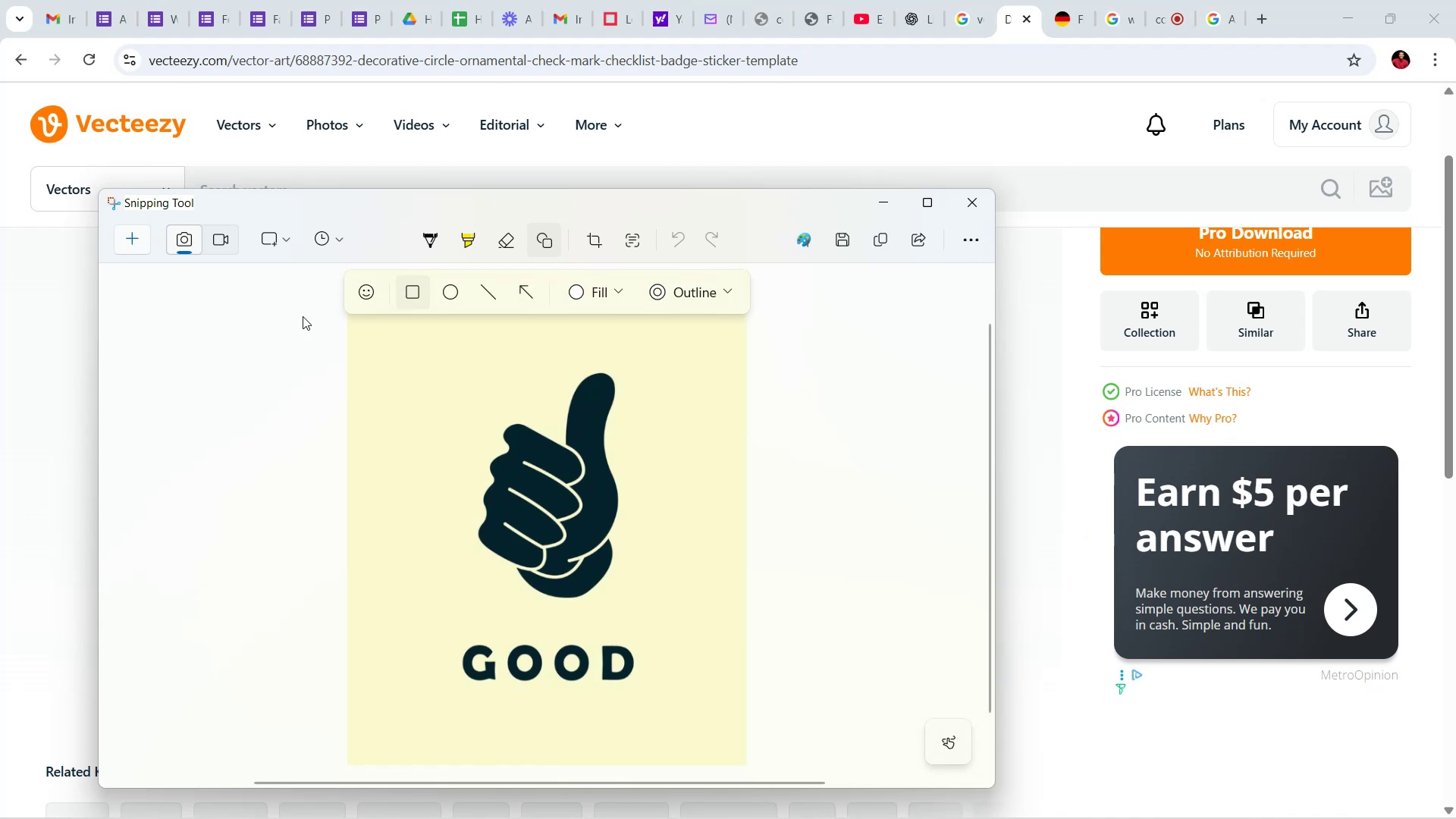 
left_click_drag(start_coordinate=[281, 244], to_coordinate=[774, 580])
 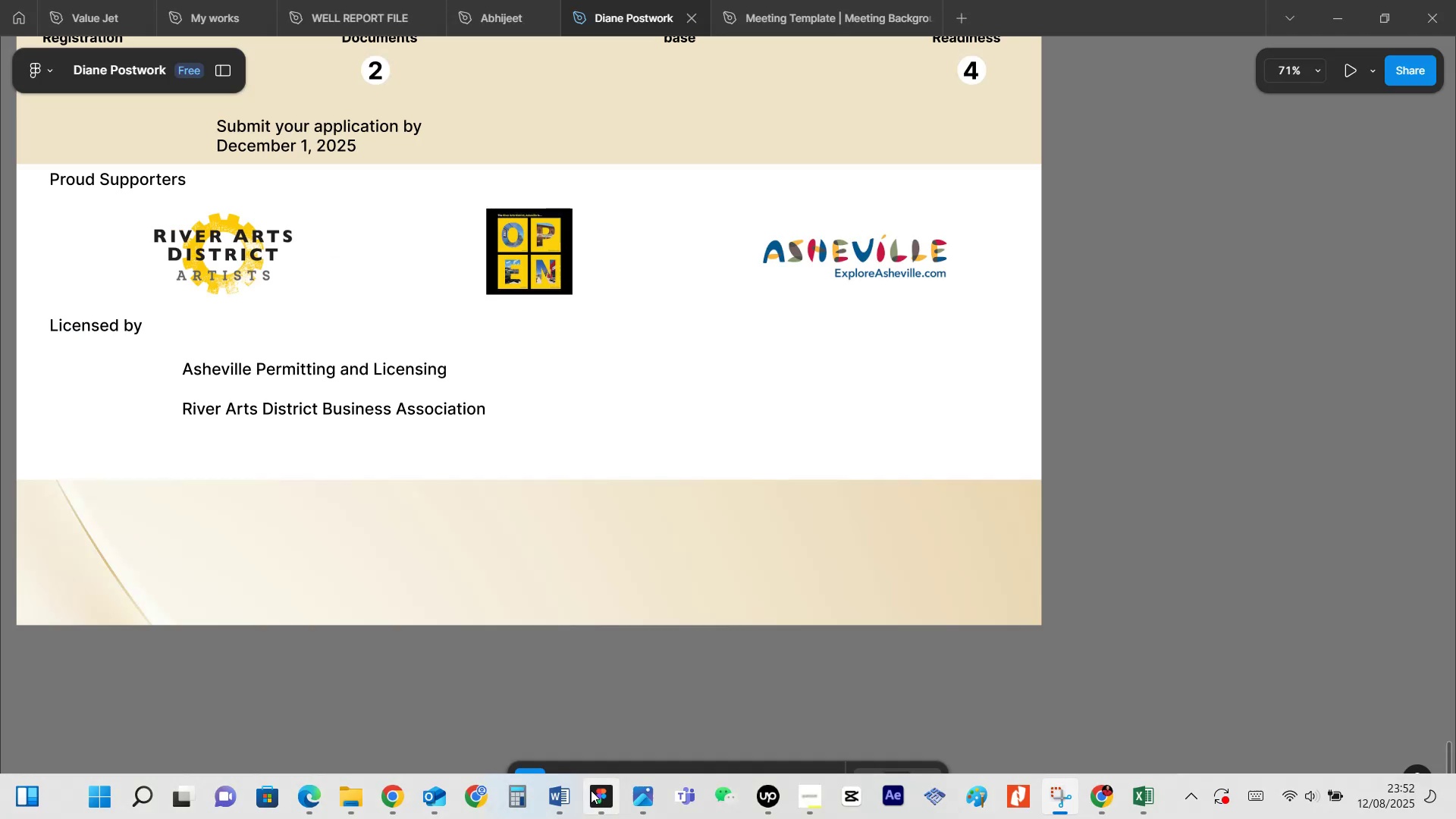 
wait(6.78)
 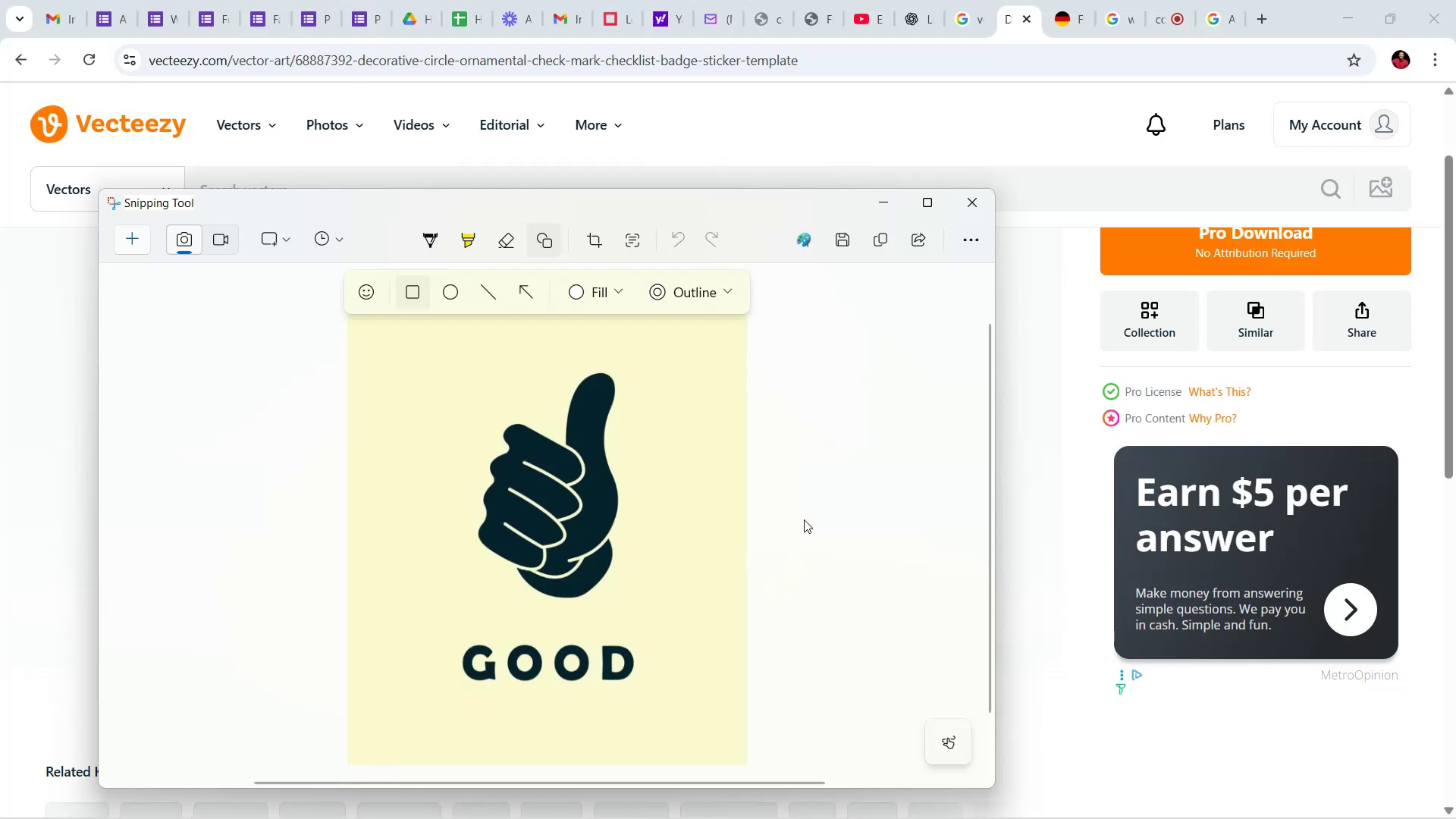 
hold_key(key=ShiftLeft, duration=1.18)
scroll: coordinate [1056, 325], scroll_direction: down, amount: 6.0
 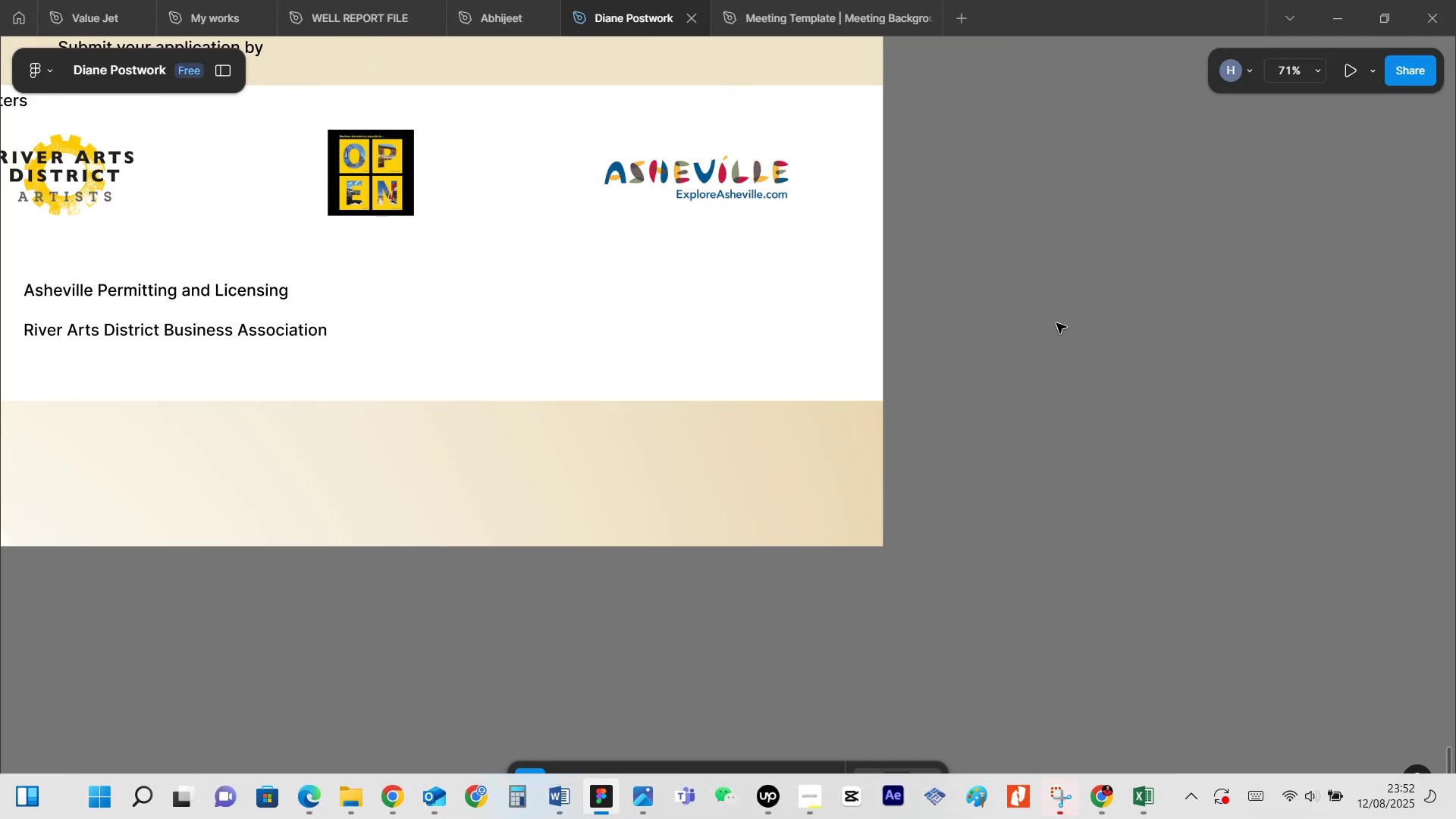 
key(Control+V)
 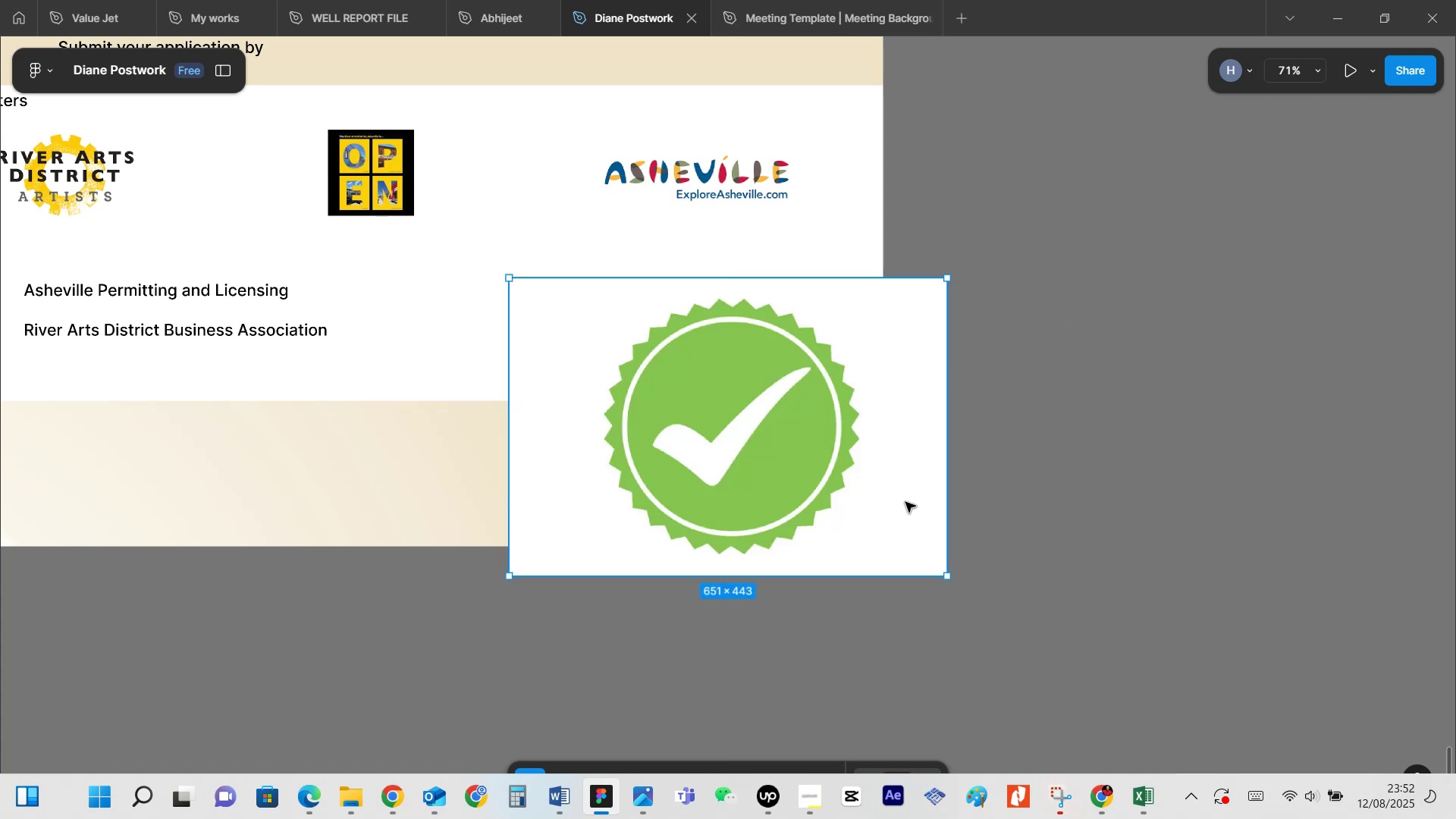 
wait(6.19)
 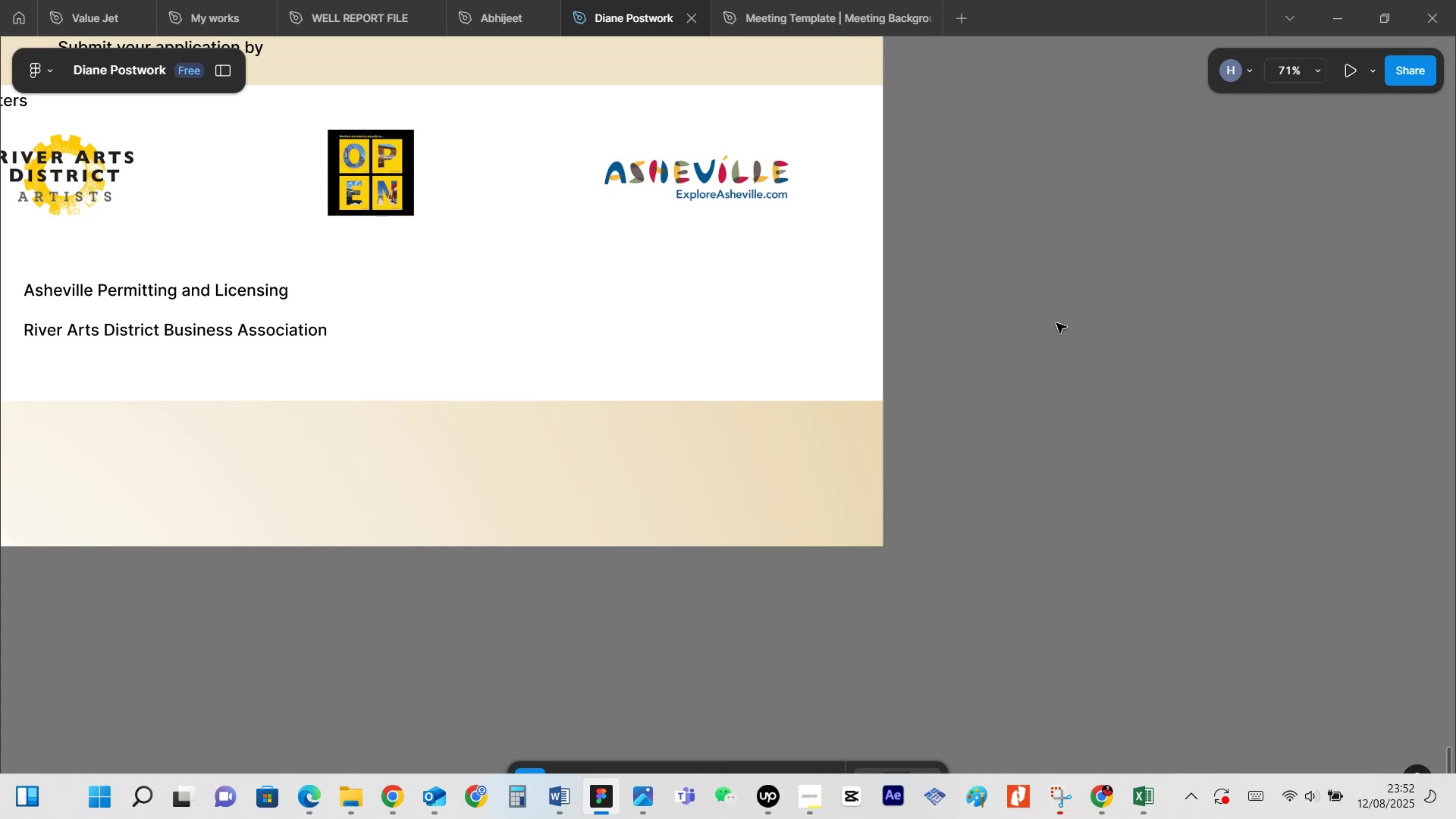 
left_click([1248, 663])
 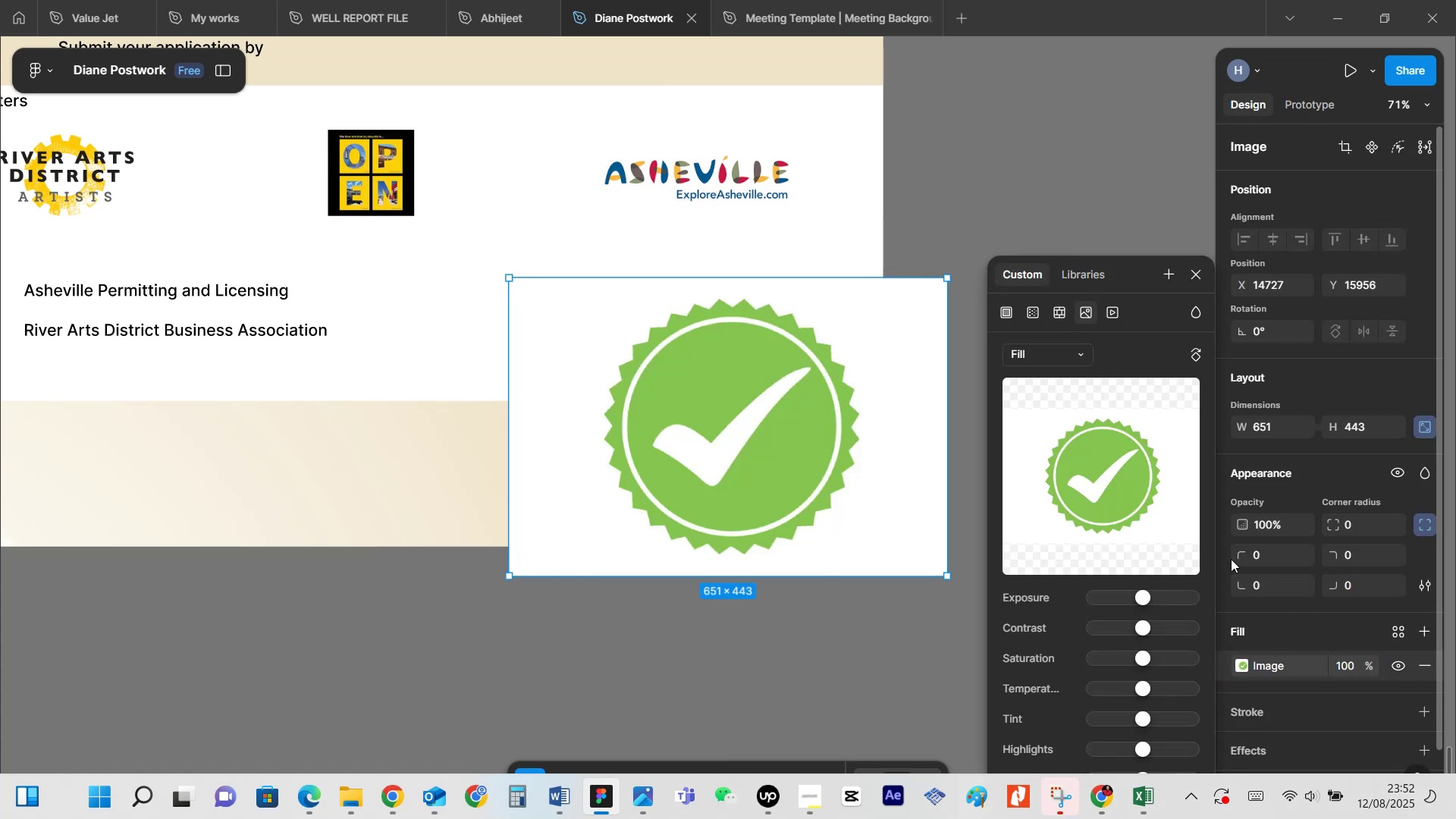 
left_click([1063, 347])
 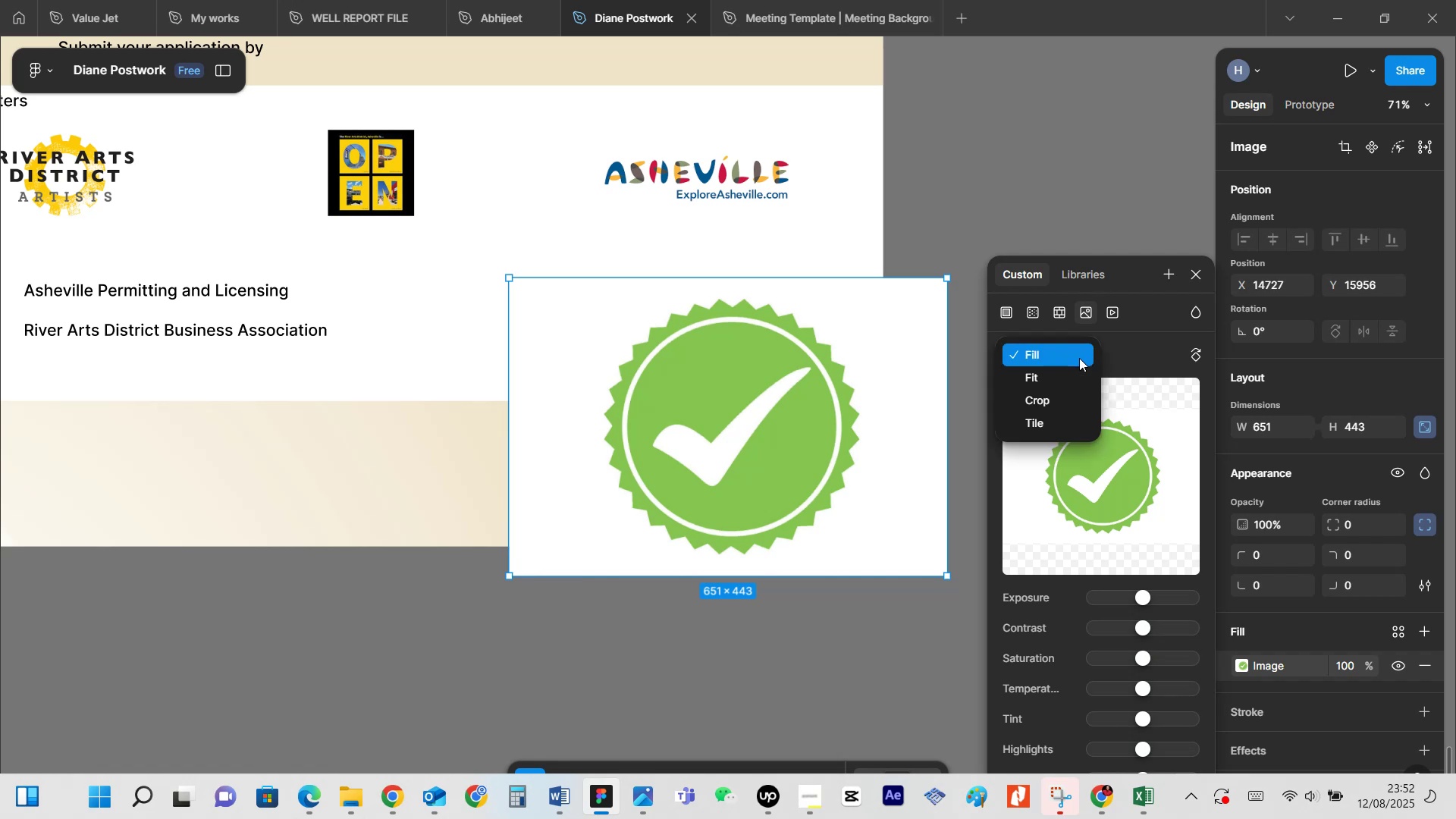 
left_click([1051, 398])
 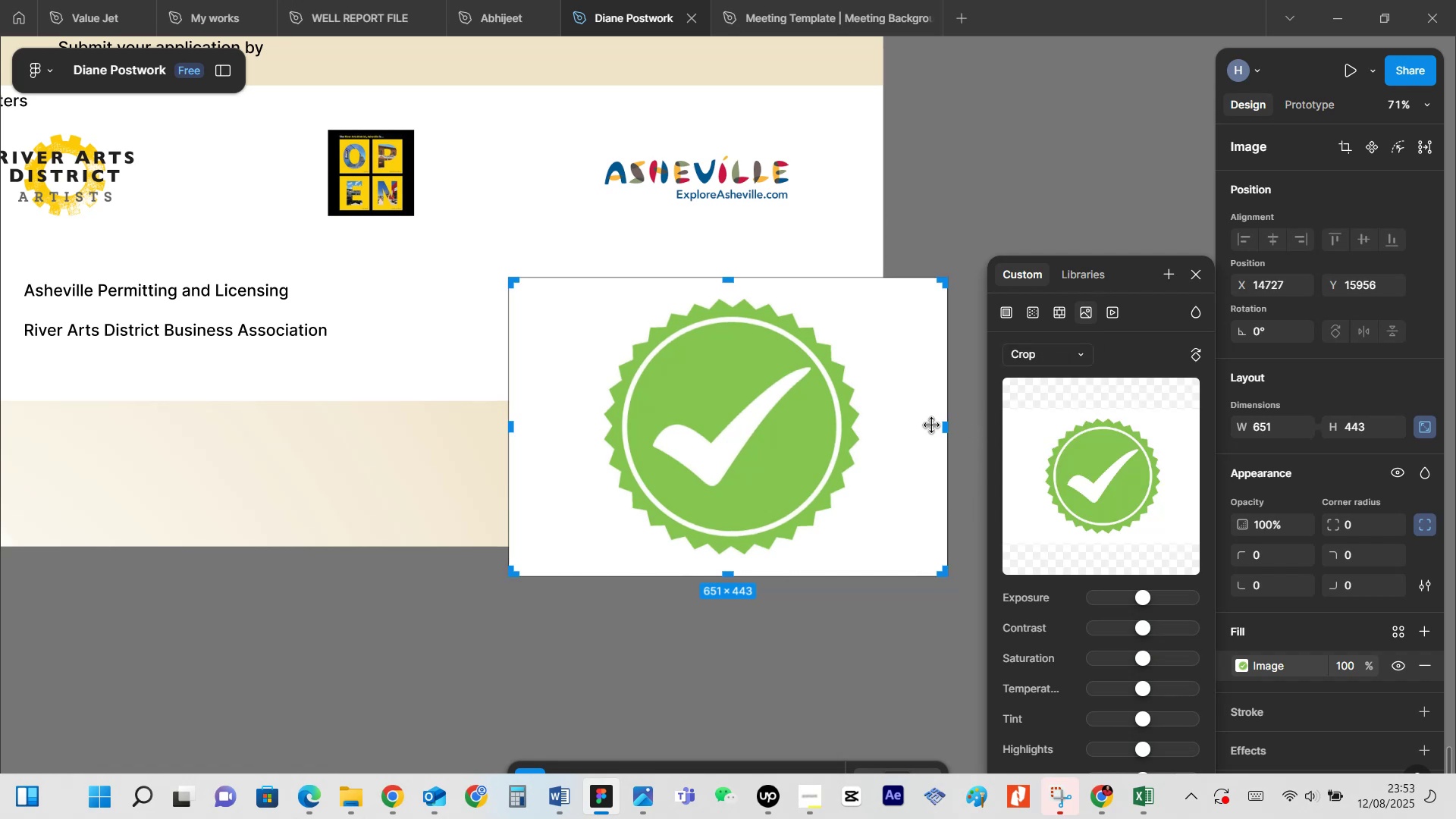 
left_click_drag(start_coordinate=[945, 425], to_coordinate=[866, 429])
 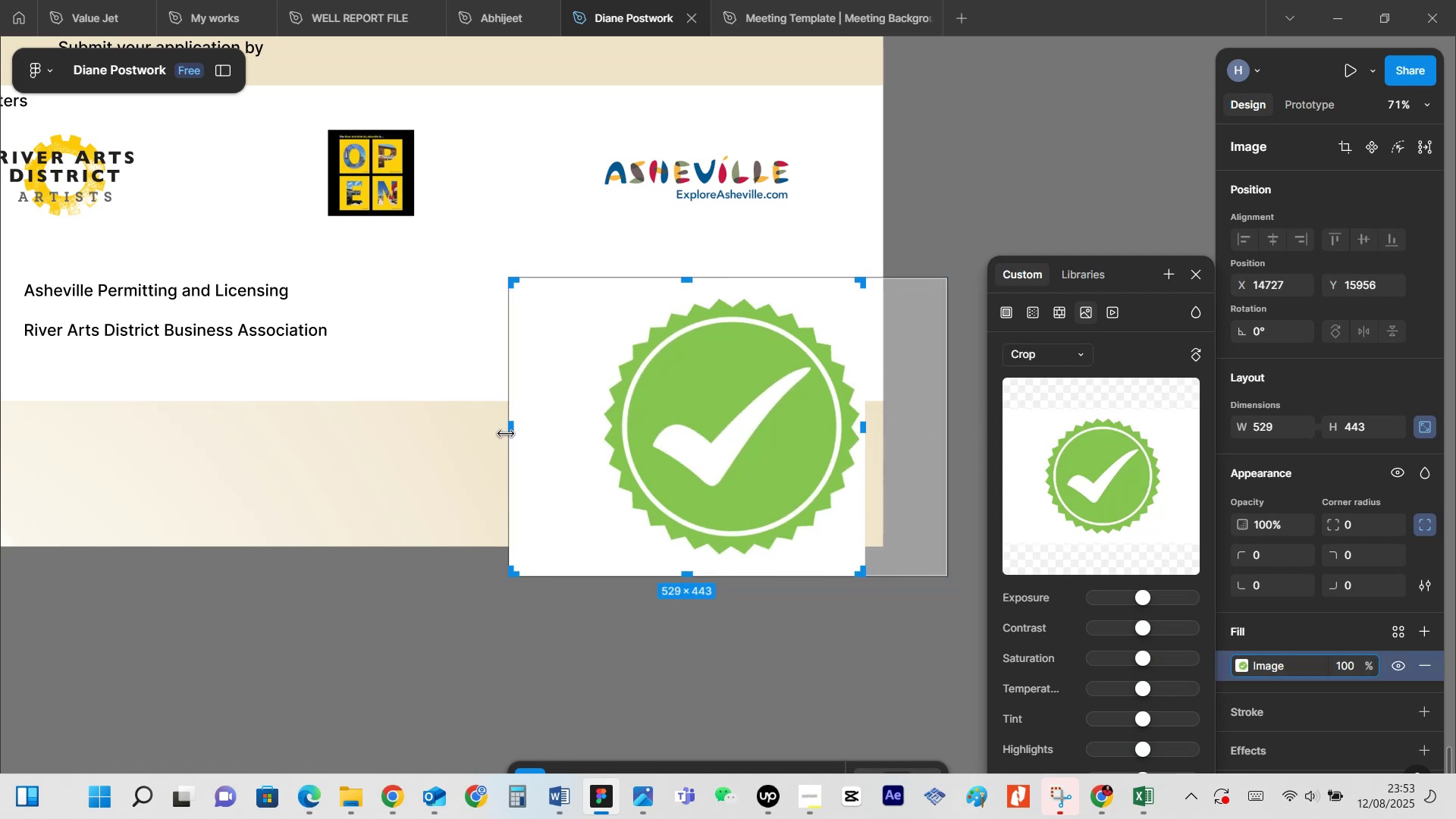 
left_click_drag(start_coordinate=[506, 433], to_coordinate=[598, 436])
 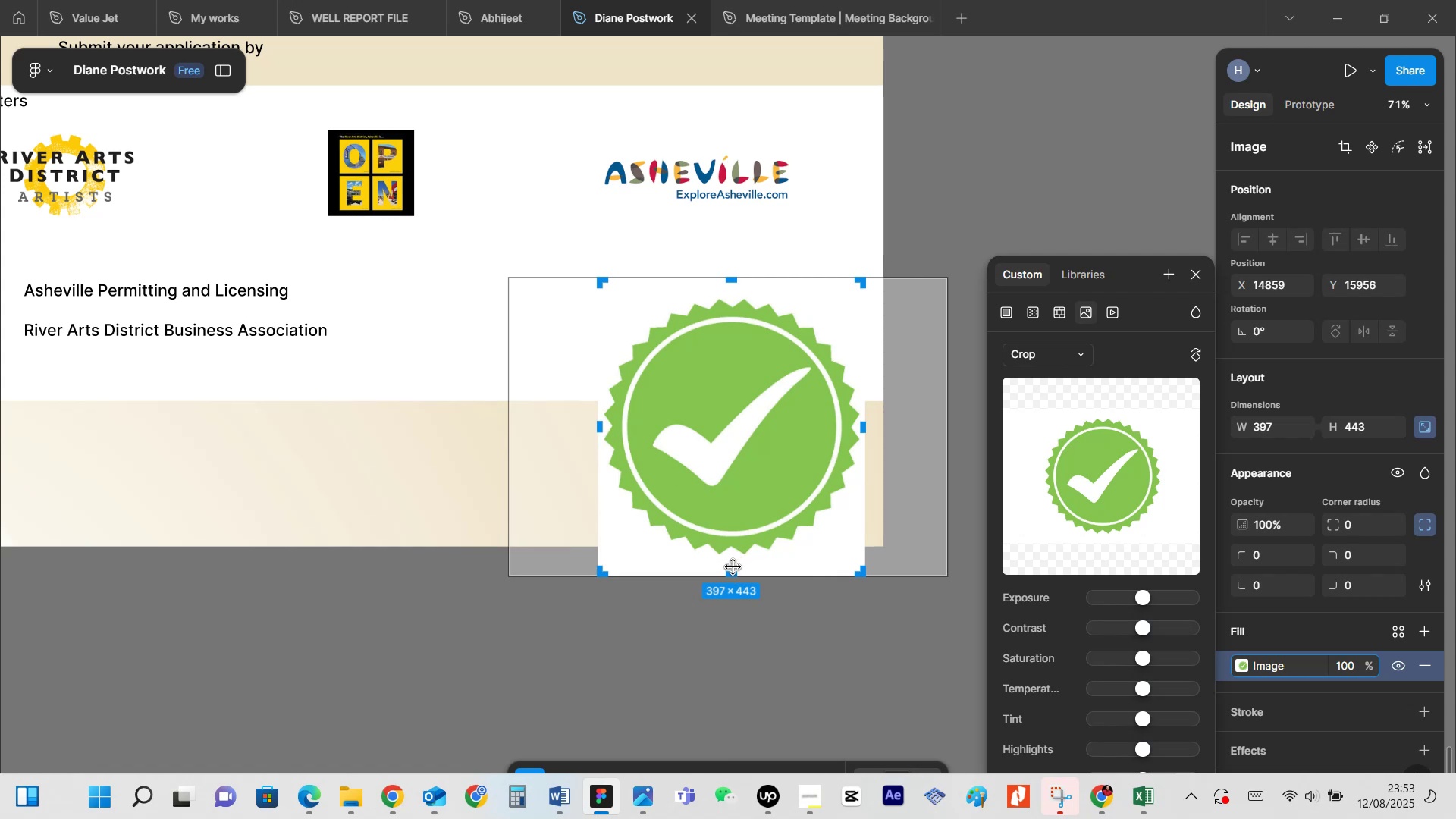 
left_click_drag(start_coordinate=[730, 573], to_coordinate=[730, 566])
 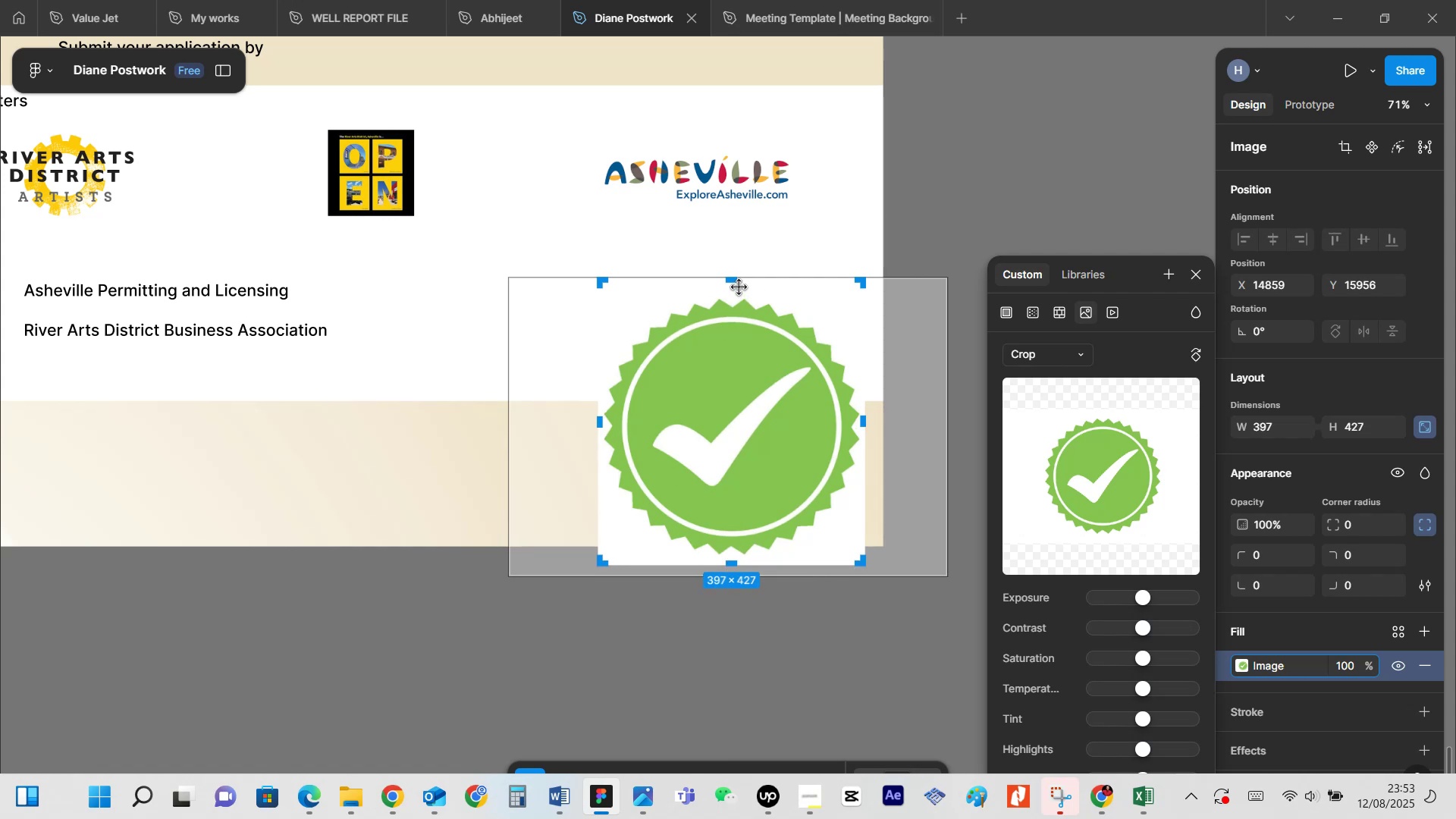 
left_click_drag(start_coordinate=[734, 281], to_coordinate=[733, 293])
 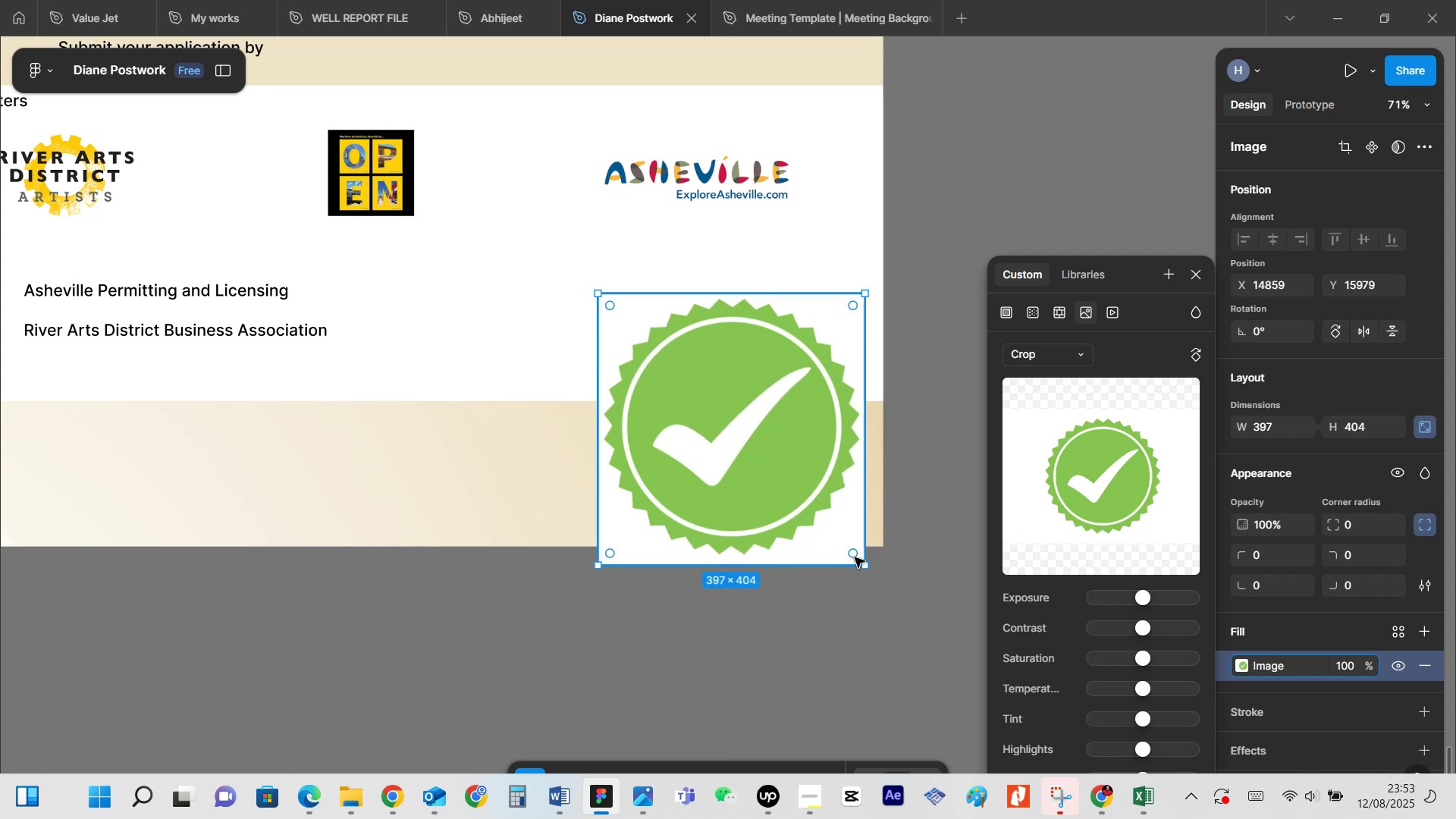 
hold_key(key=ShiftLeft, duration=1.53)
left_click_drag(start_coordinate=[863, 563], to_coordinate=[645, 306])
 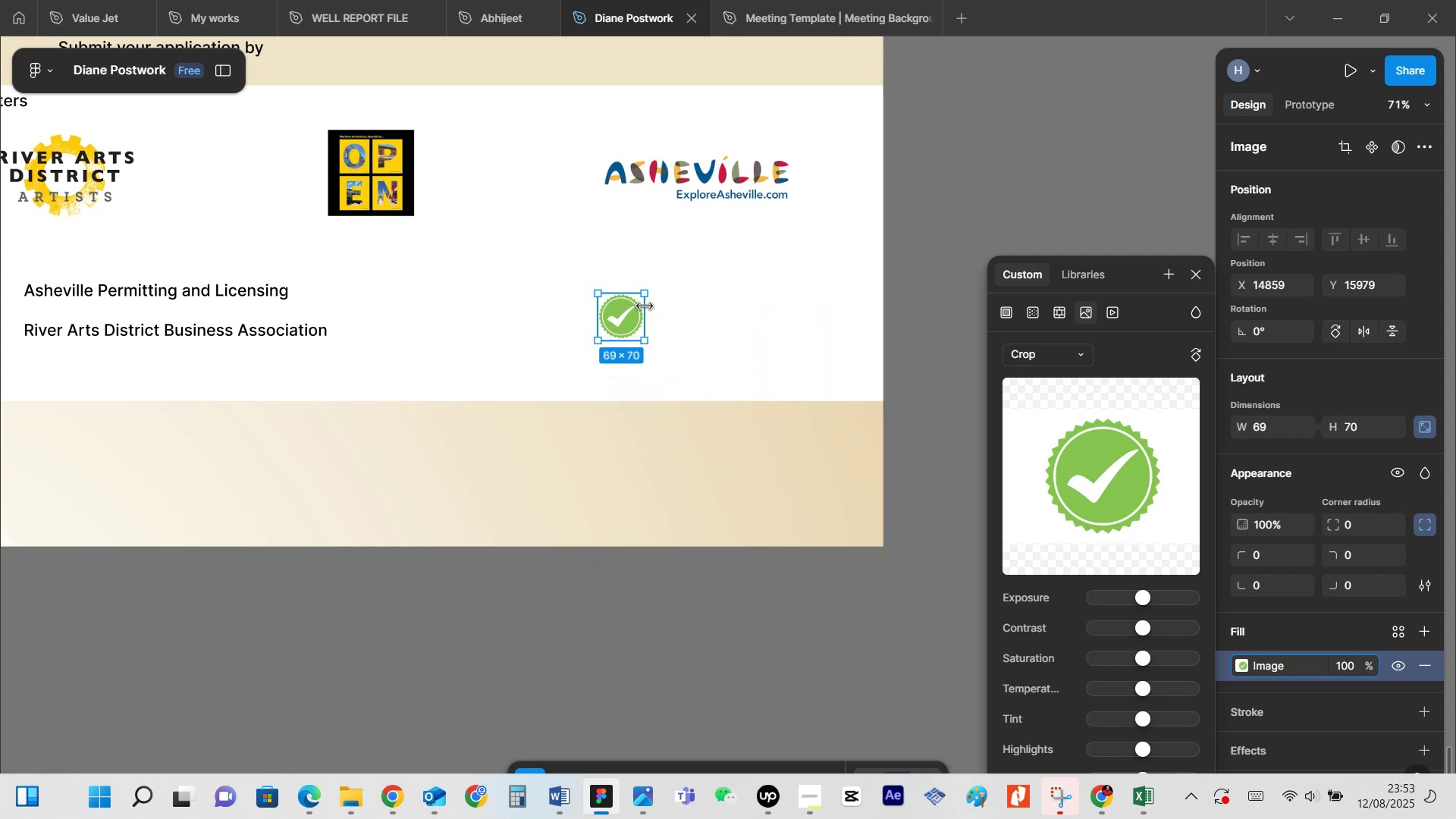 
hold_key(key=ShiftLeft, duration=1.54)
 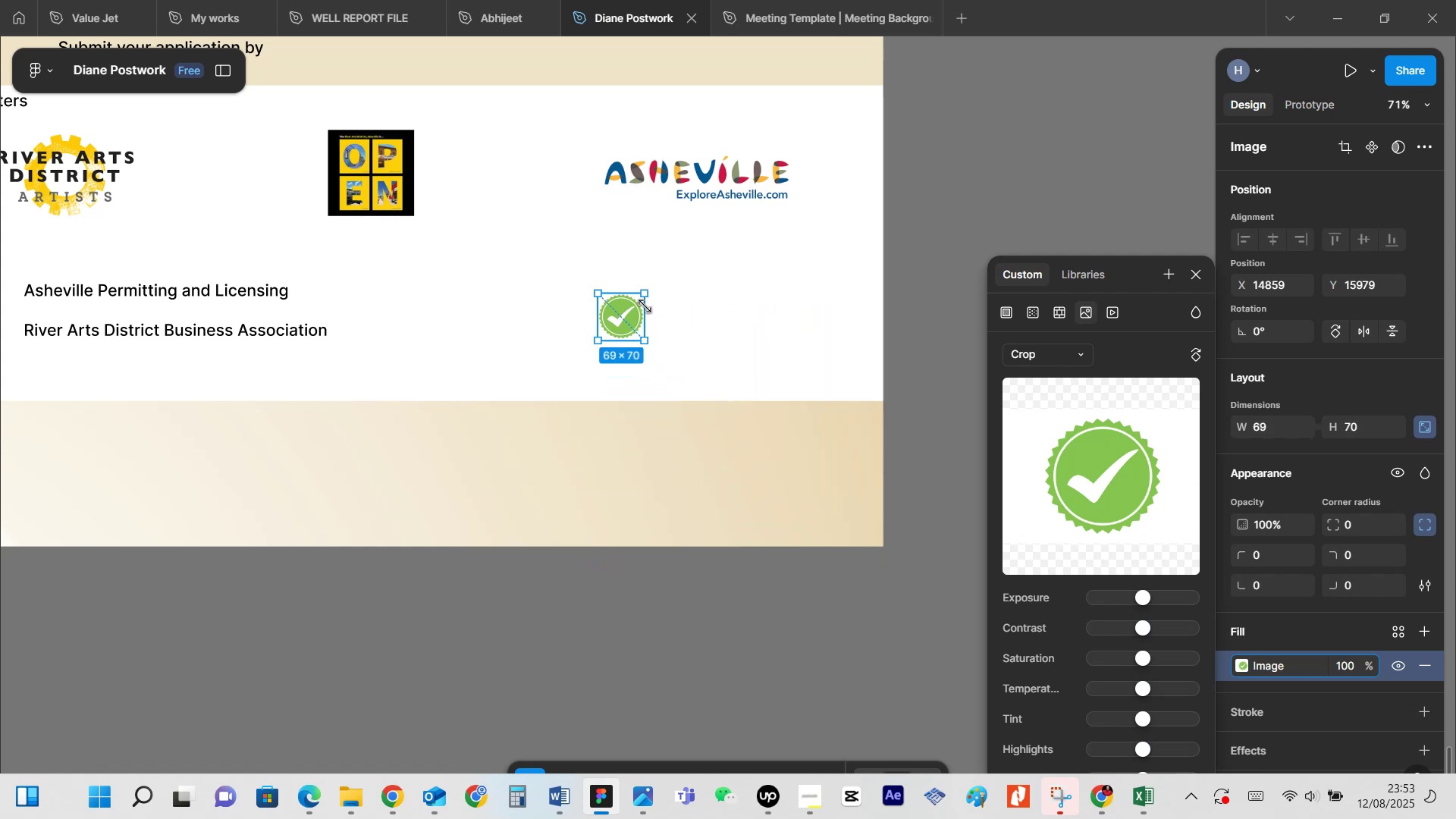 
key(Shift+ShiftLeft)
 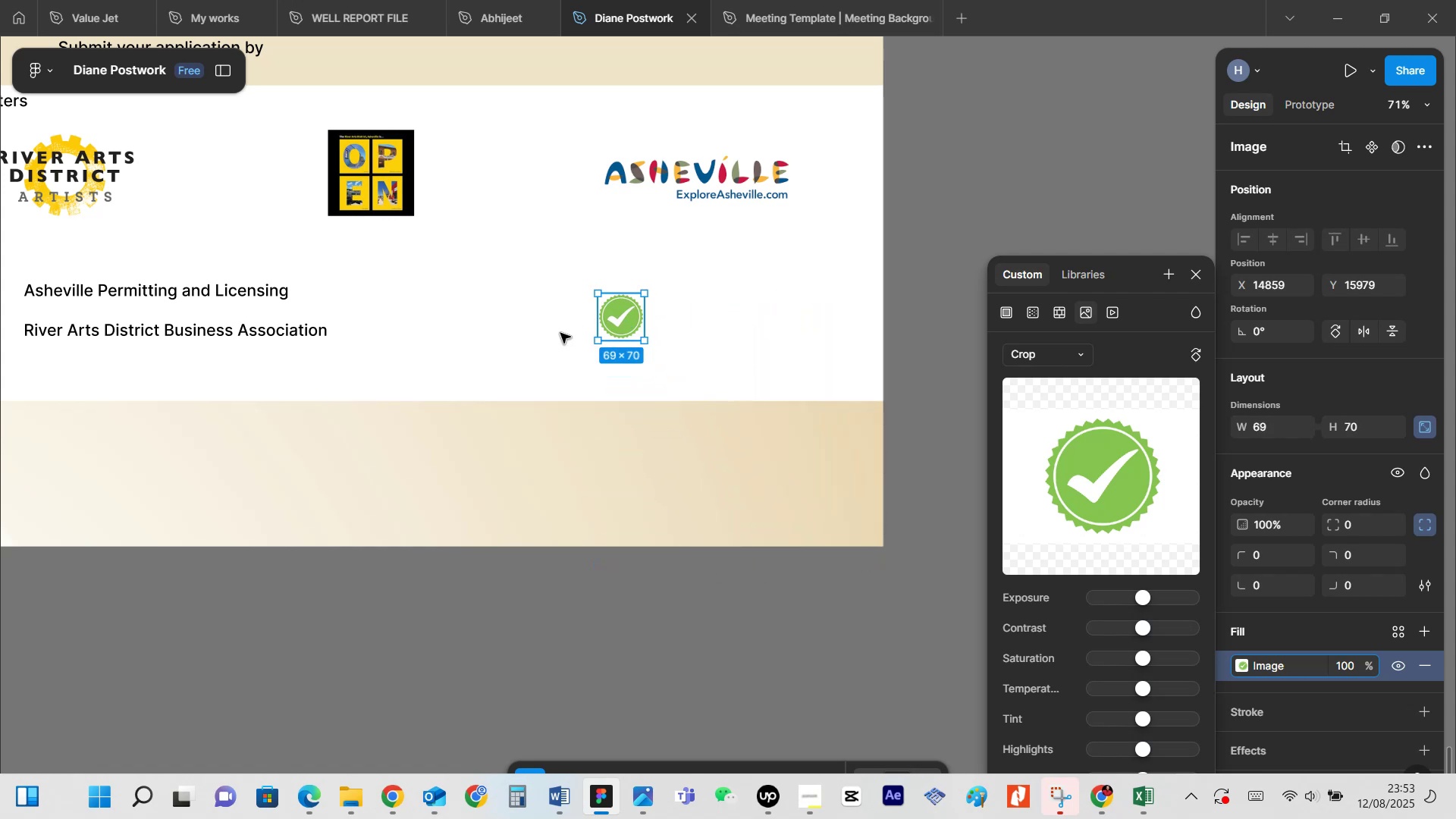 
left_click_drag(start_coordinate=[631, 318], to_coordinate=[481, 322])
 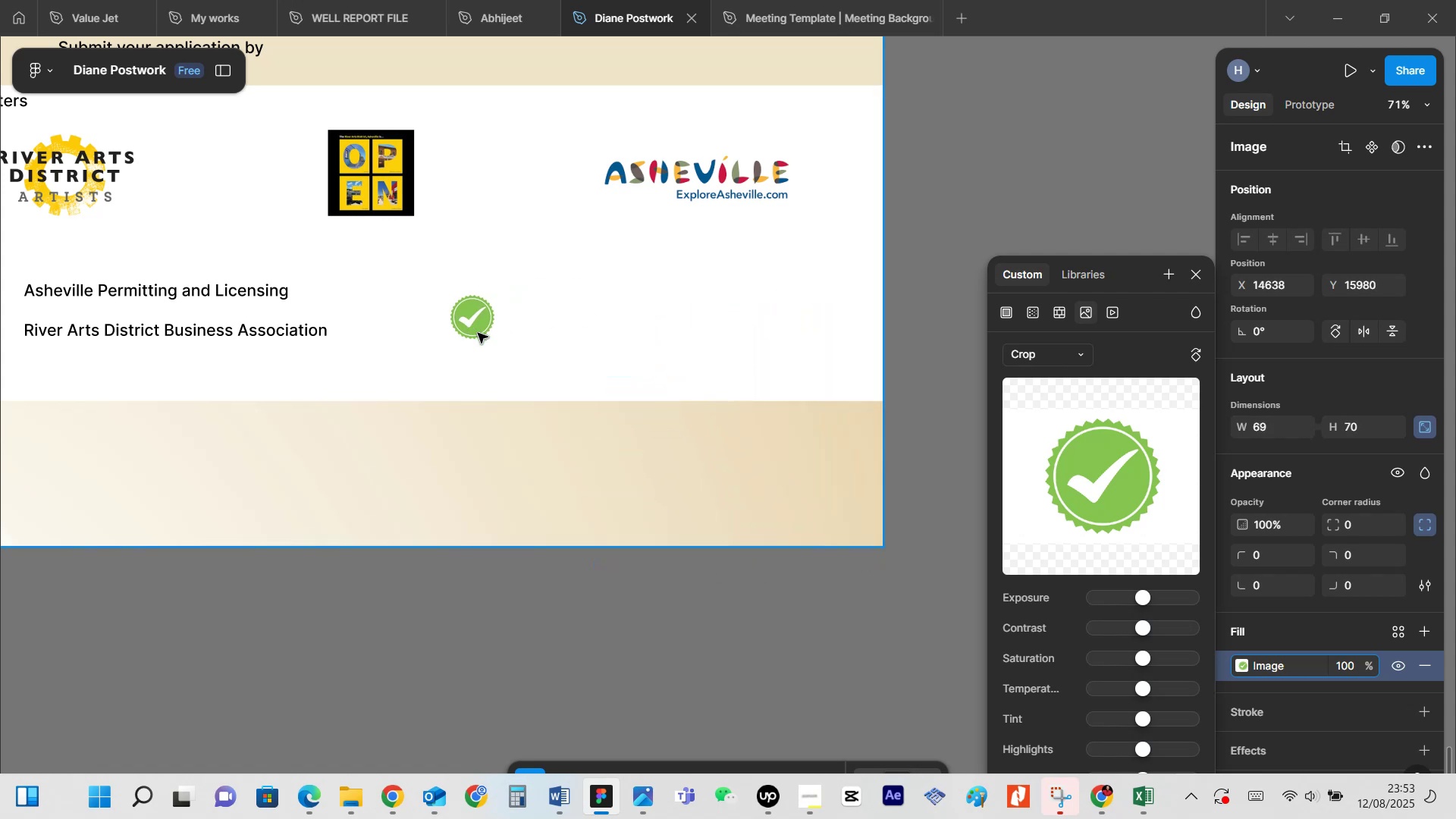 
hold_key(key=ShiftLeft, duration=1.13)
scroll: coordinate [457, 348], scroll_direction: up, amount: 3.0
 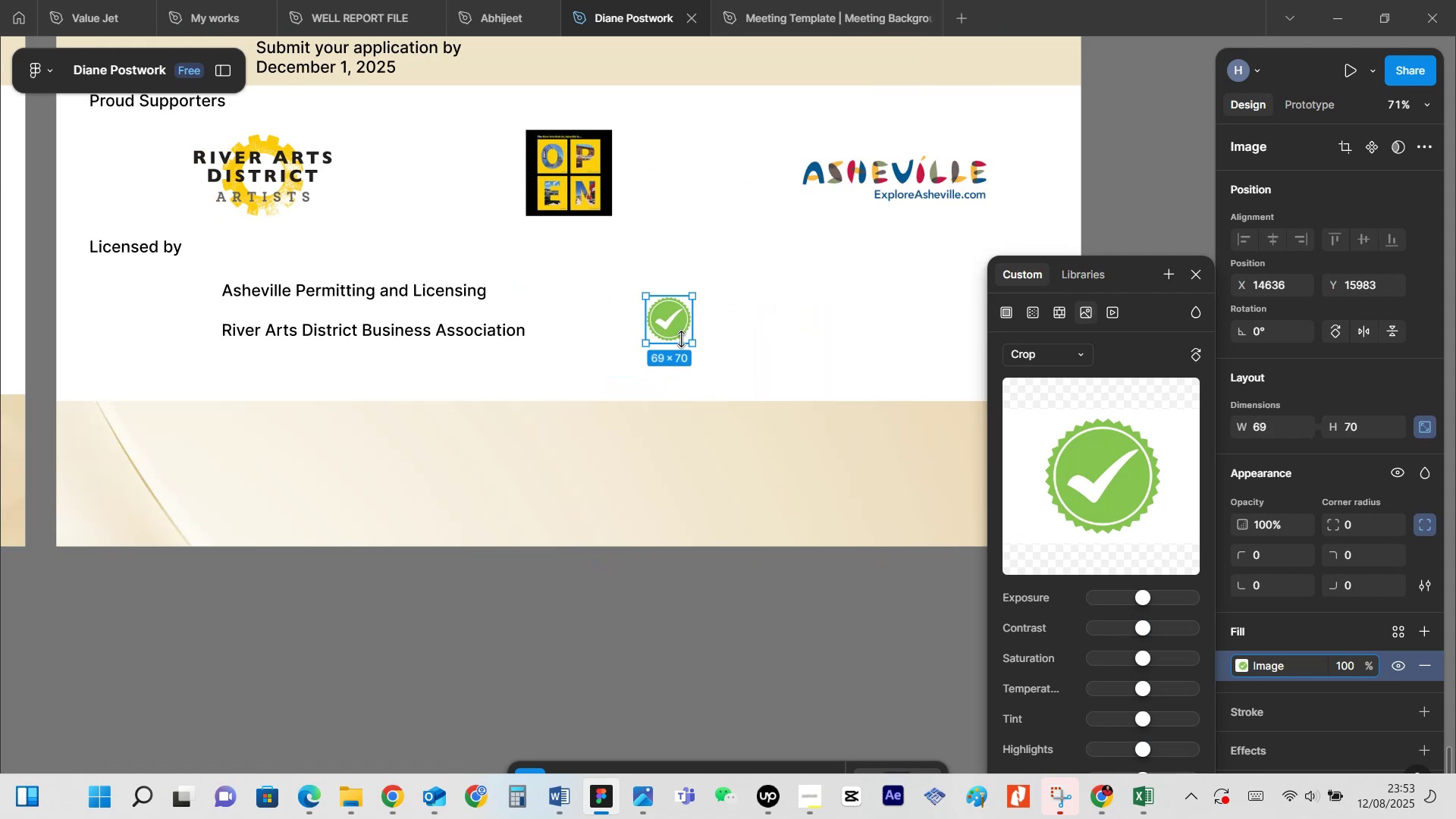 
hold_key(key=ShiftLeft, duration=1.52)
left_click_drag(start_coordinate=[695, 343], to_coordinate=[676, 311])
 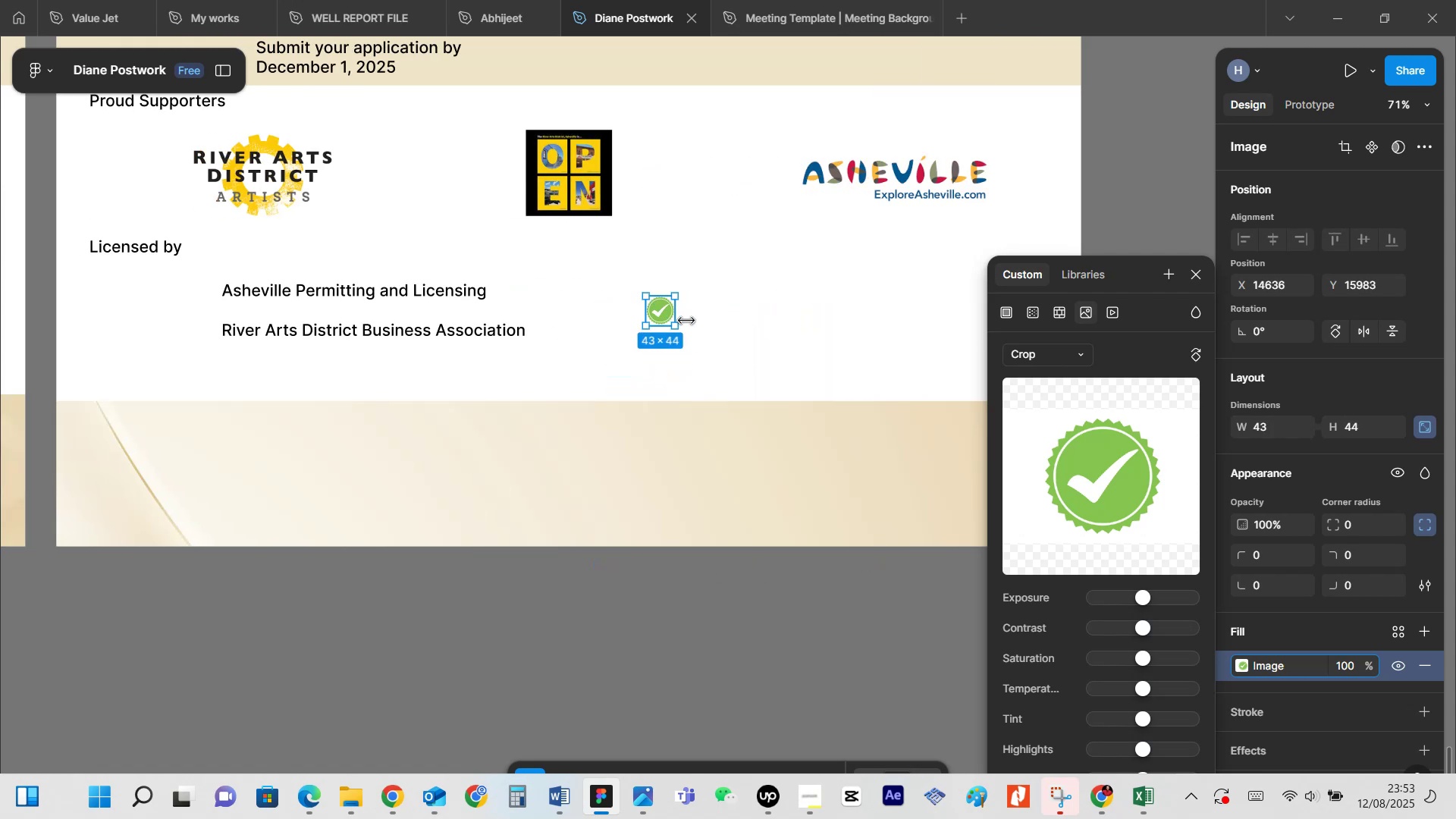 
hold_key(key=ShiftLeft, duration=0.66)
scroll: coordinate [695, 340], scroll_direction: up, amount: 1.0
 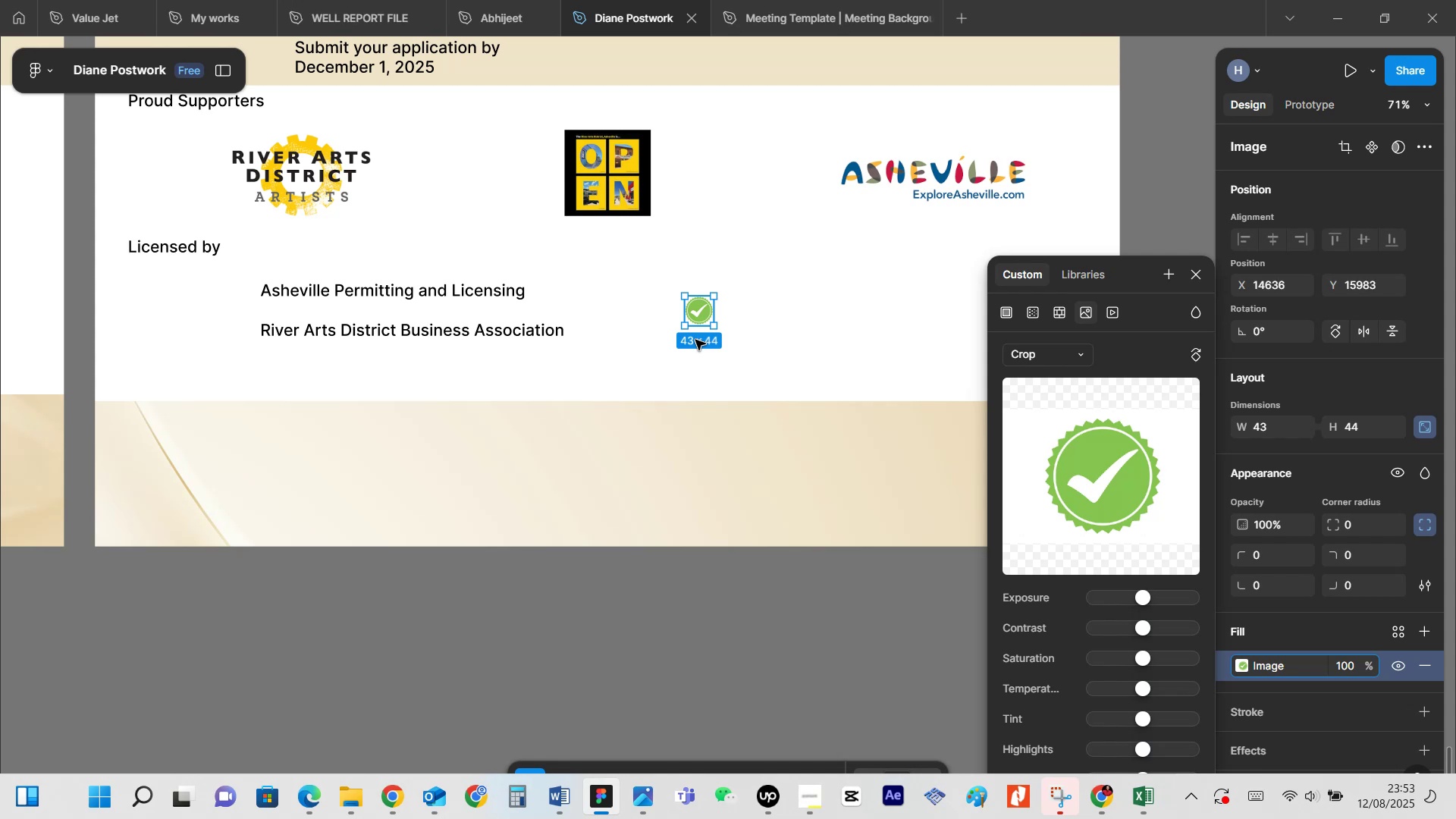 
left_click([753, 344])
 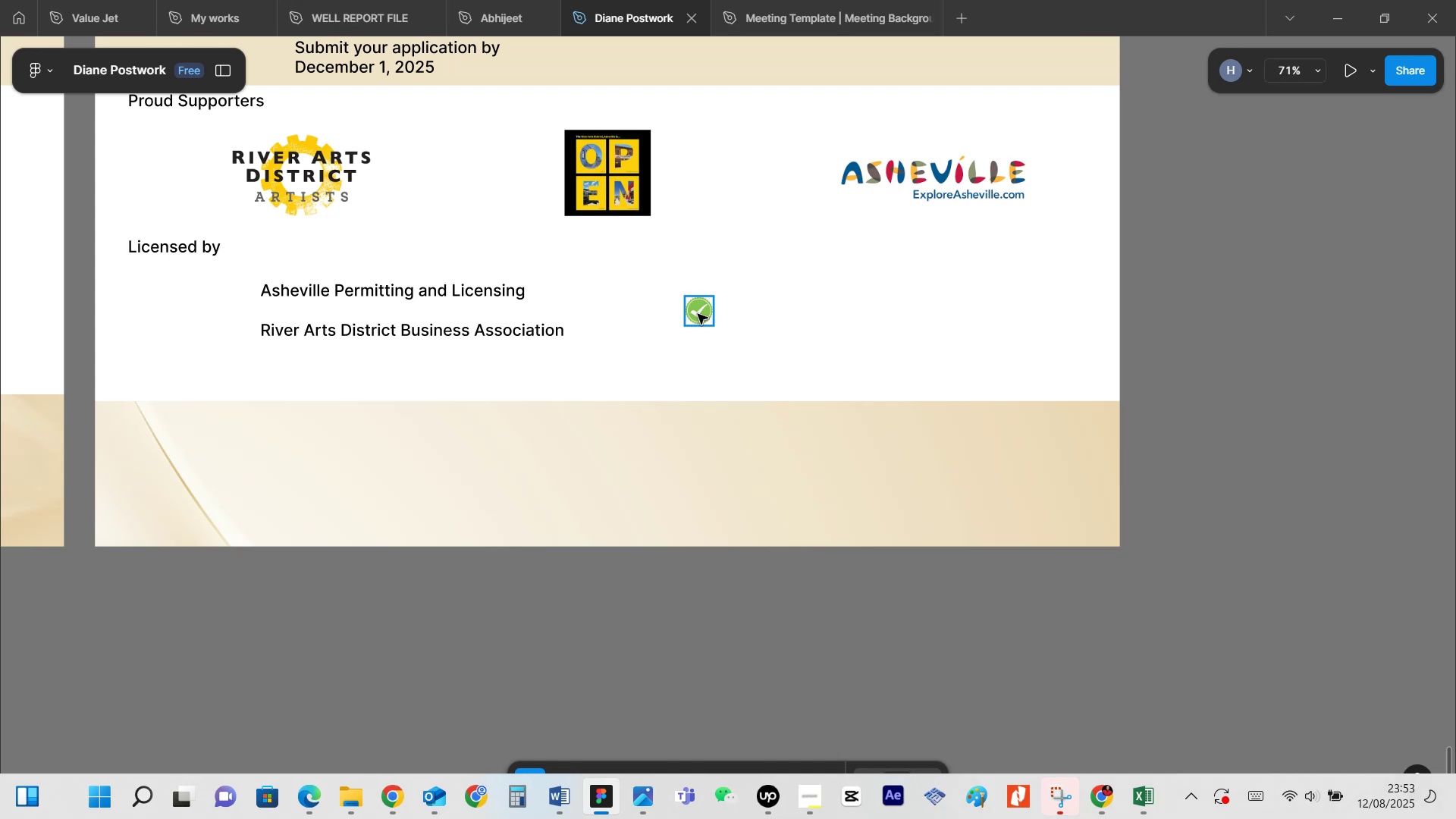 
left_click([698, 314])
 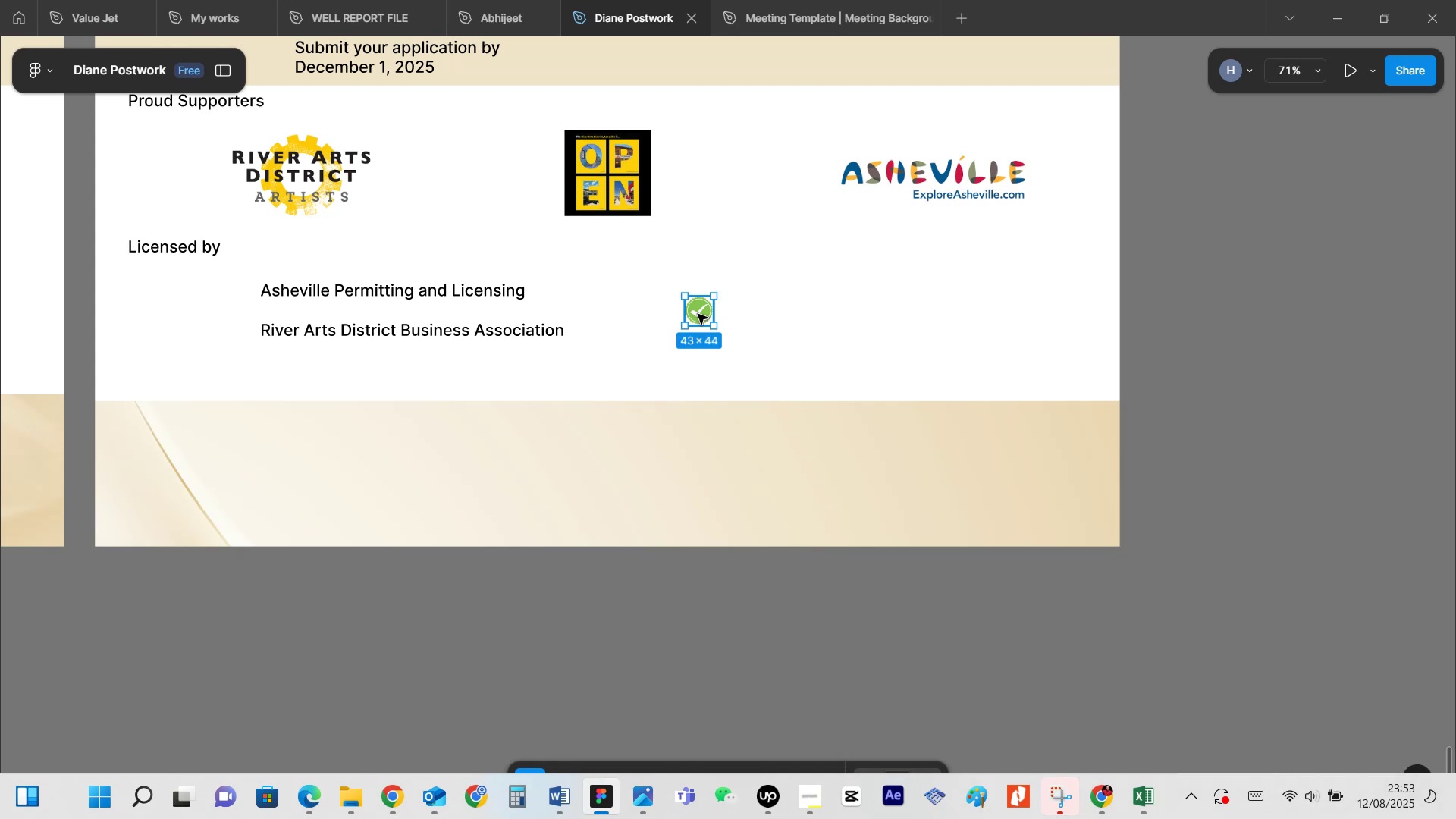 
left_click_drag(start_coordinate=[698, 315], to_coordinate=[306, 265])
 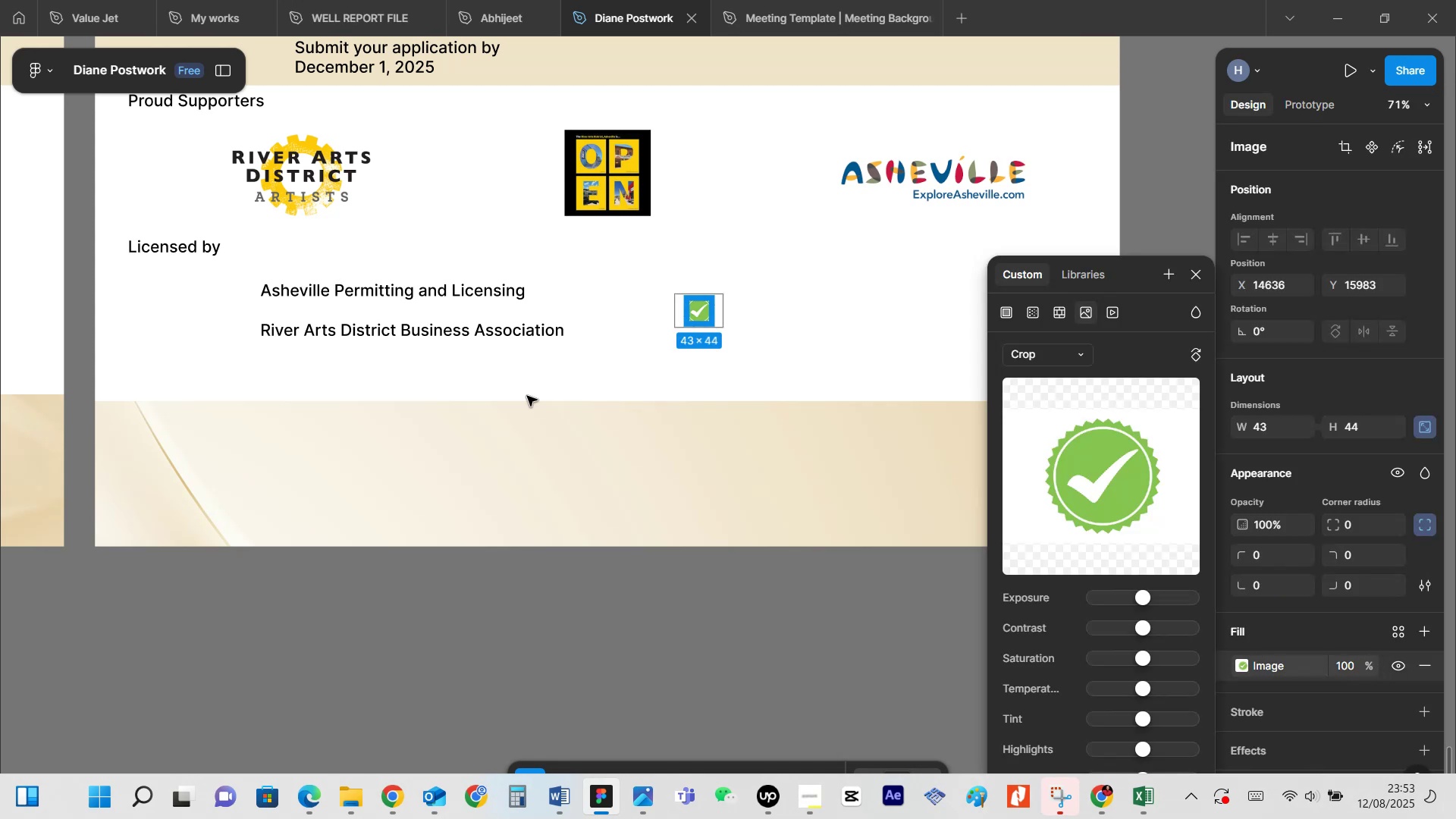 
left_click([504, 350])
 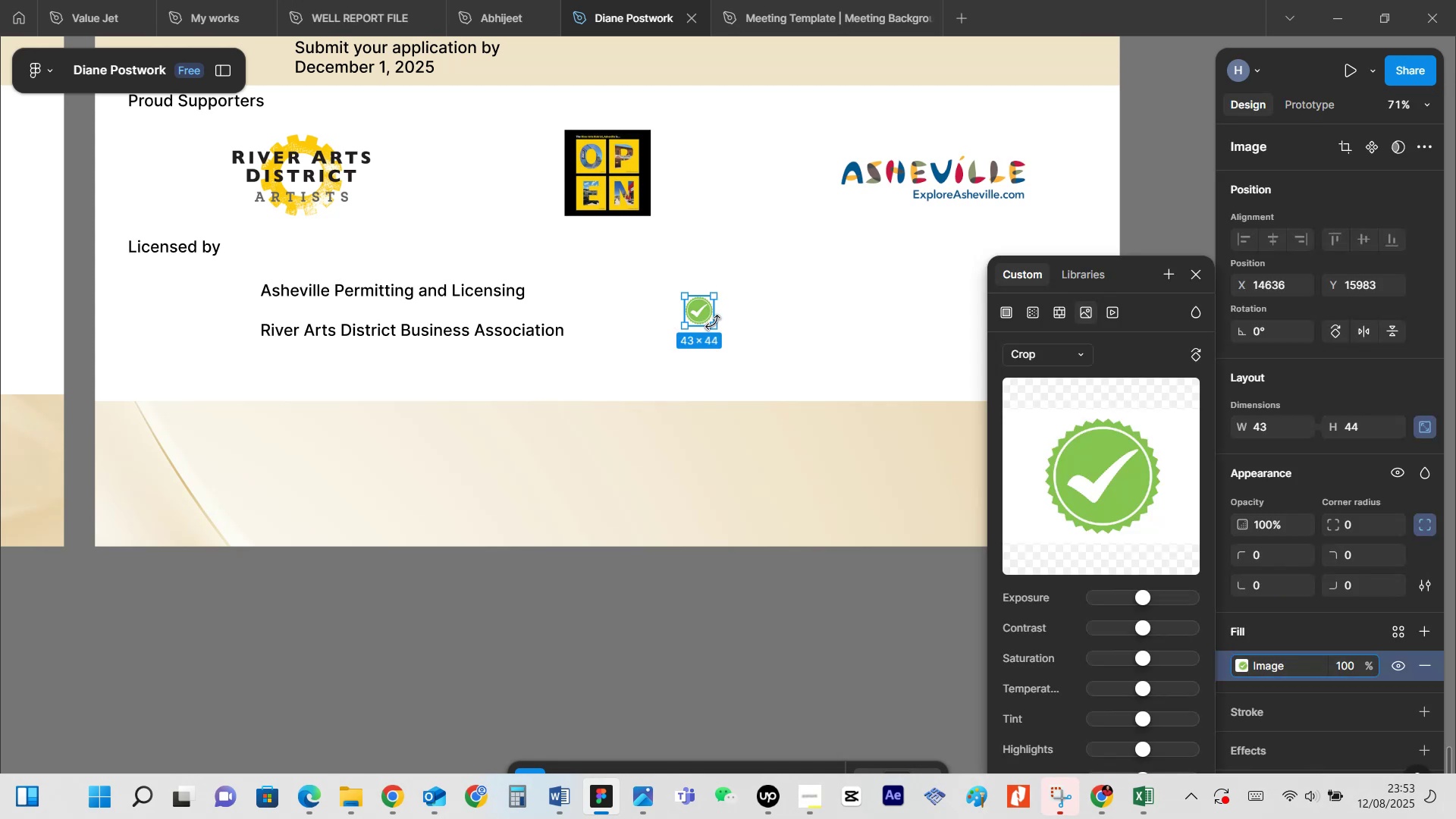 
left_click_drag(start_coordinate=[695, 316], to_coordinate=[231, 302])
 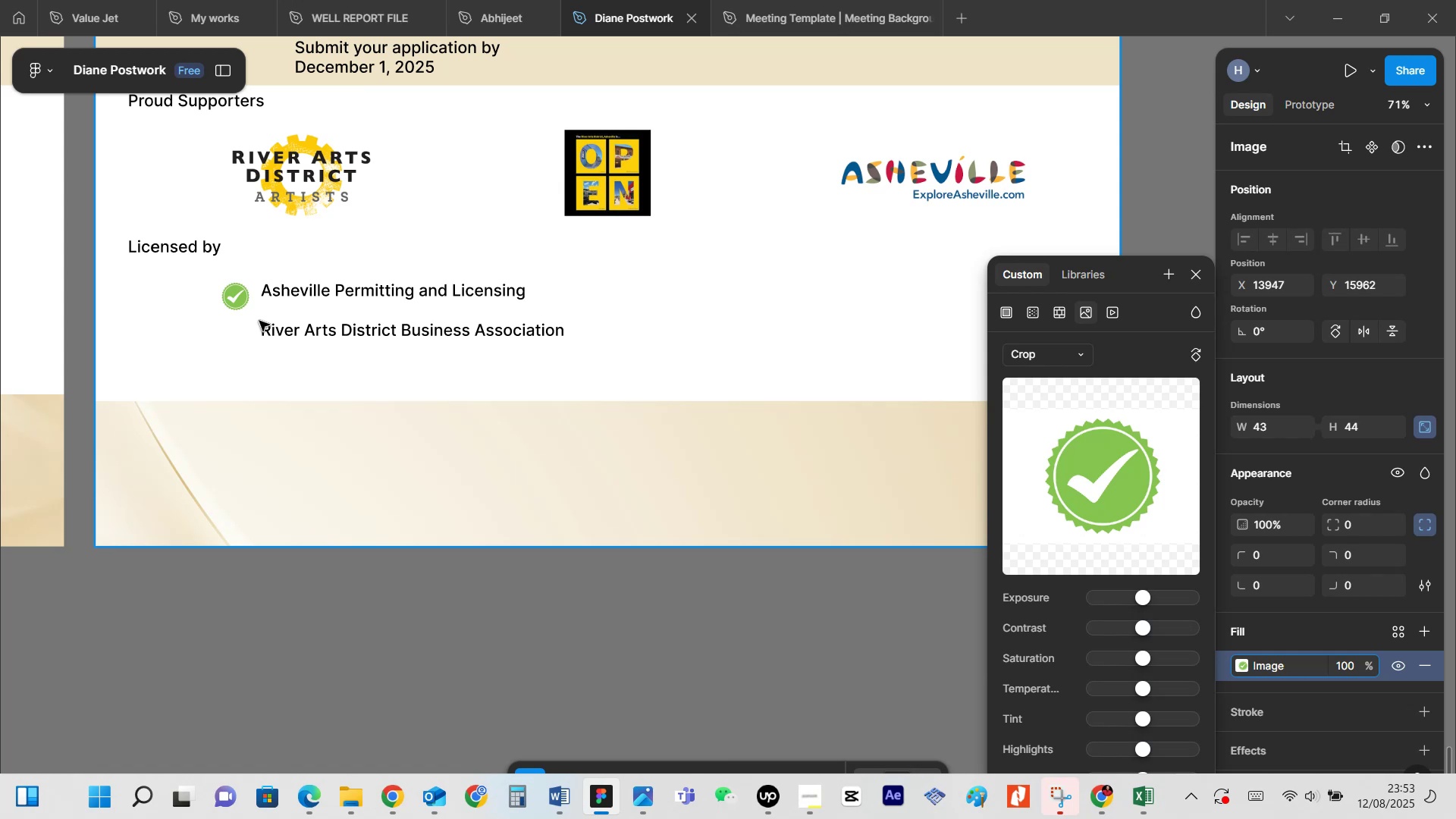 
hold_key(key=ShiftLeft, duration=0.44)
scroll: coordinate [318, 368], scroll_direction: up, amount: 3.0
 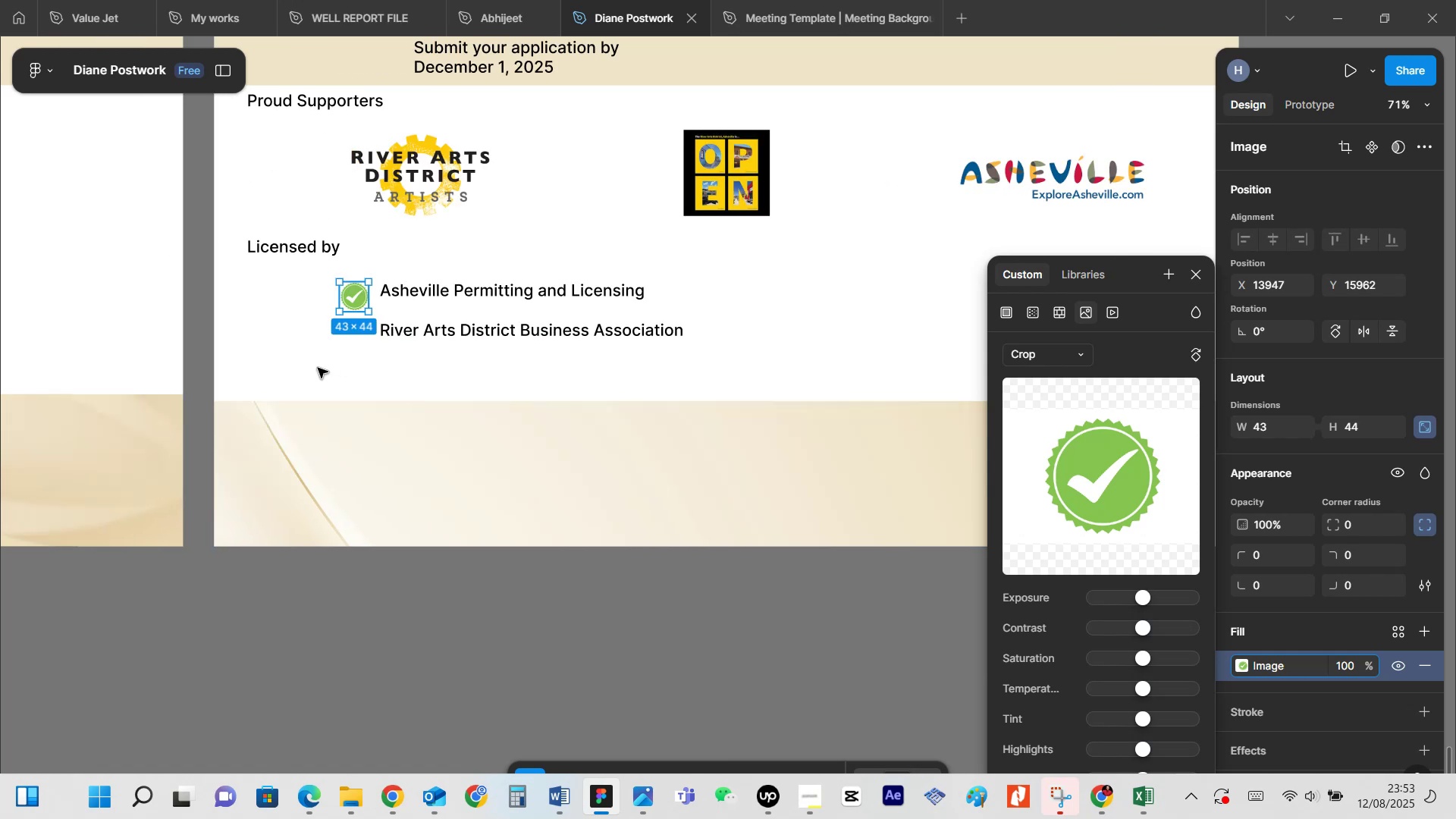 
hold_key(key=ShiftLeft, duration=0.61)
scroll: coordinate [371, 334], scroll_direction: down, amount: 1.0
 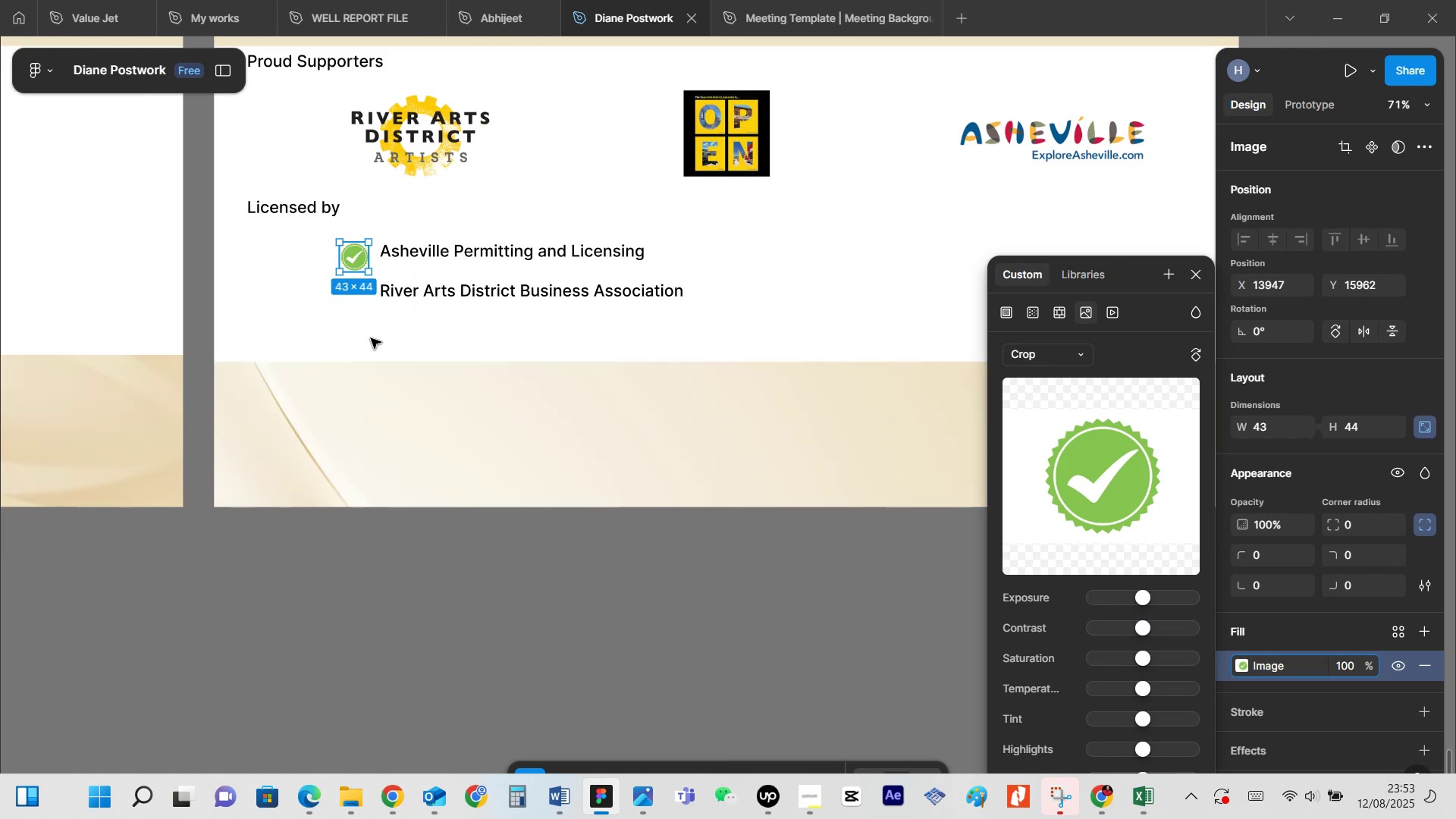 
hold_key(key=ControlLeft, duration=0.31)
scroll: coordinate [381, 290], scroll_direction: up, amount: 2.0
 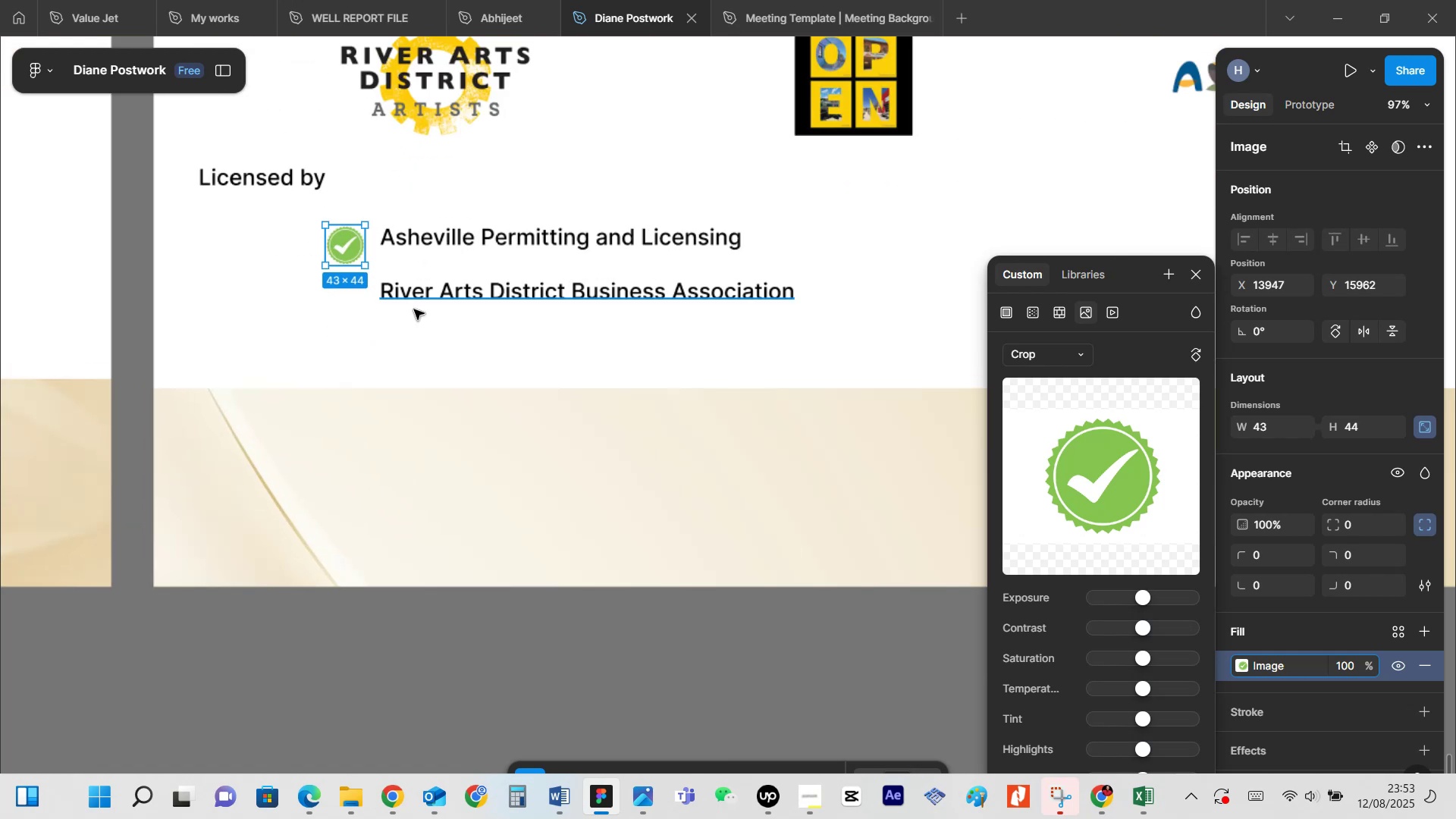 
key(Shift+ShiftLeft)
 